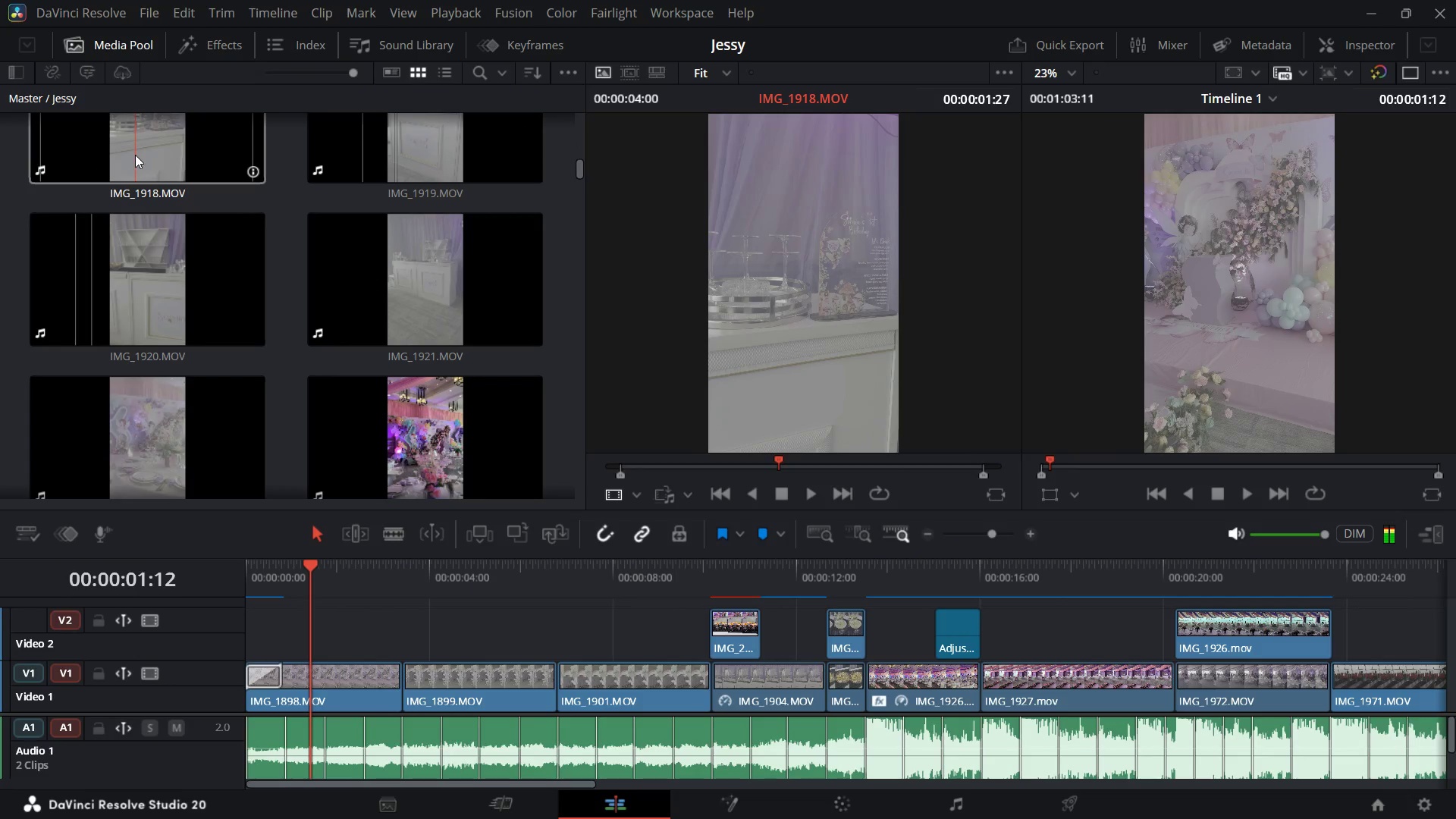 
wait(11.07)
 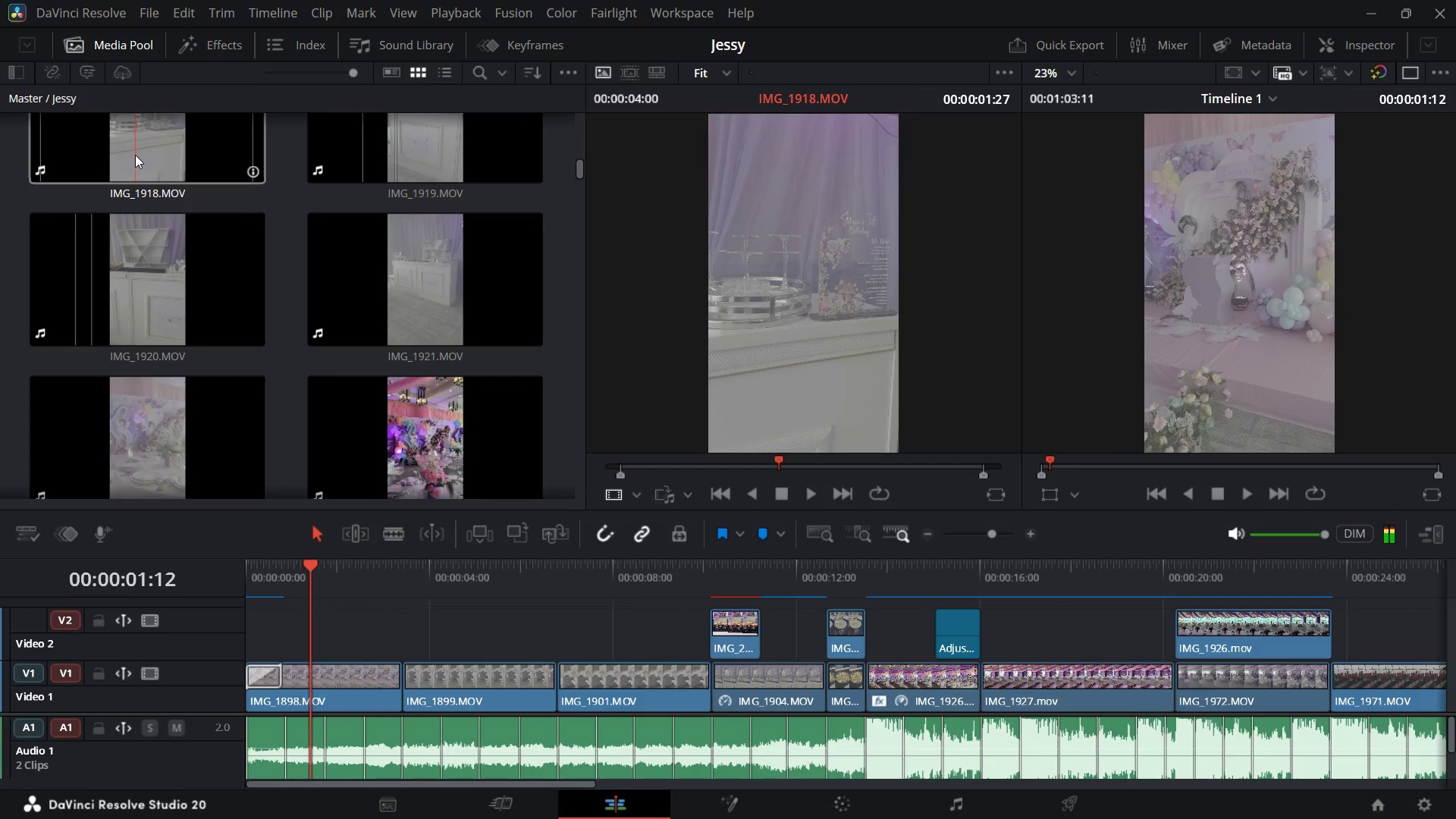 
left_click([136, 152])
 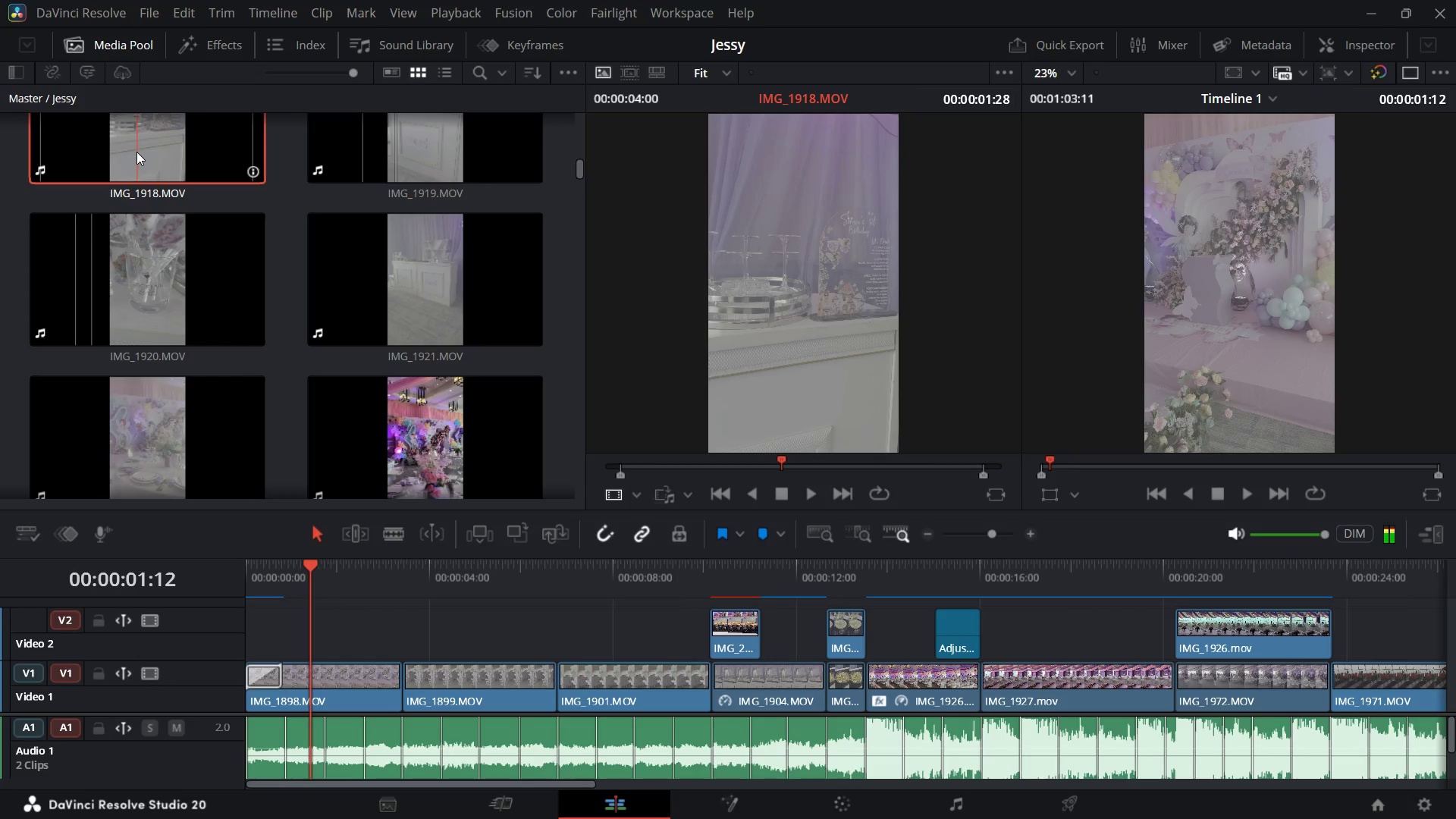 
left_click([136, 152])
 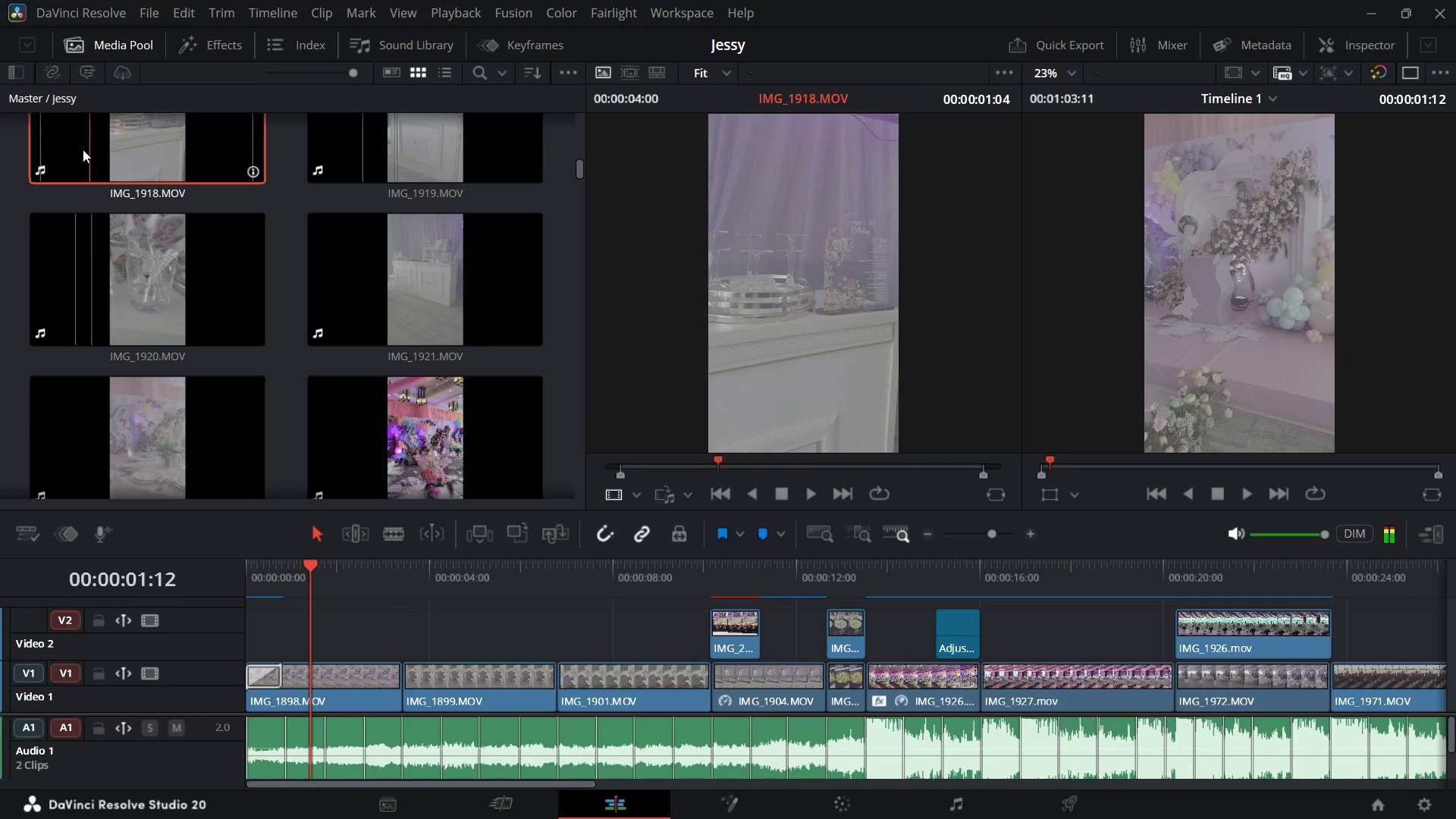 
double_click([83, 149])
 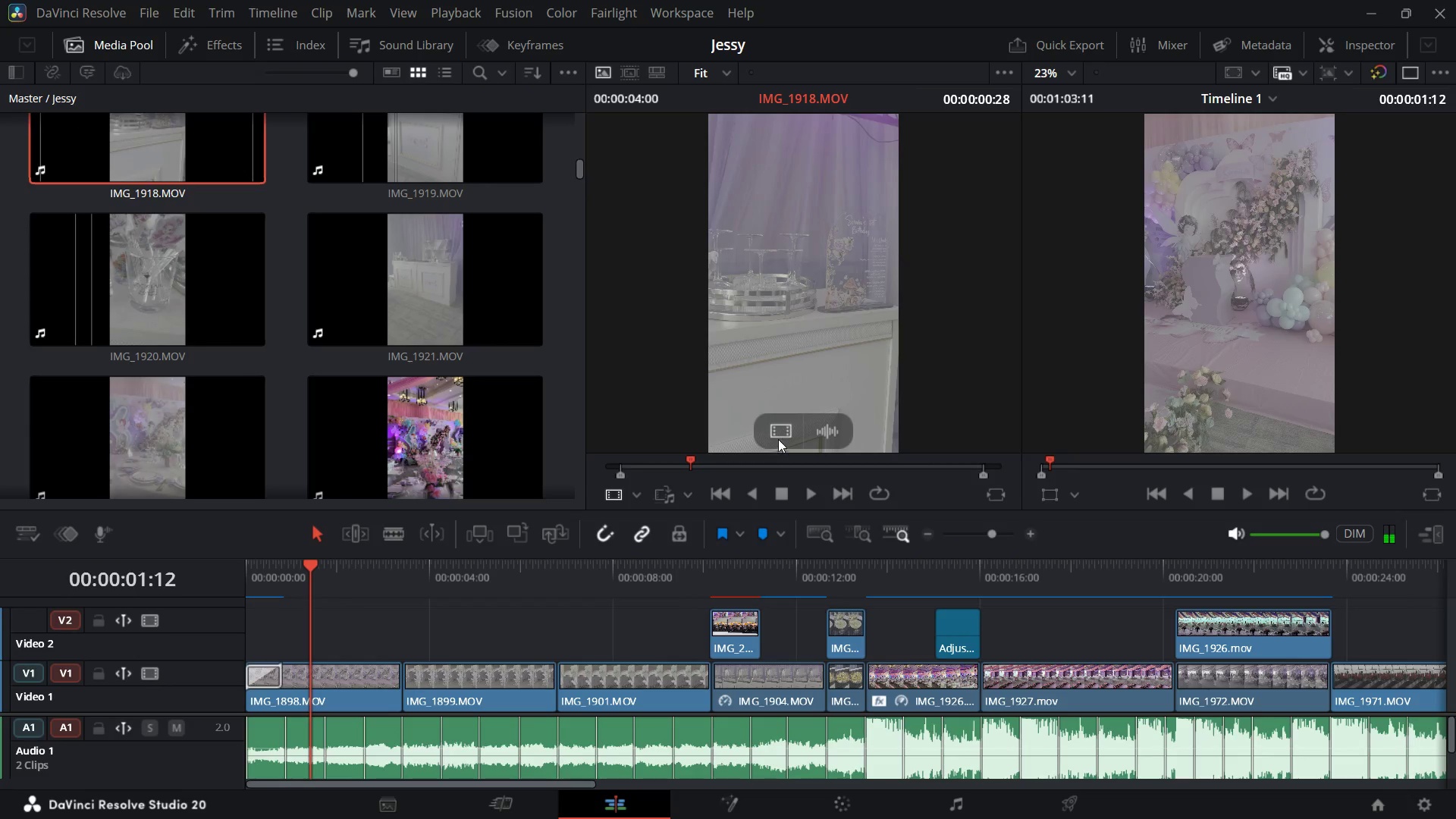 
left_click_drag(start_coordinate=[776, 428], to_coordinate=[800, 375])
 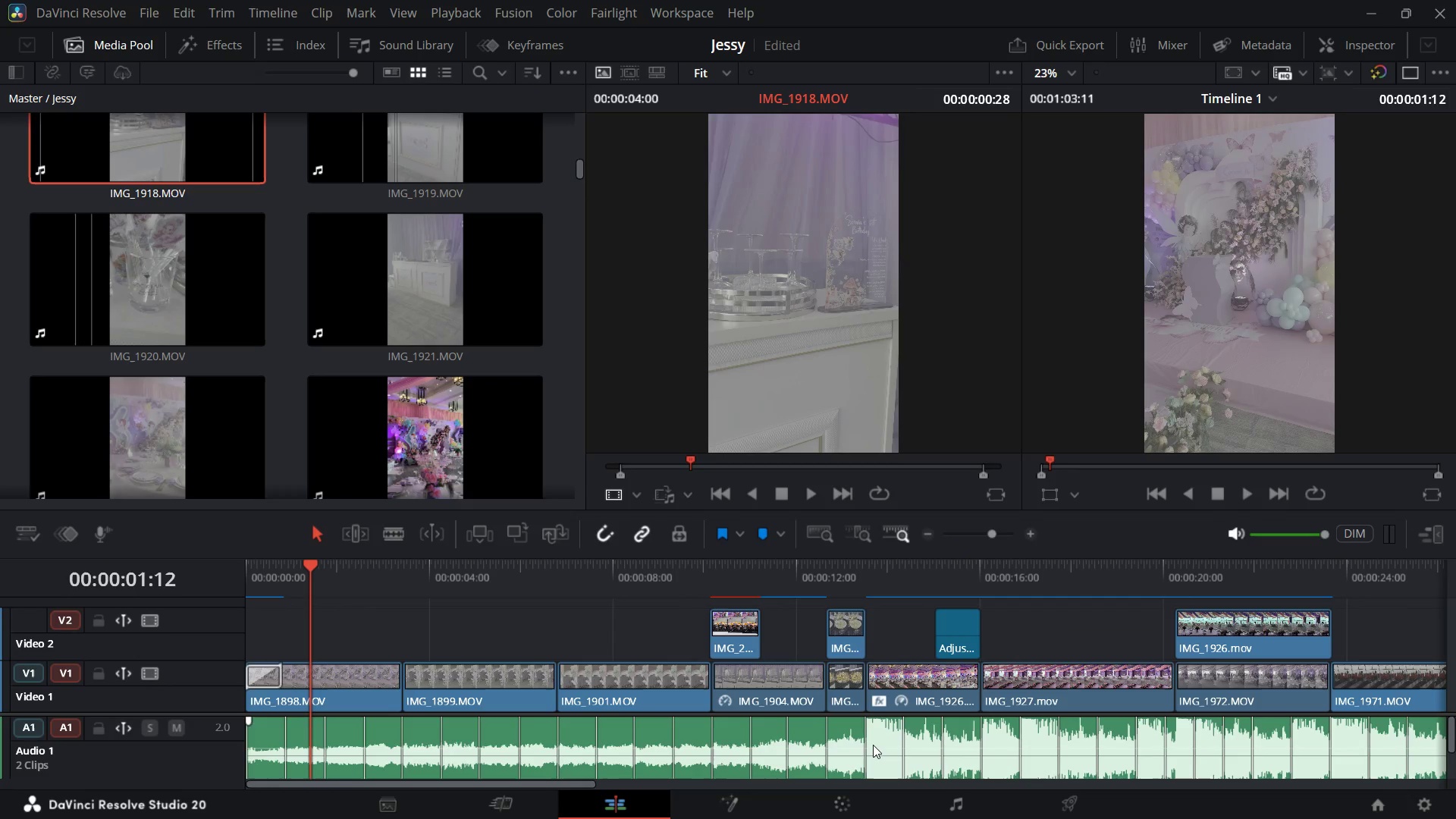 
hold_key(key=ControlLeft, duration=2.34)
scroll: coordinate [873, 745], scroll_direction: down, amount: 3.0
 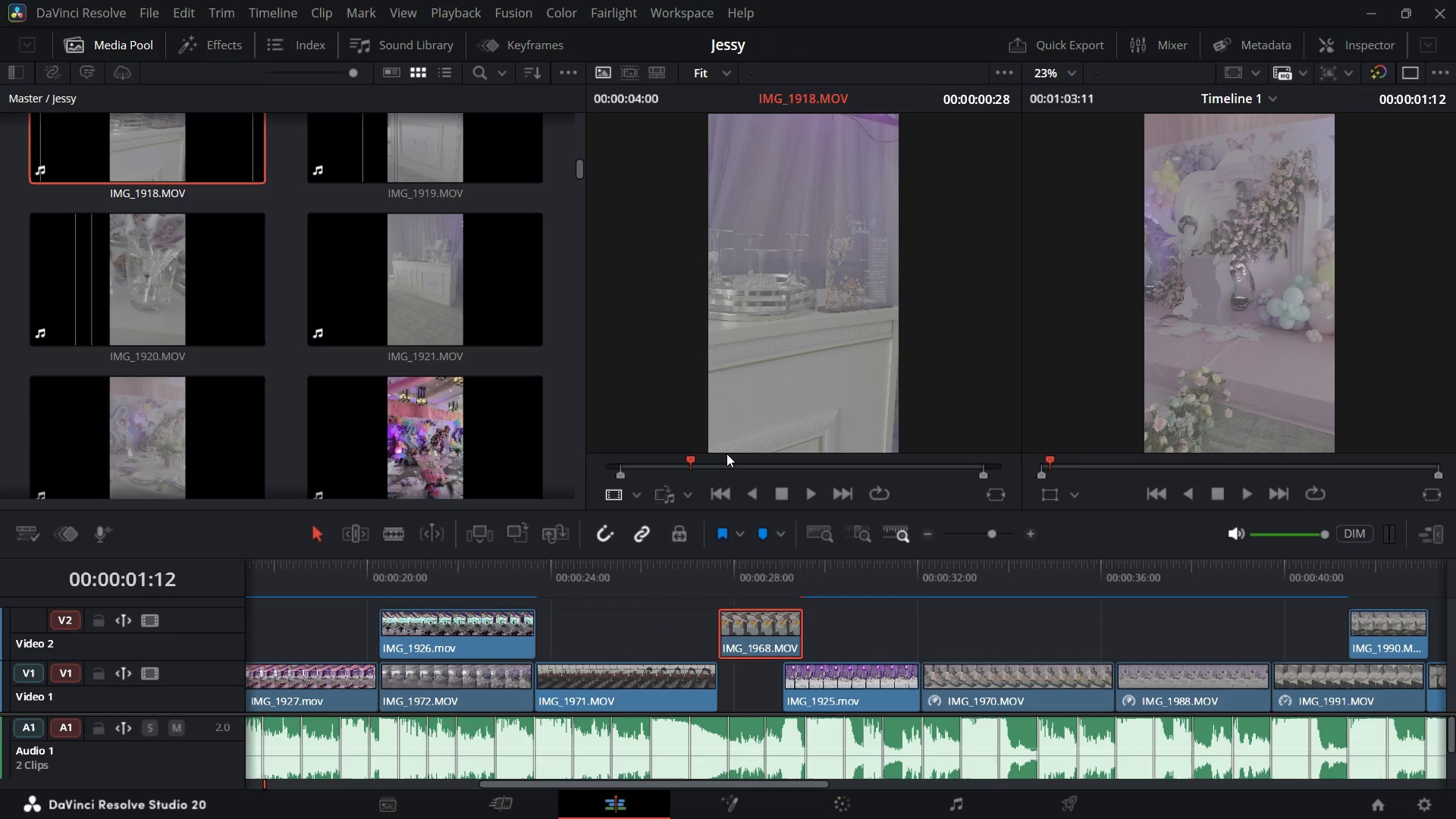 
left_click_drag(start_coordinate=[783, 425], to_coordinate=[1040, 624])
 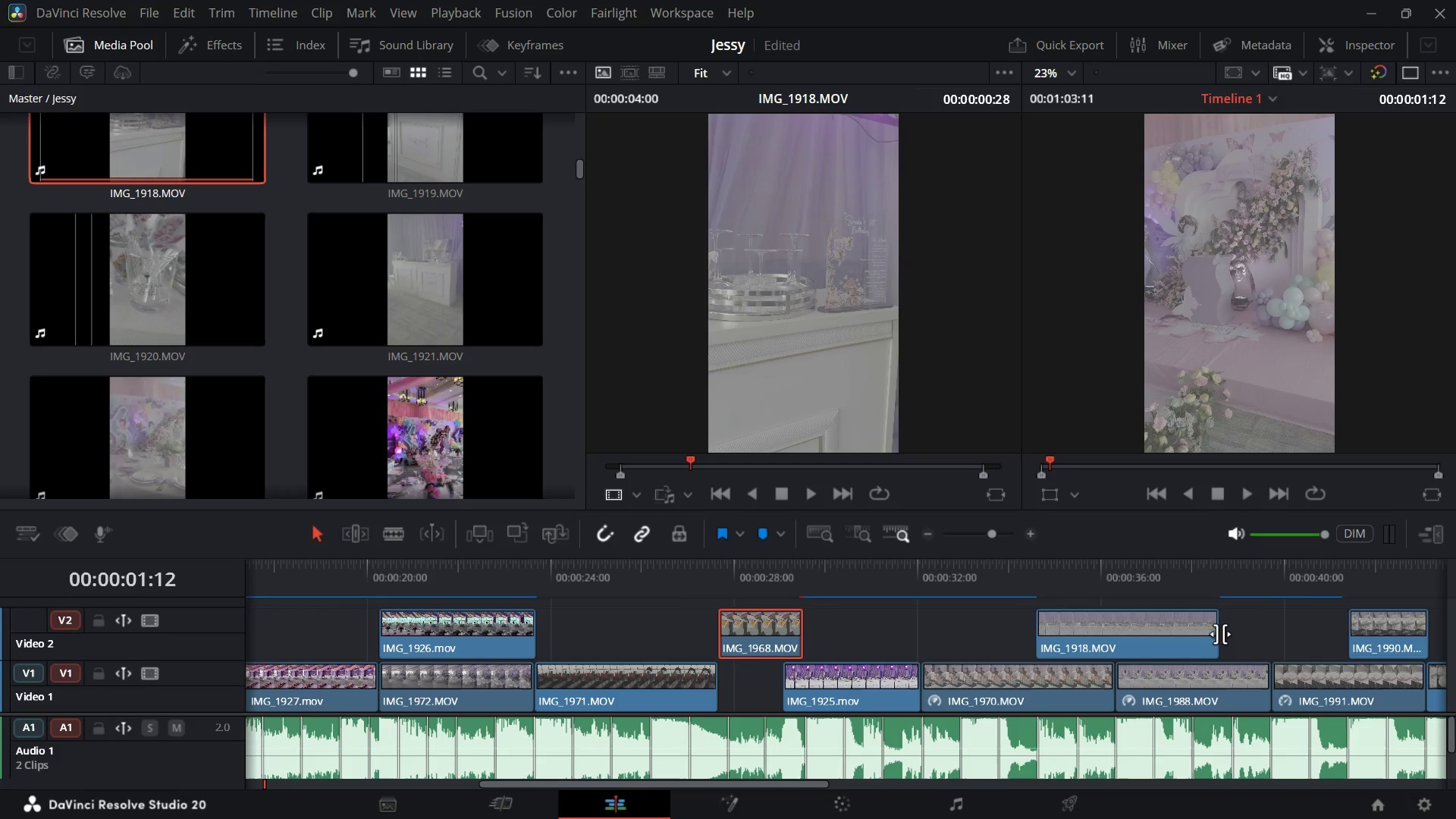 
left_click_drag(start_coordinate=[1216, 635], to_coordinate=[1155, 654])
 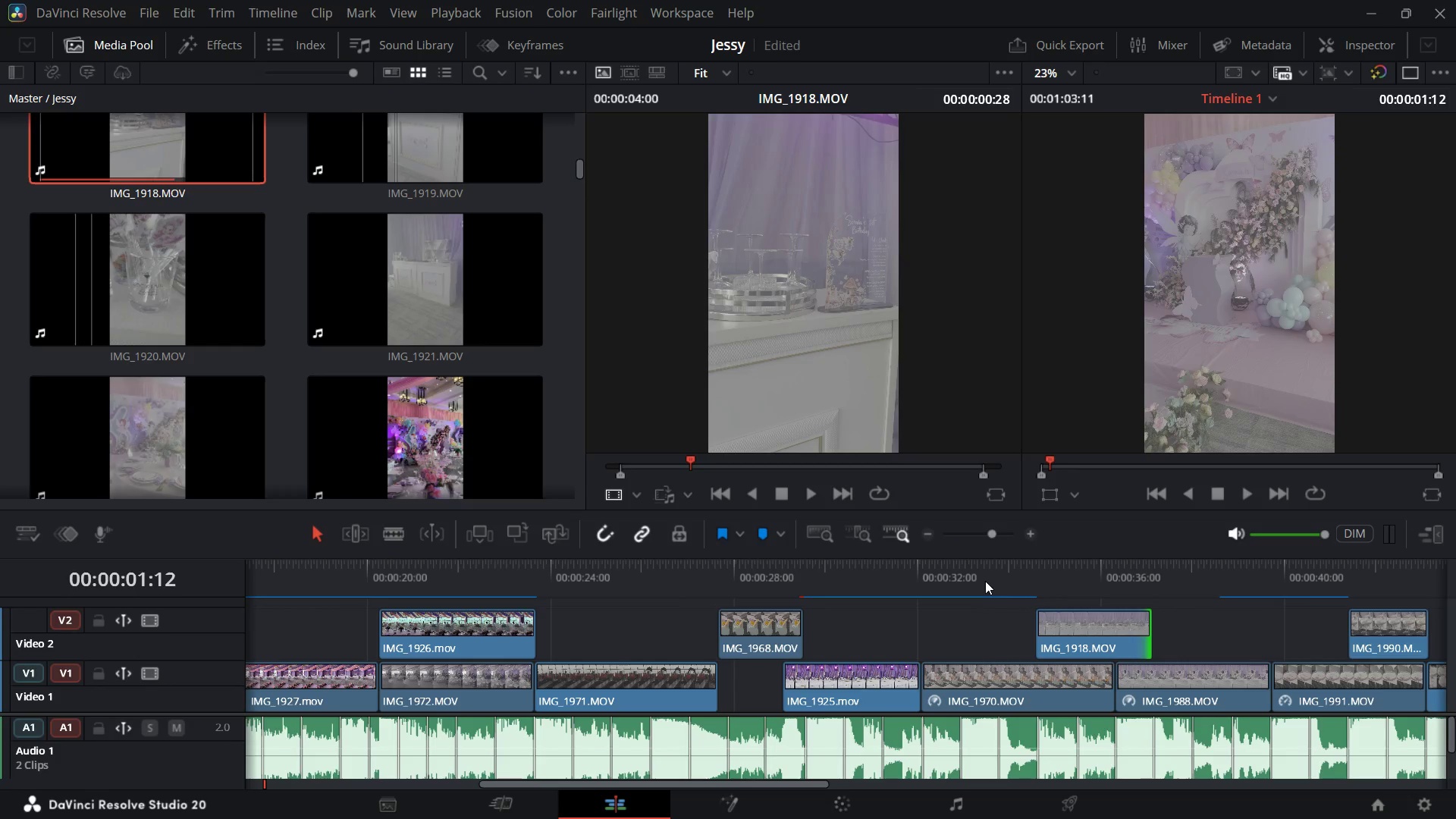 
left_click_drag(start_coordinate=[985, 581], to_coordinate=[1001, 653])
 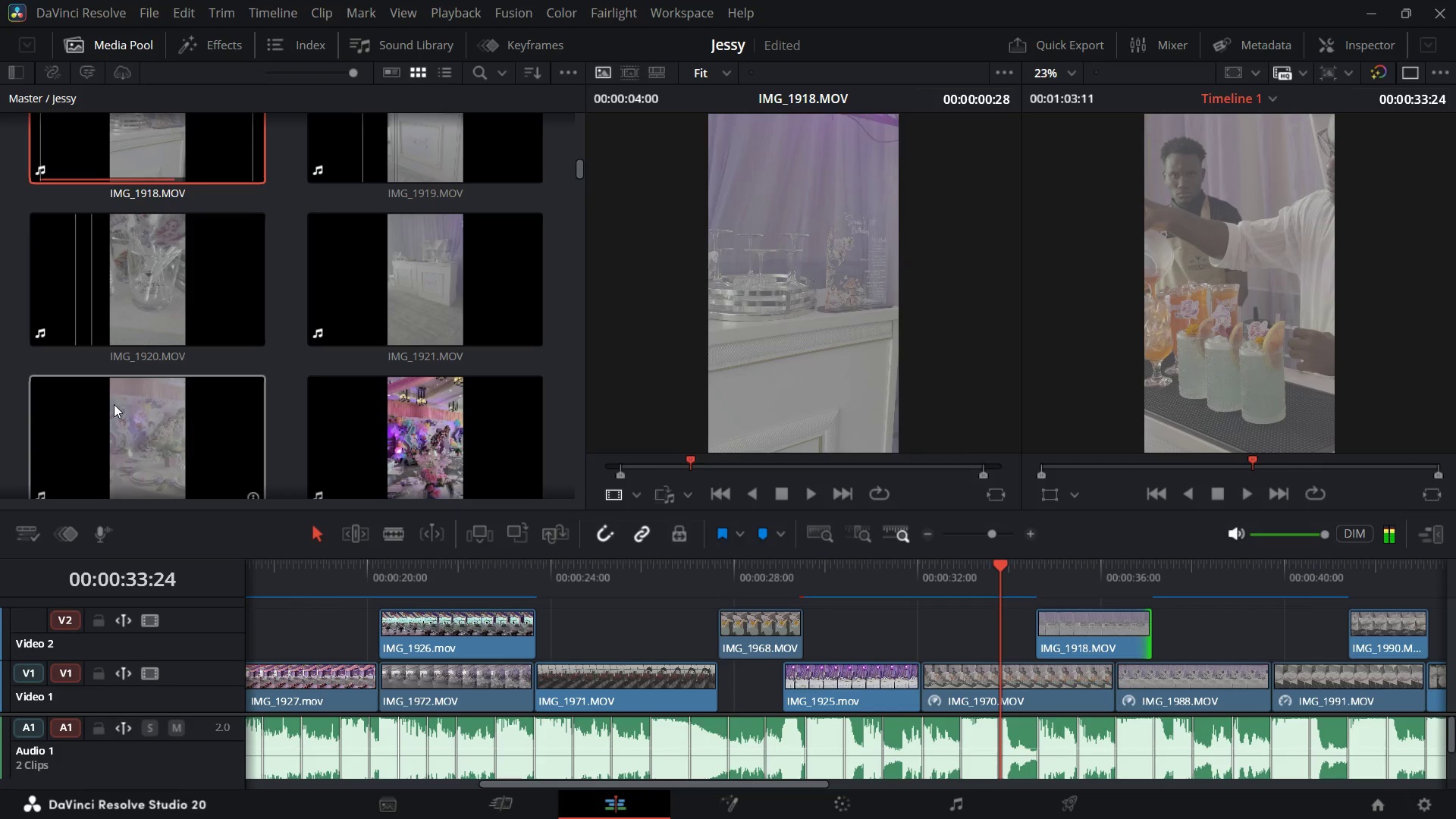 
scroll: coordinate [144, 416], scroll_direction: up, amount: 33.0
 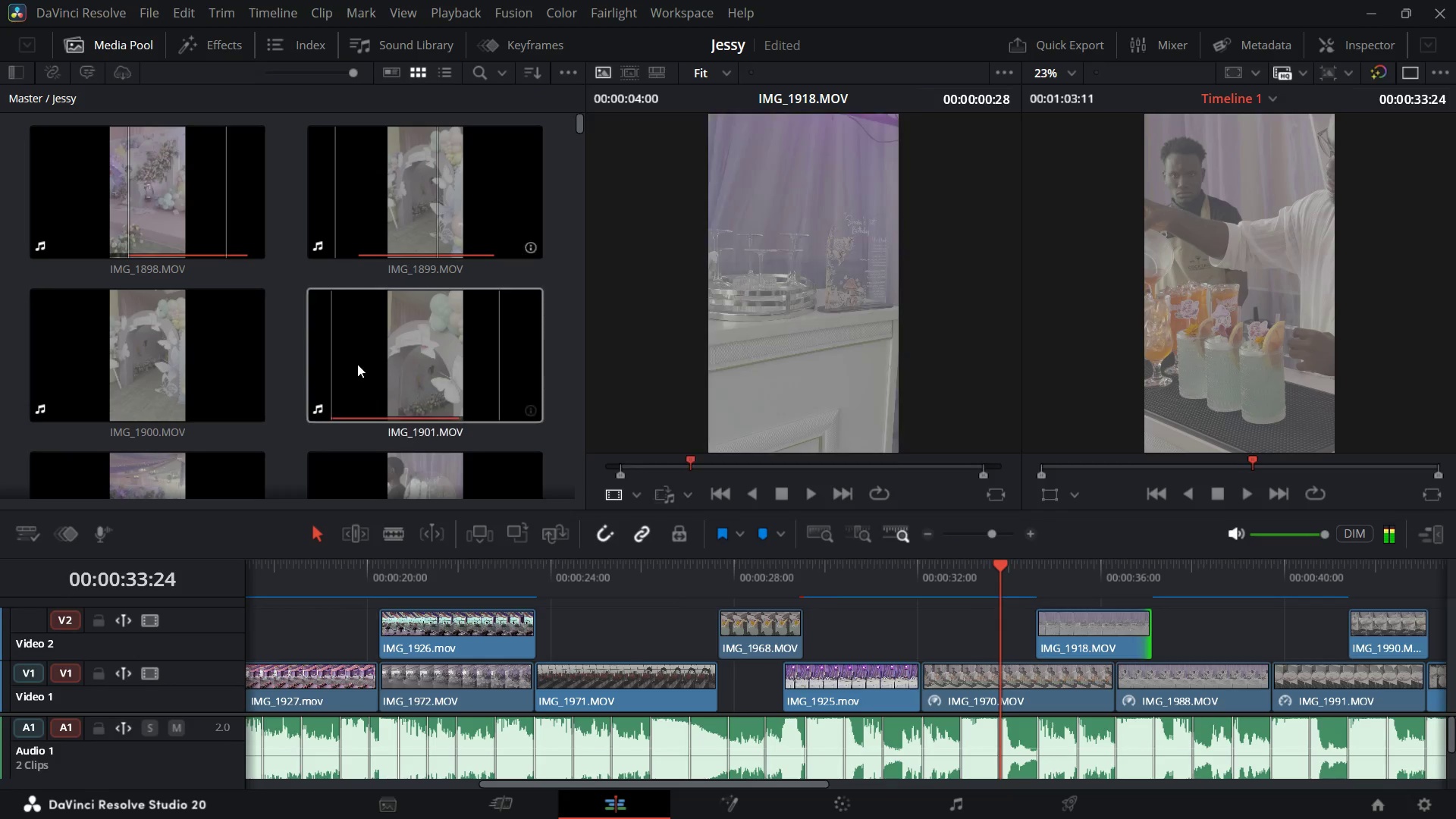 
scroll: coordinate [364, 379], scroll_direction: down, amount: 3.0
 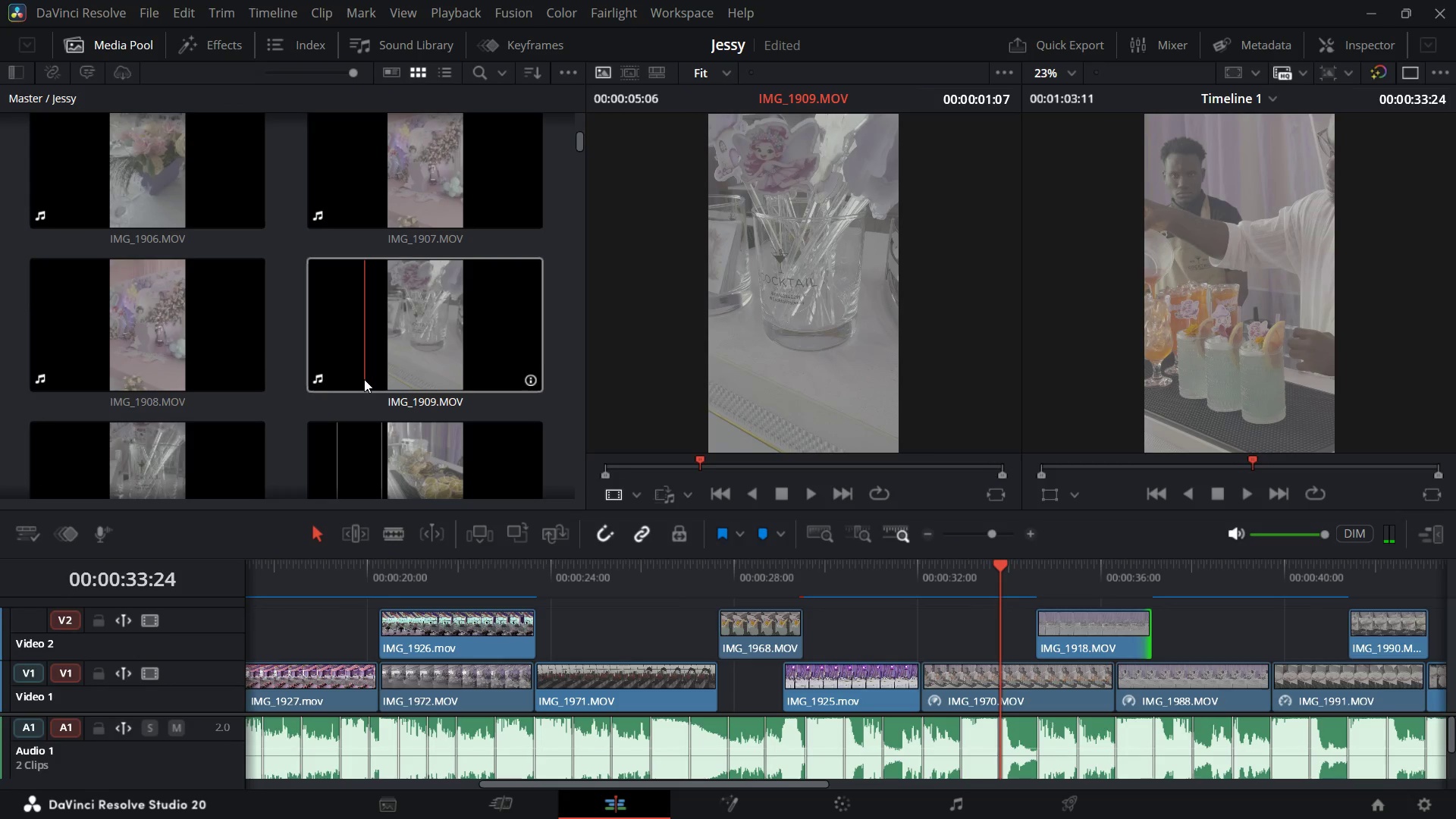 
scroll: coordinate [364, 379], scroll_direction: up, amount: 1.0
 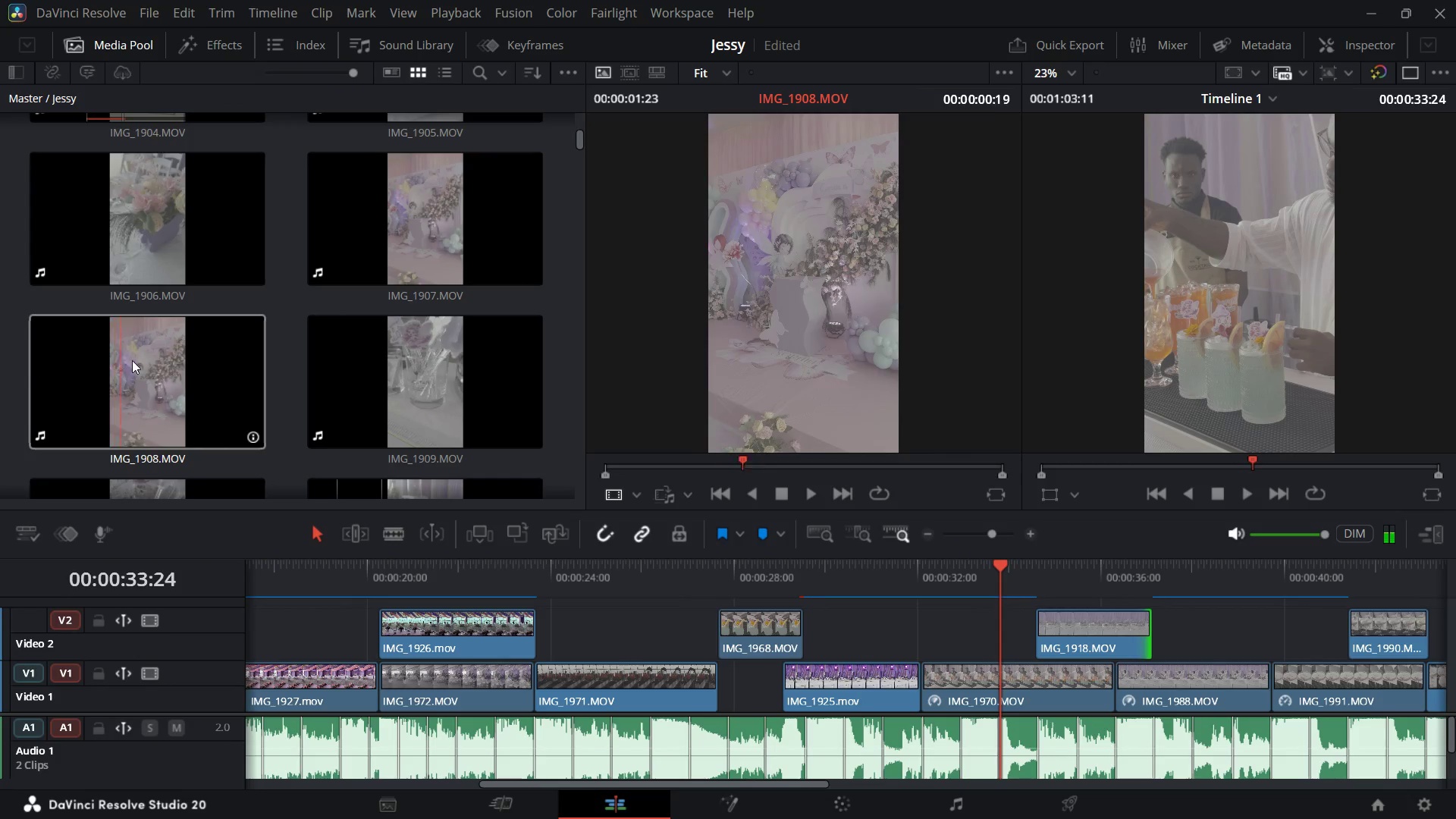 
scroll: coordinate [176, 374], scroll_direction: down, amount: 18.0
 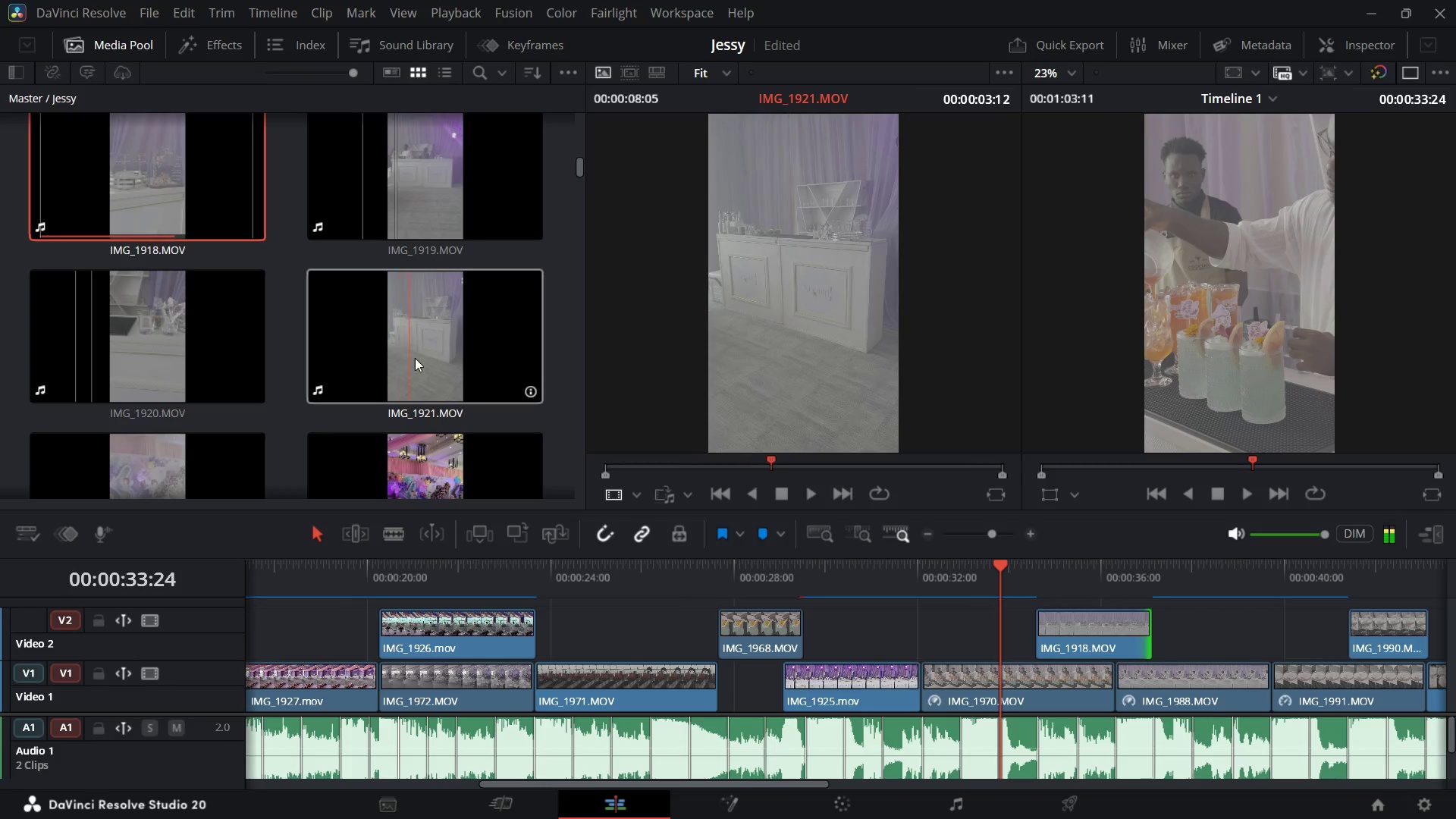 
scroll: coordinate [453, 380], scroll_direction: down, amount: 3.0
 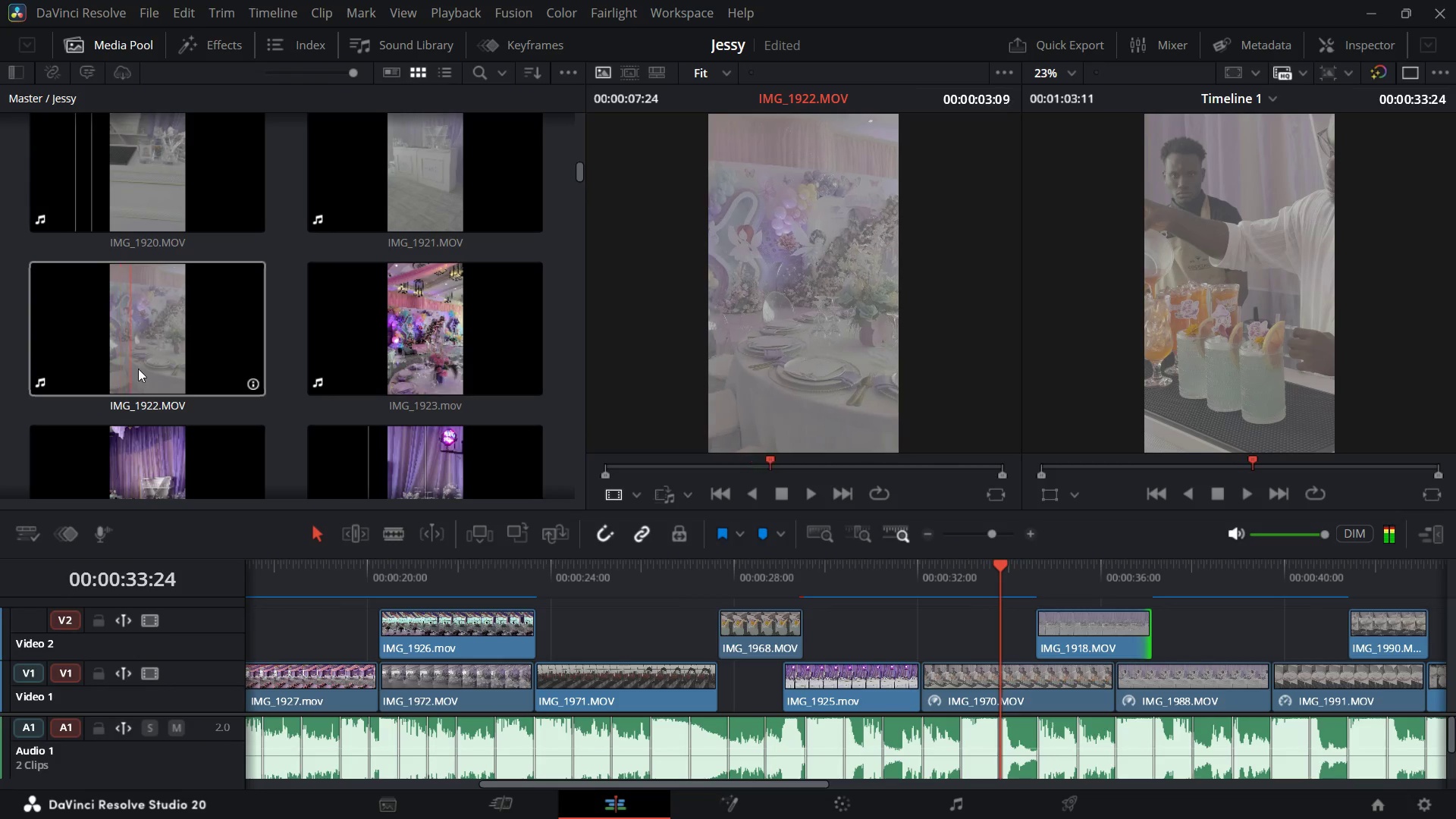 
wait(8.76)
 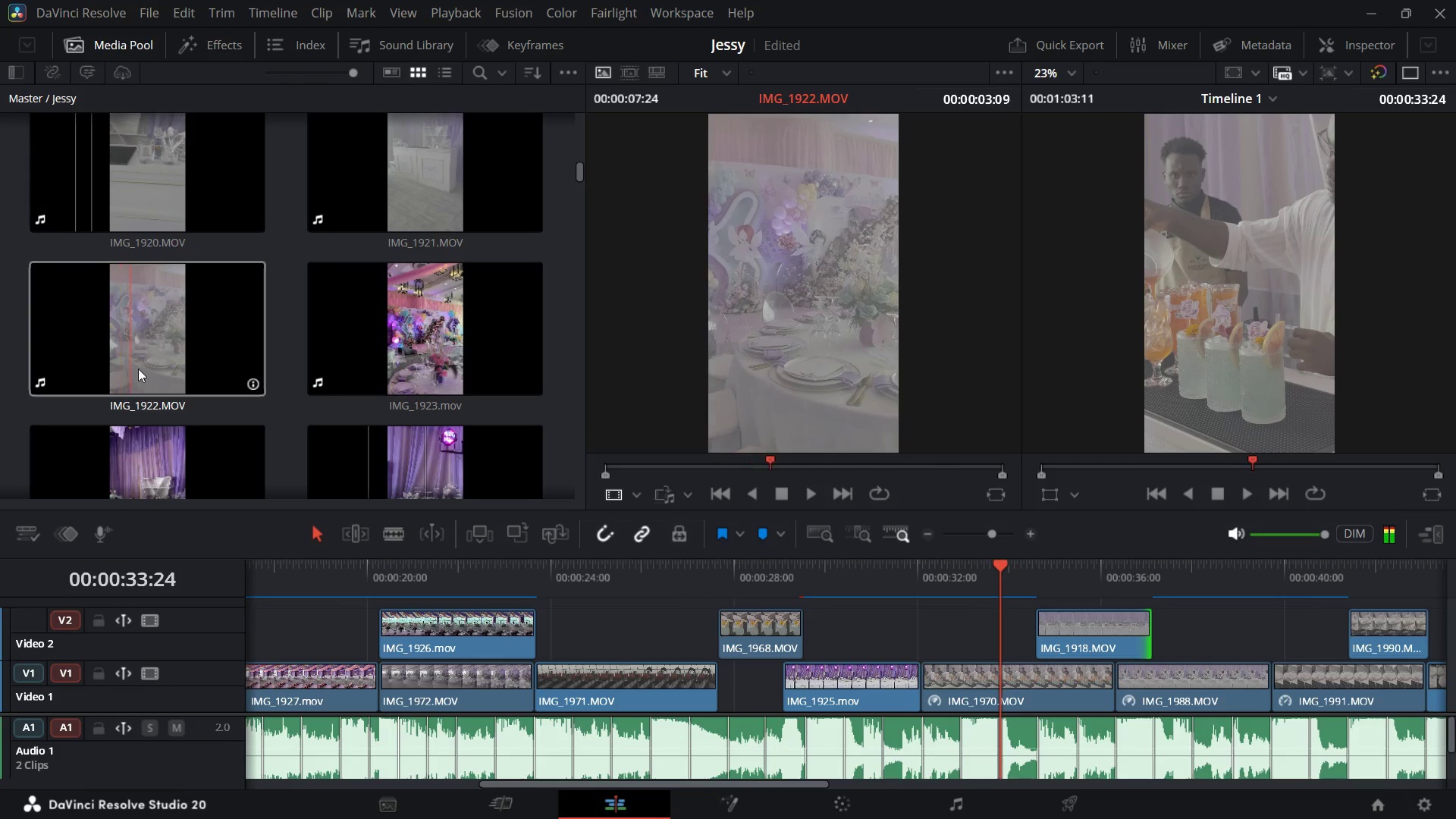 
scroll: coordinate [450, 369], scroll_direction: down, amount: 3.0
 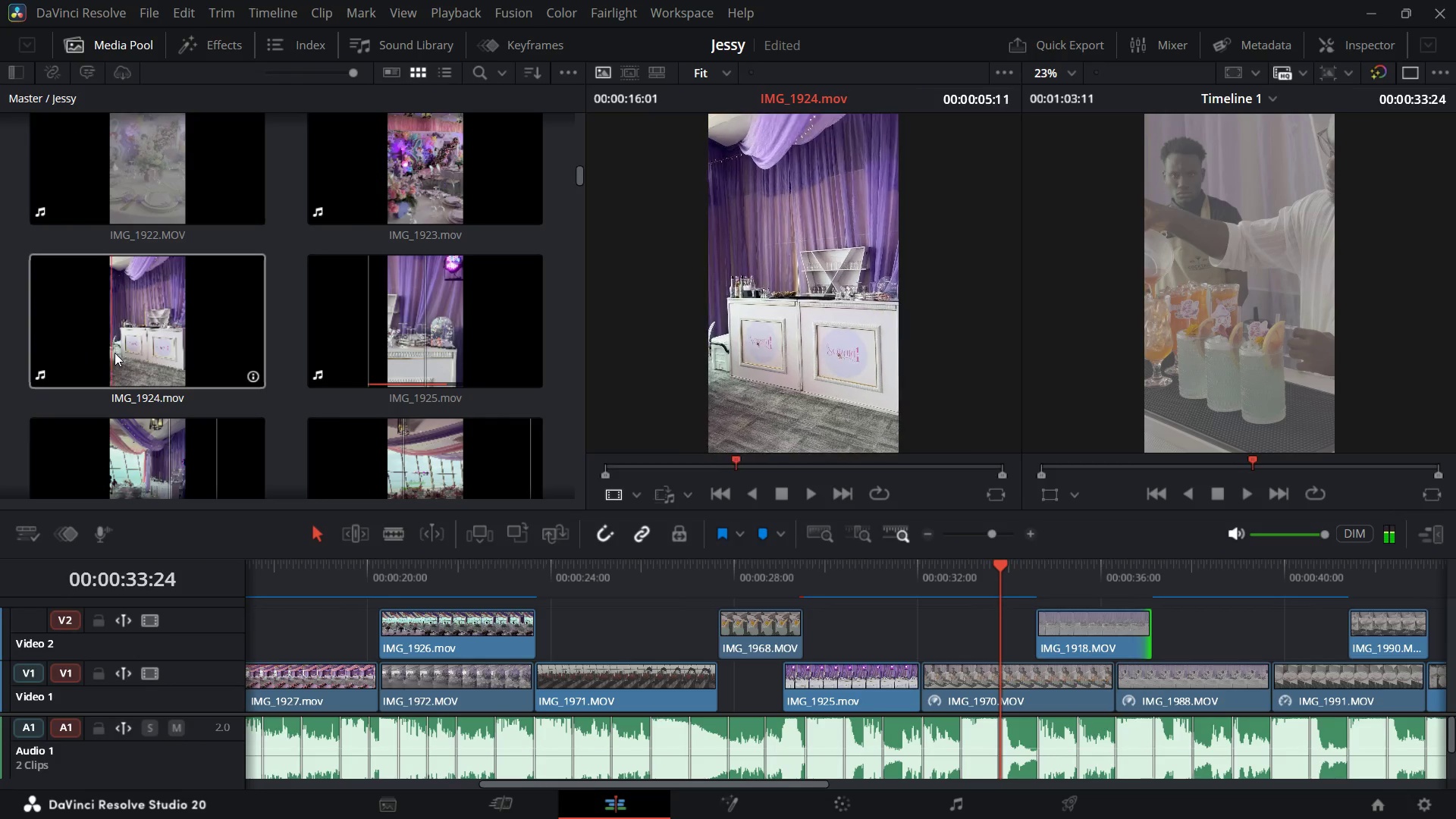 
wait(14.83)
 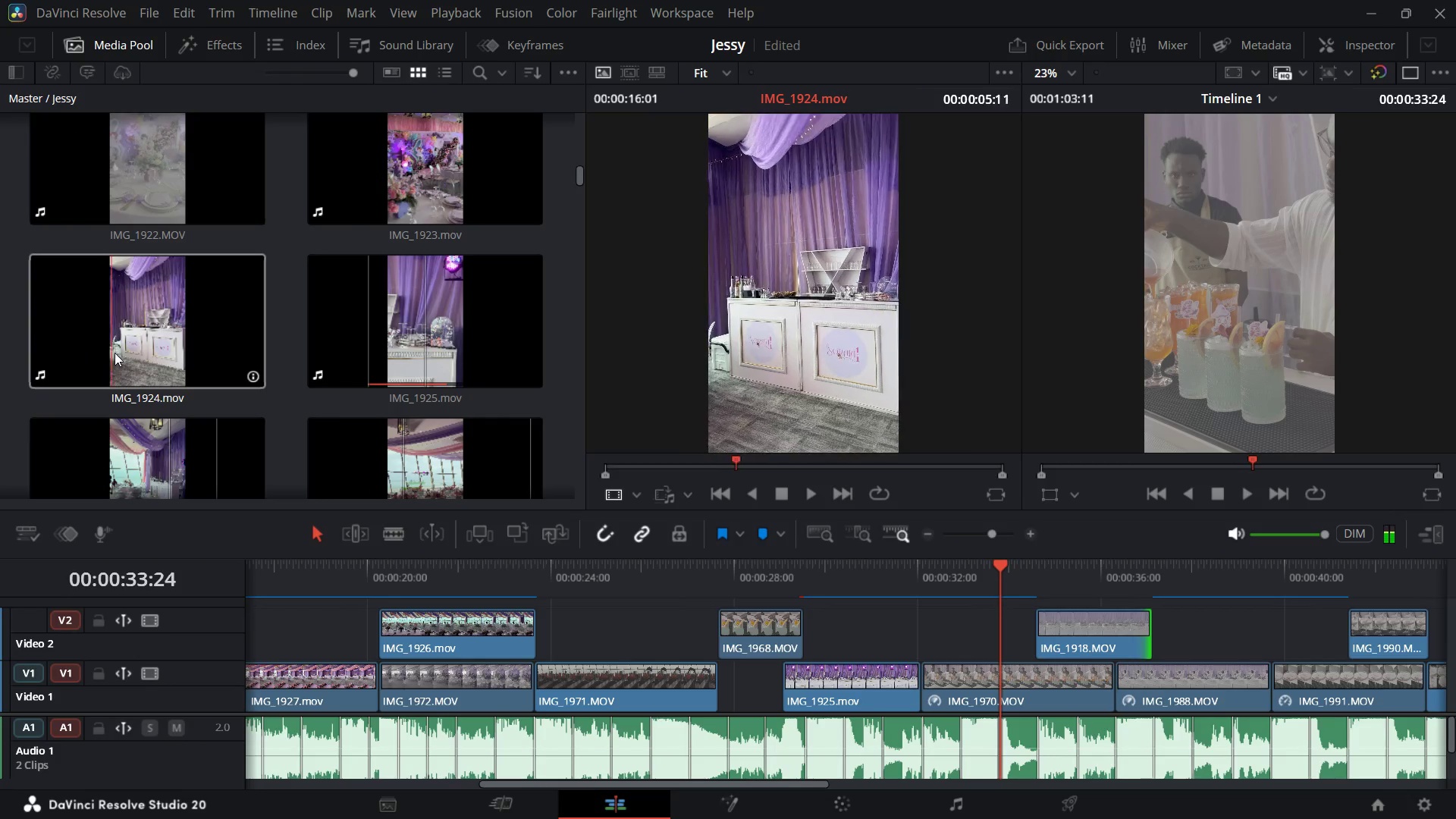 
scroll: coordinate [341, 426], scroll_direction: down, amount: 2.0
 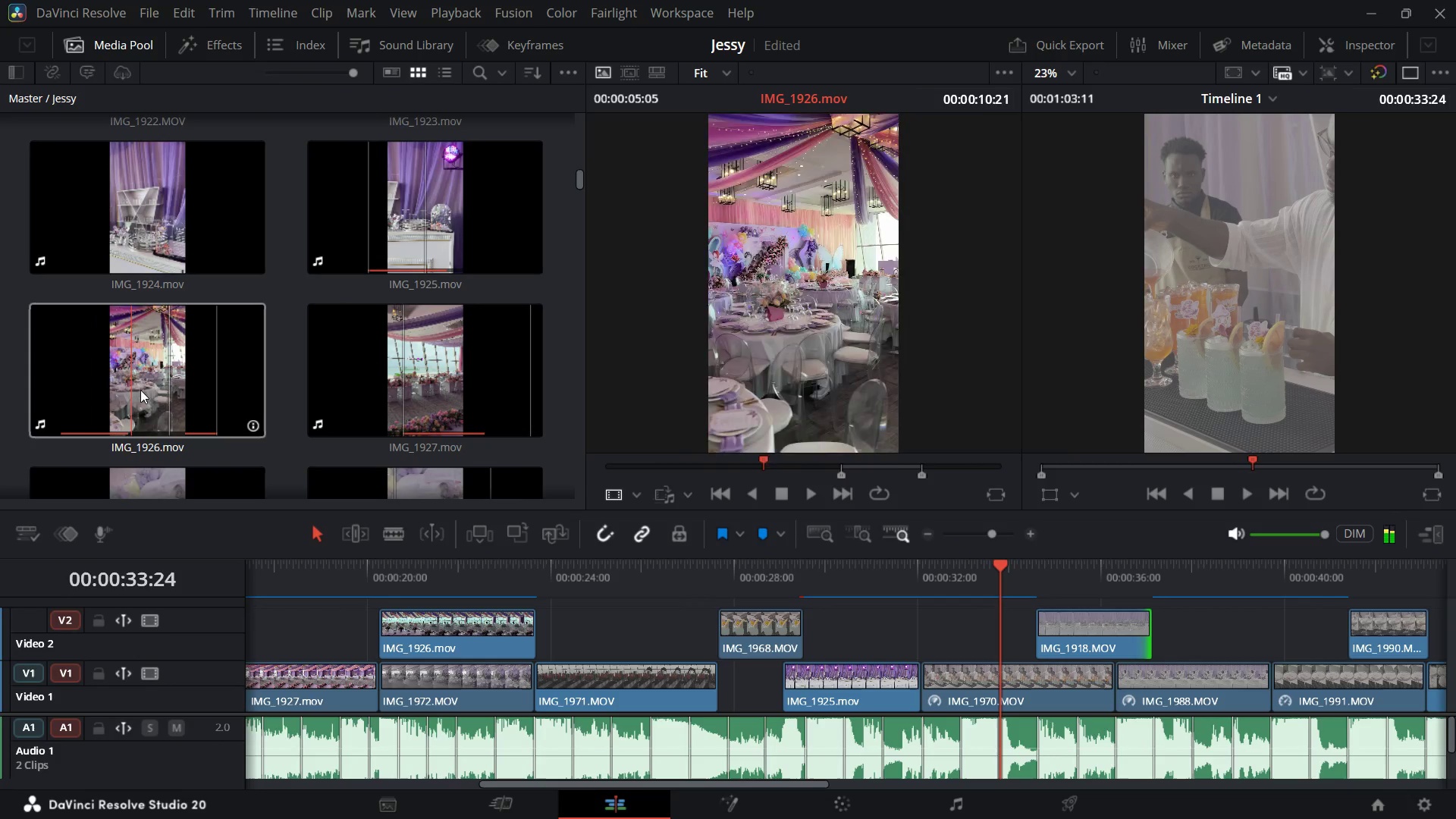 
wait(5.6)
 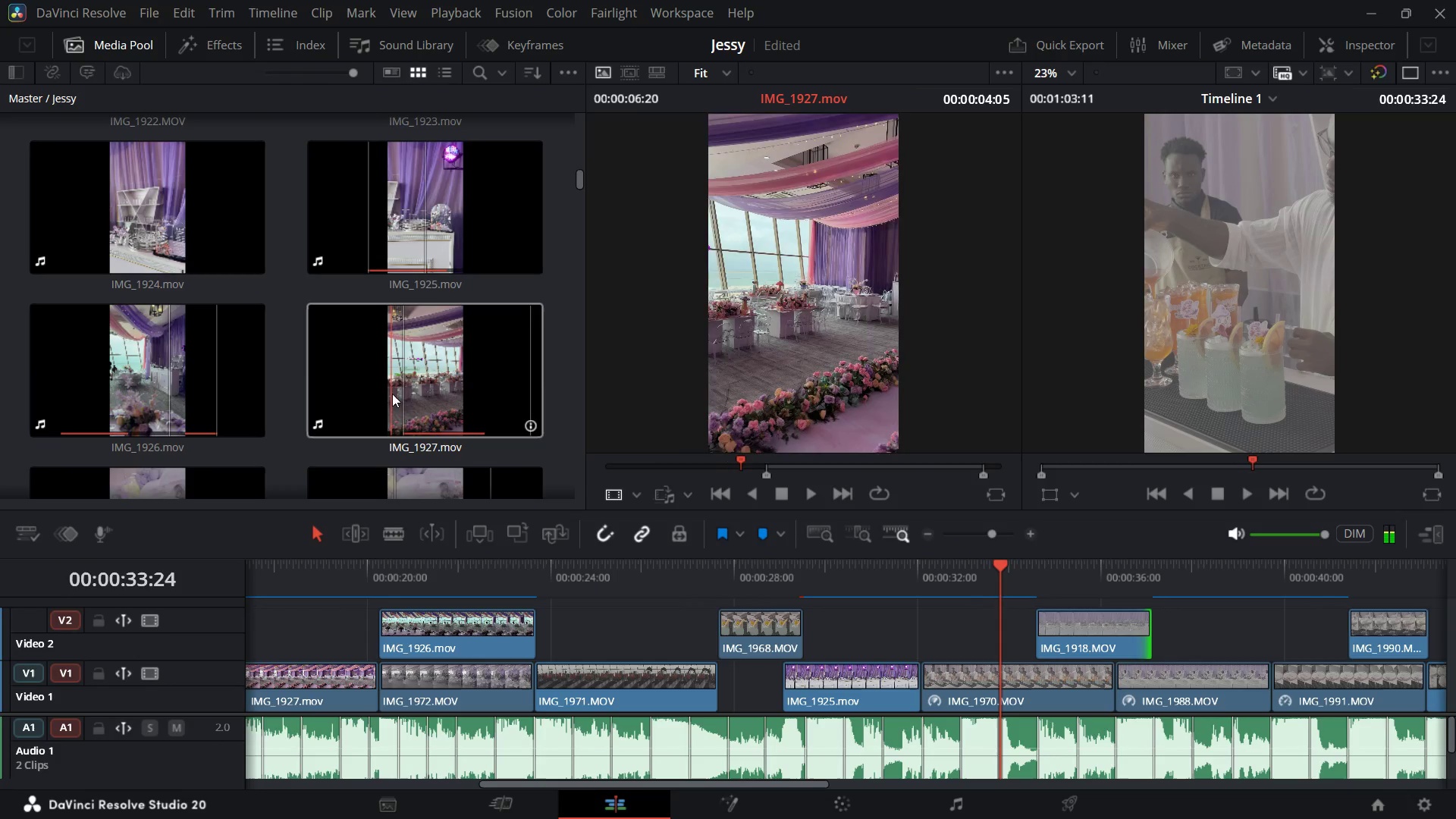 
scroll: coordinate [200, 395], scroll_direction: down, amount: 3.0
 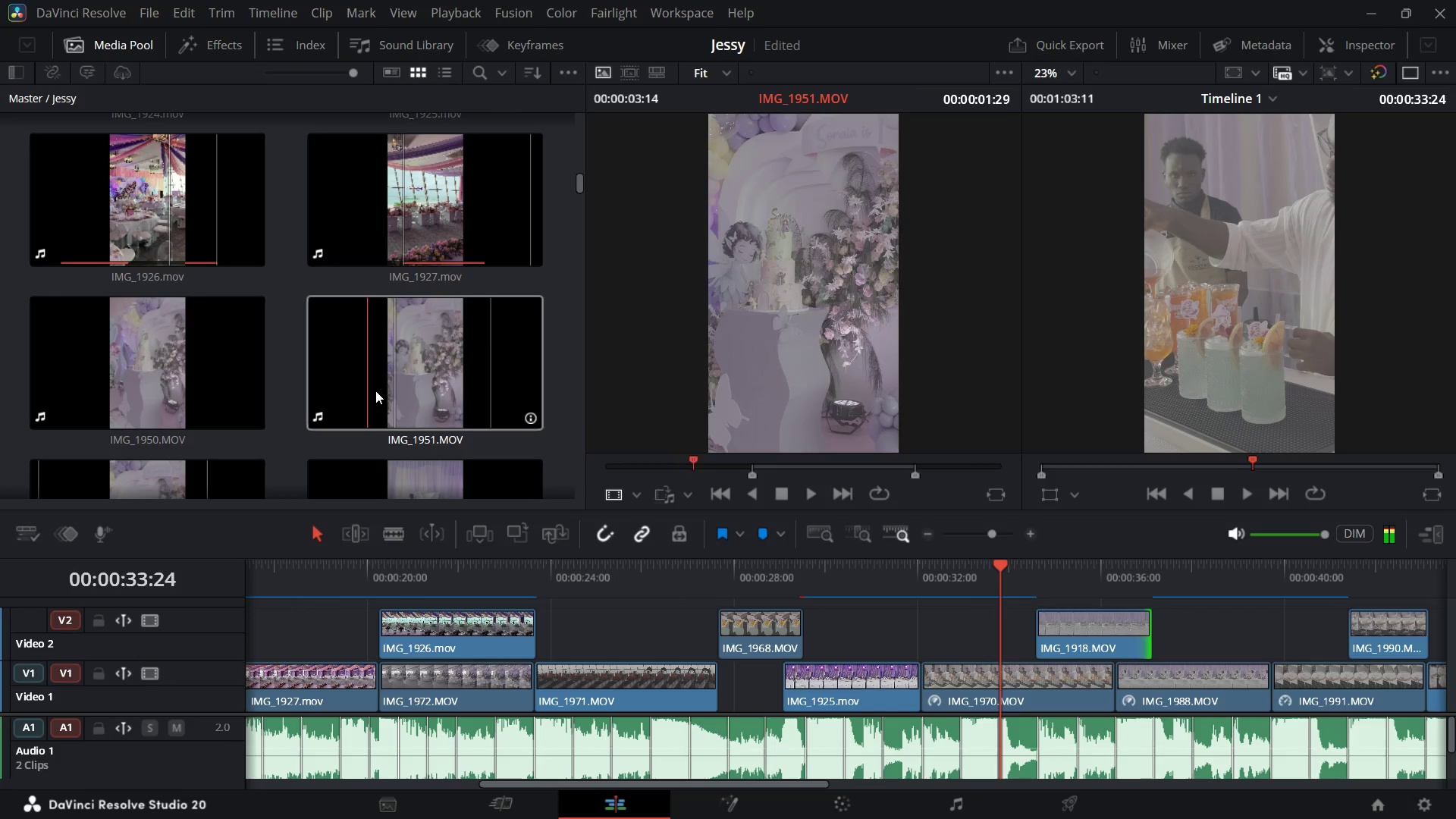 
wait(9.09)
 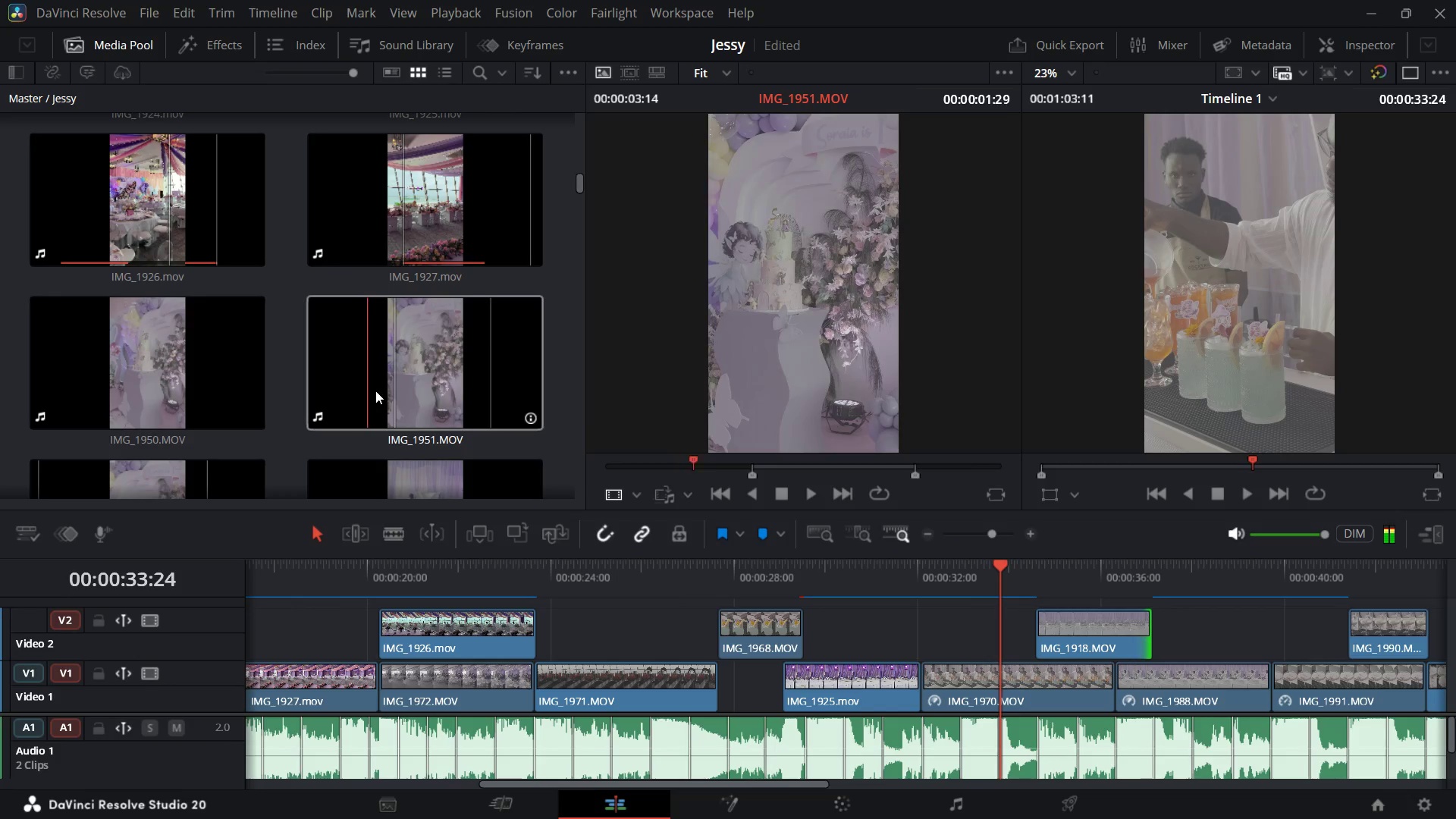 
double_click([456, 396])
 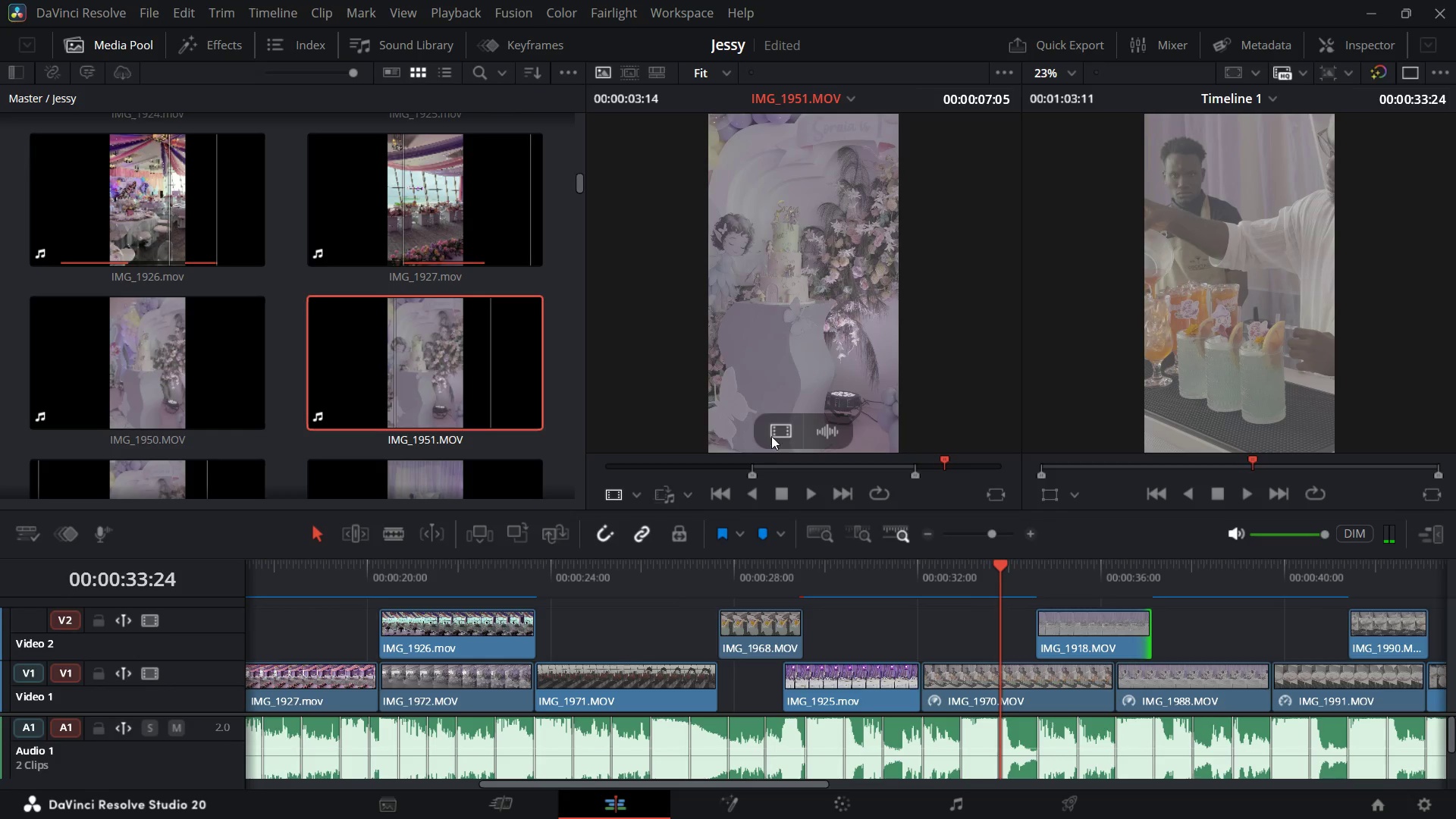 
left_click_drag(start_coordinate=[773, 431], to_coordinate=[771, 312])
 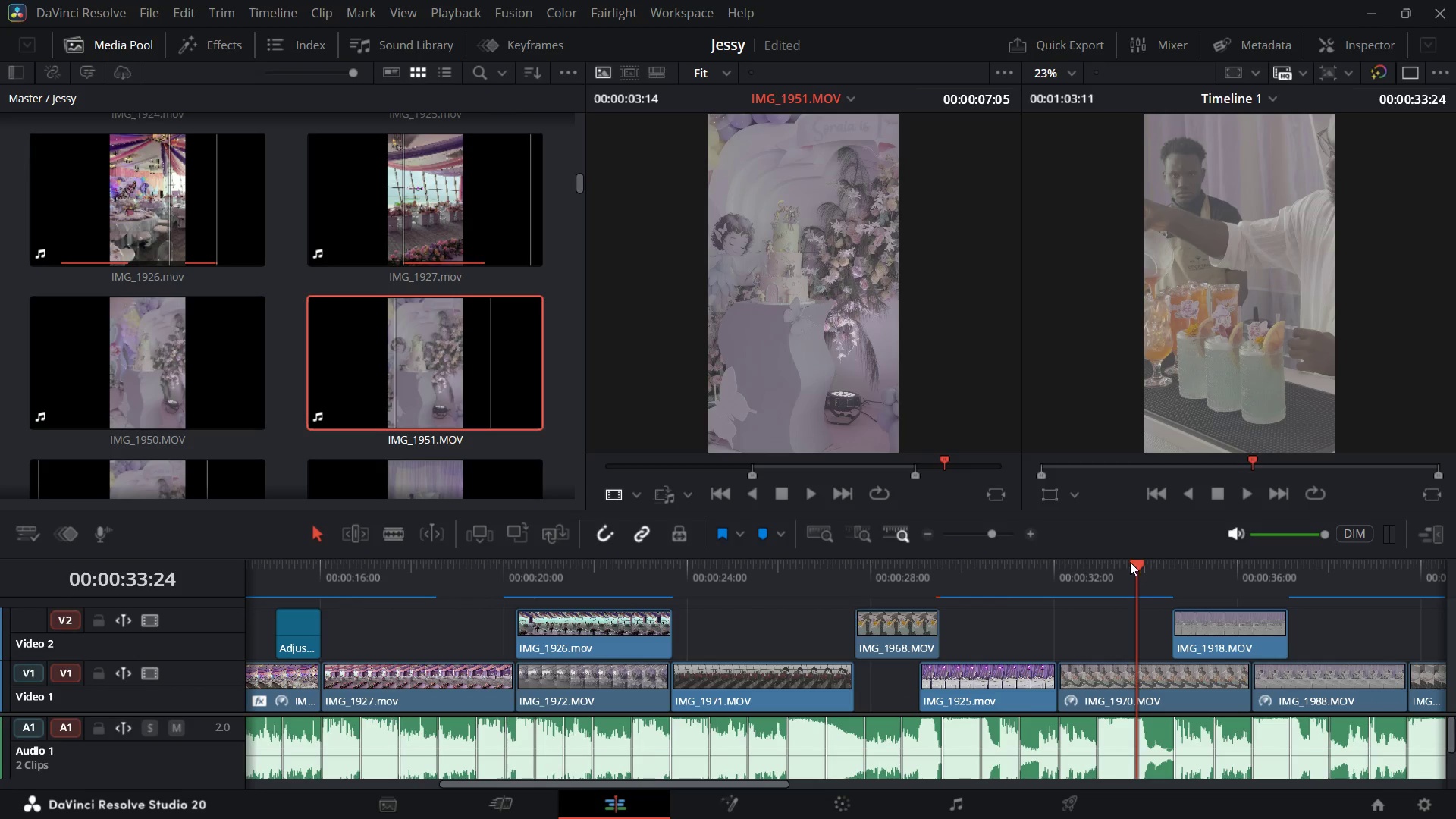 
left_click_drag(start_coordinate=[1133, 561], to_coordinate=[13, 697])
 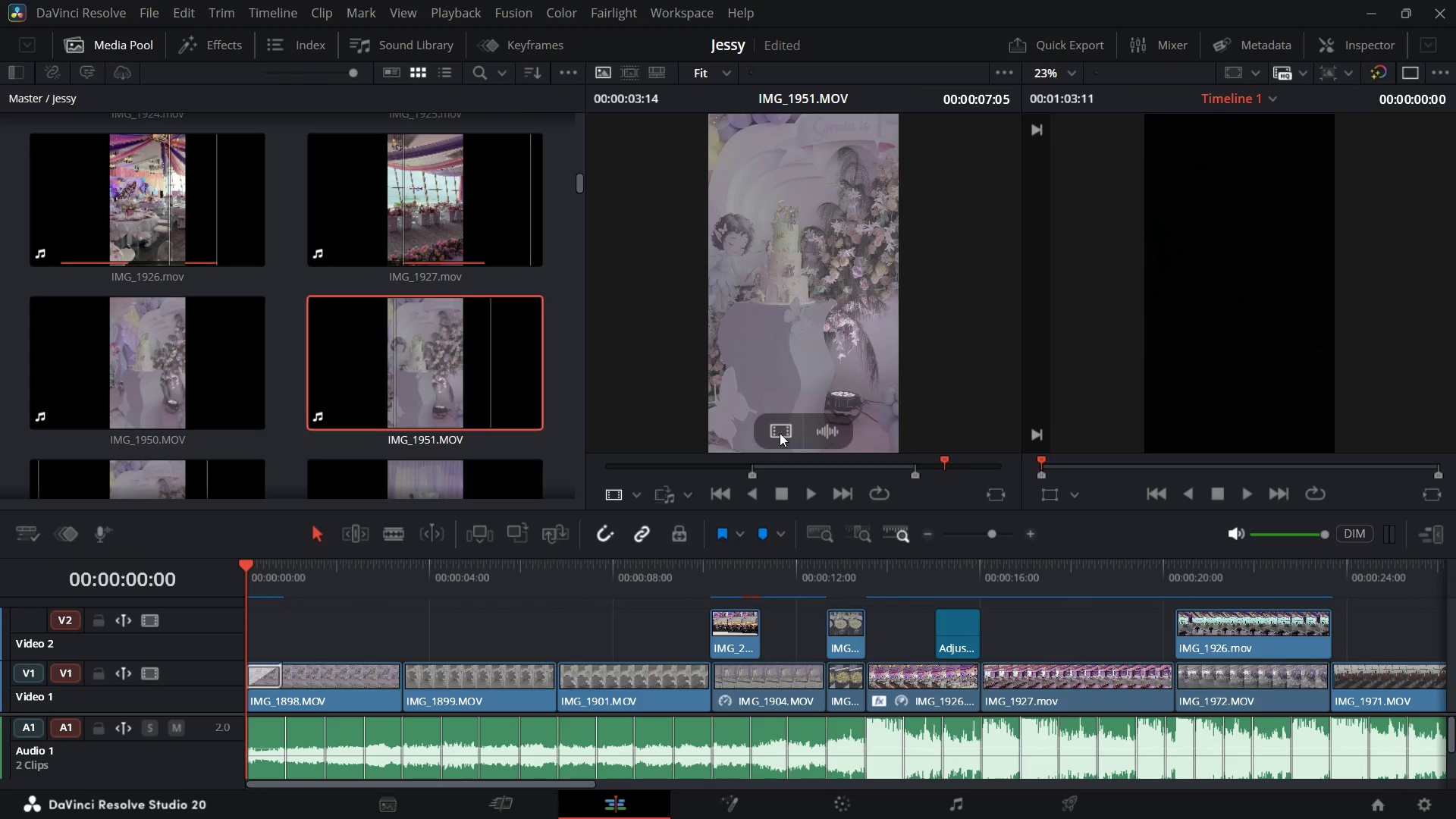 
left_click_drag(start_coordinate=[780, 433], to_coordinate=[237, 643])
 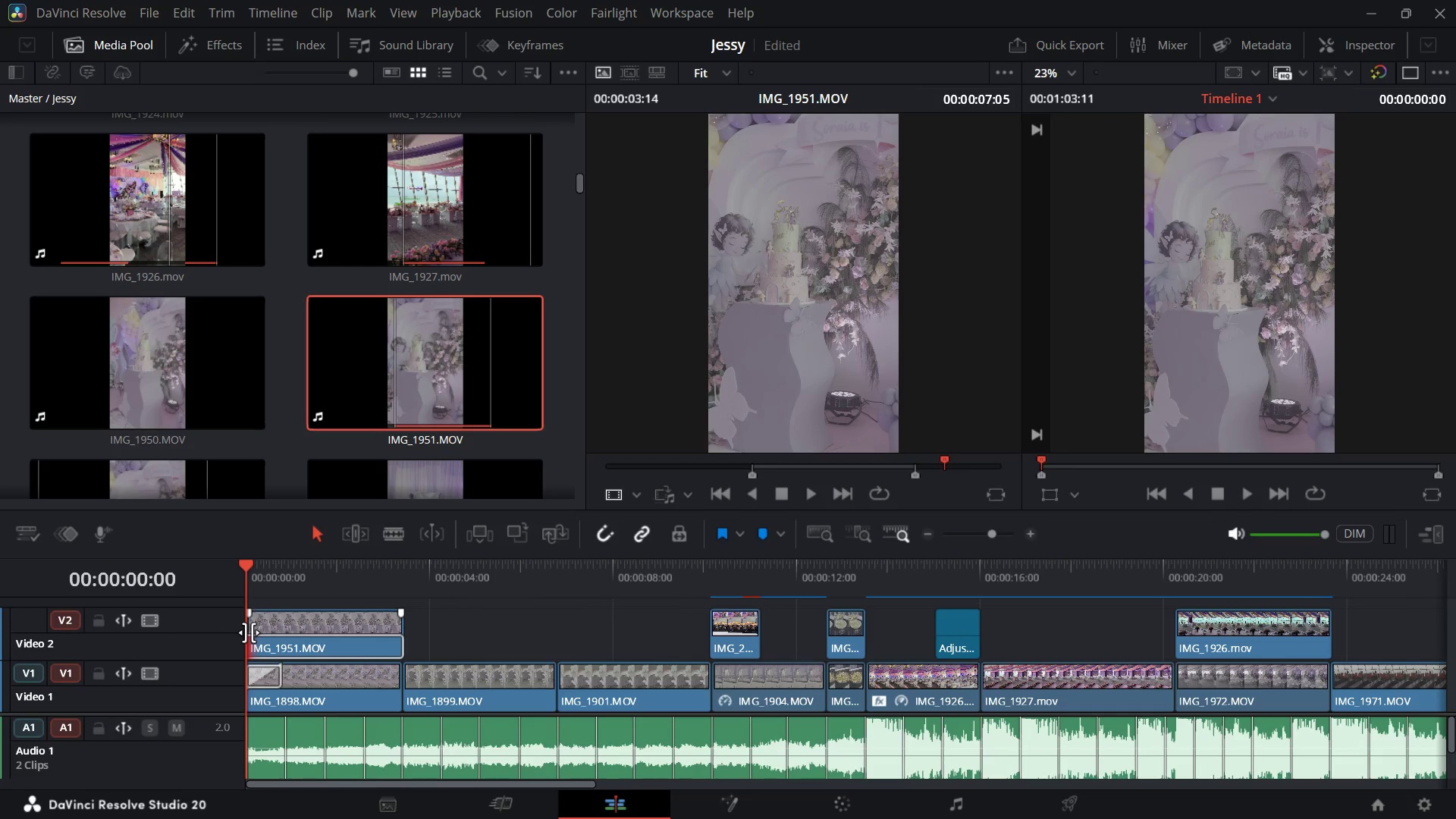 
left_click([249, 632])
 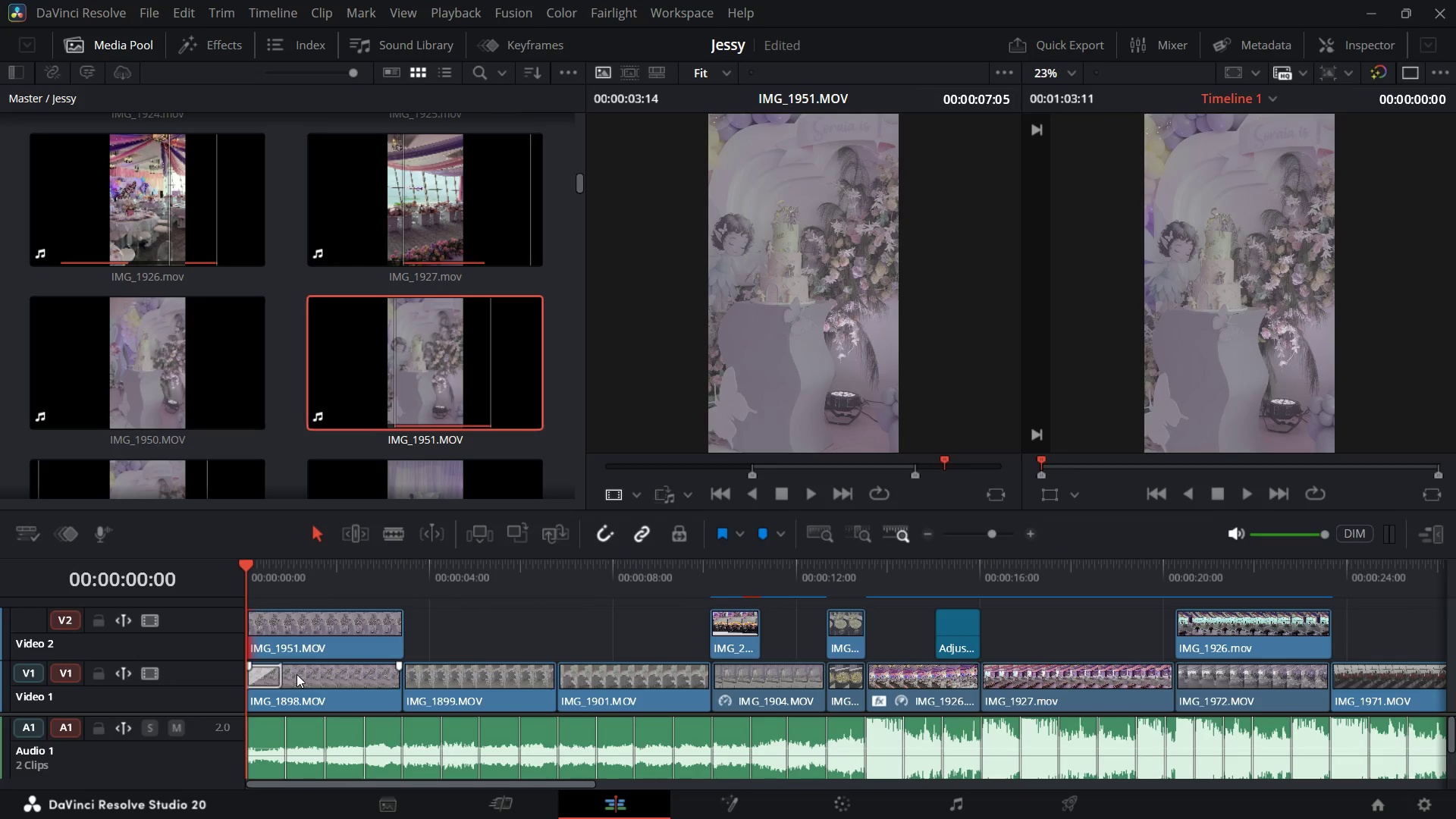 
left_click([297, 674])
 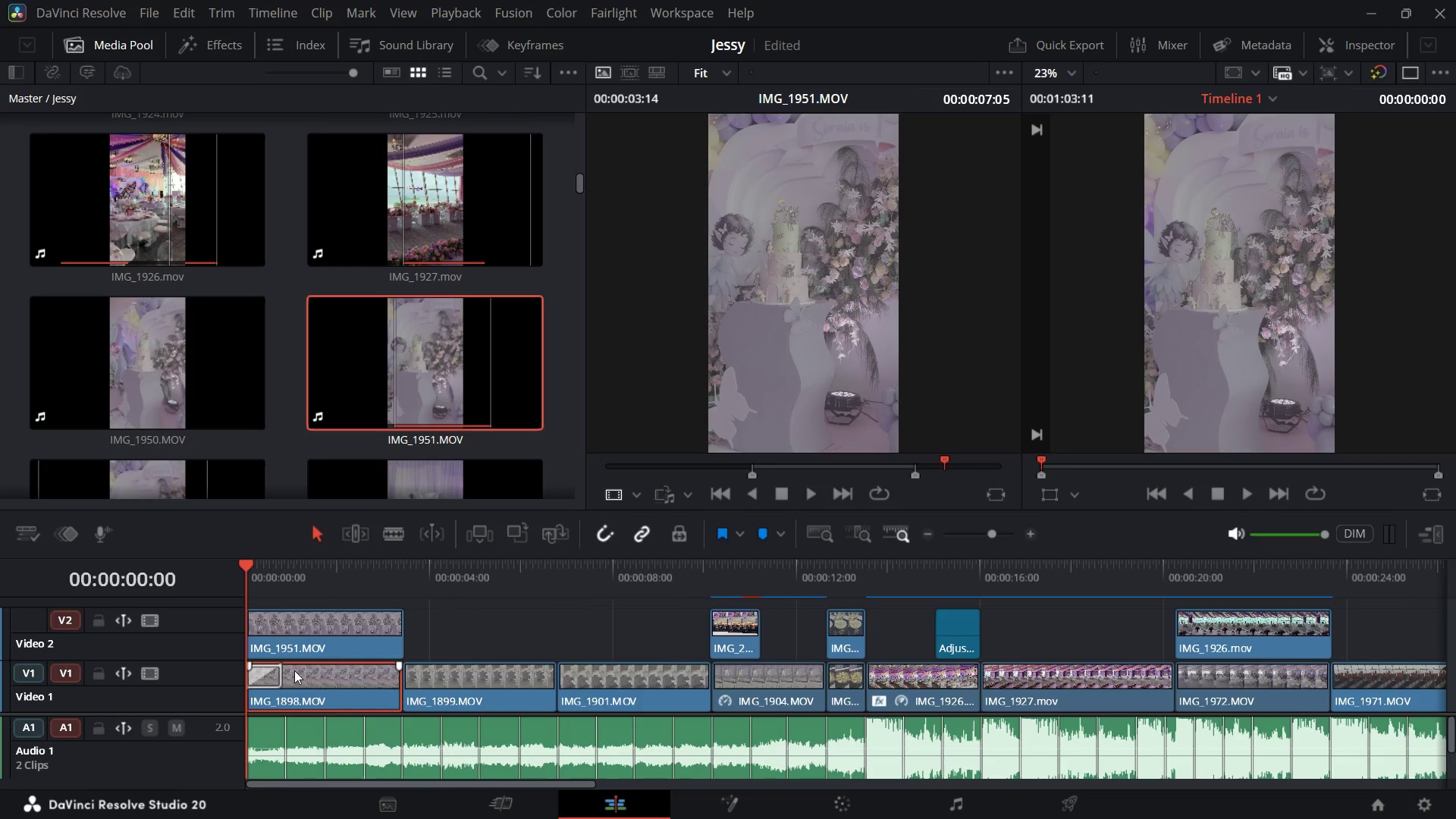 
type(dd)
 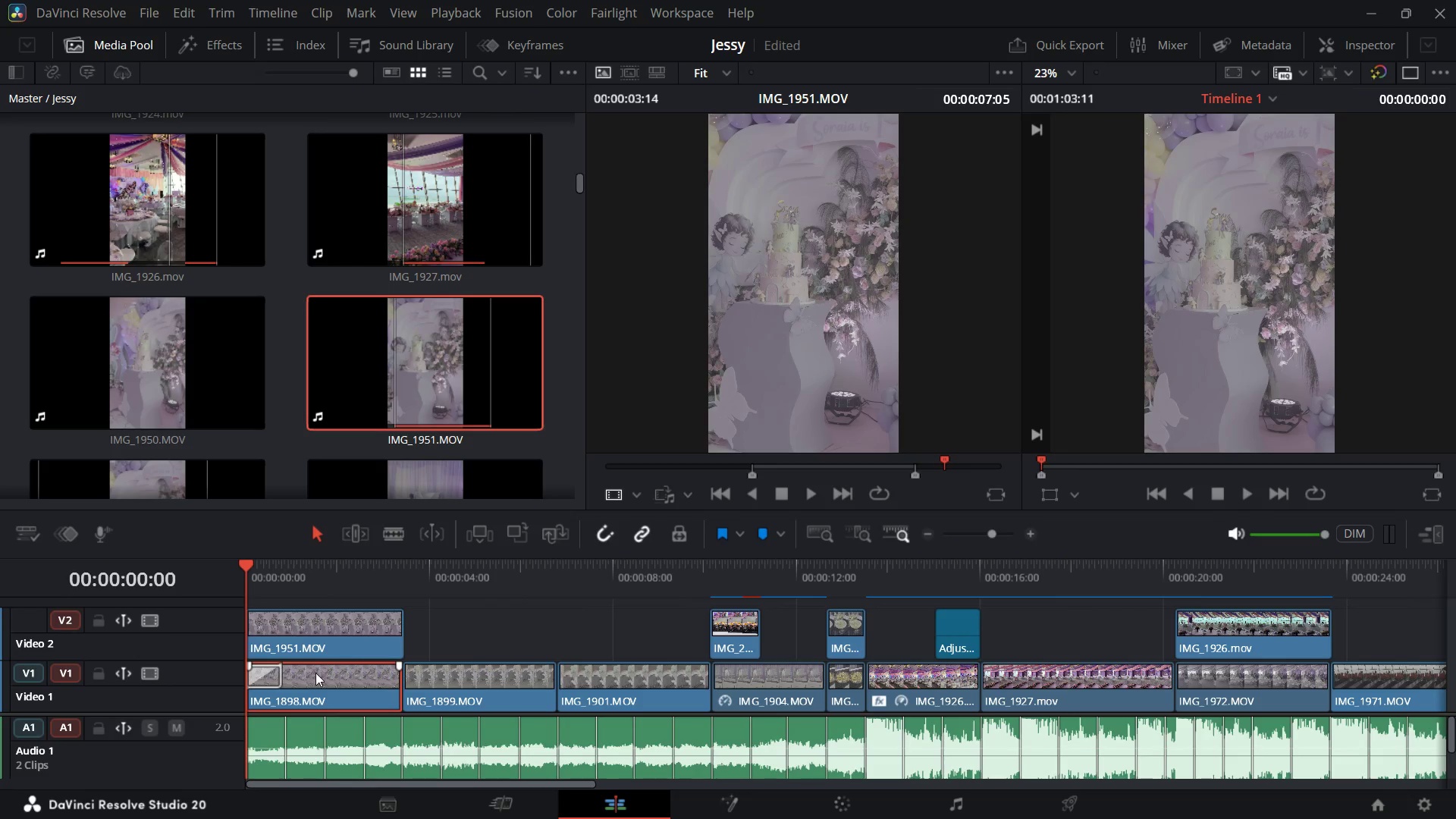 
right_click([315, 673])
 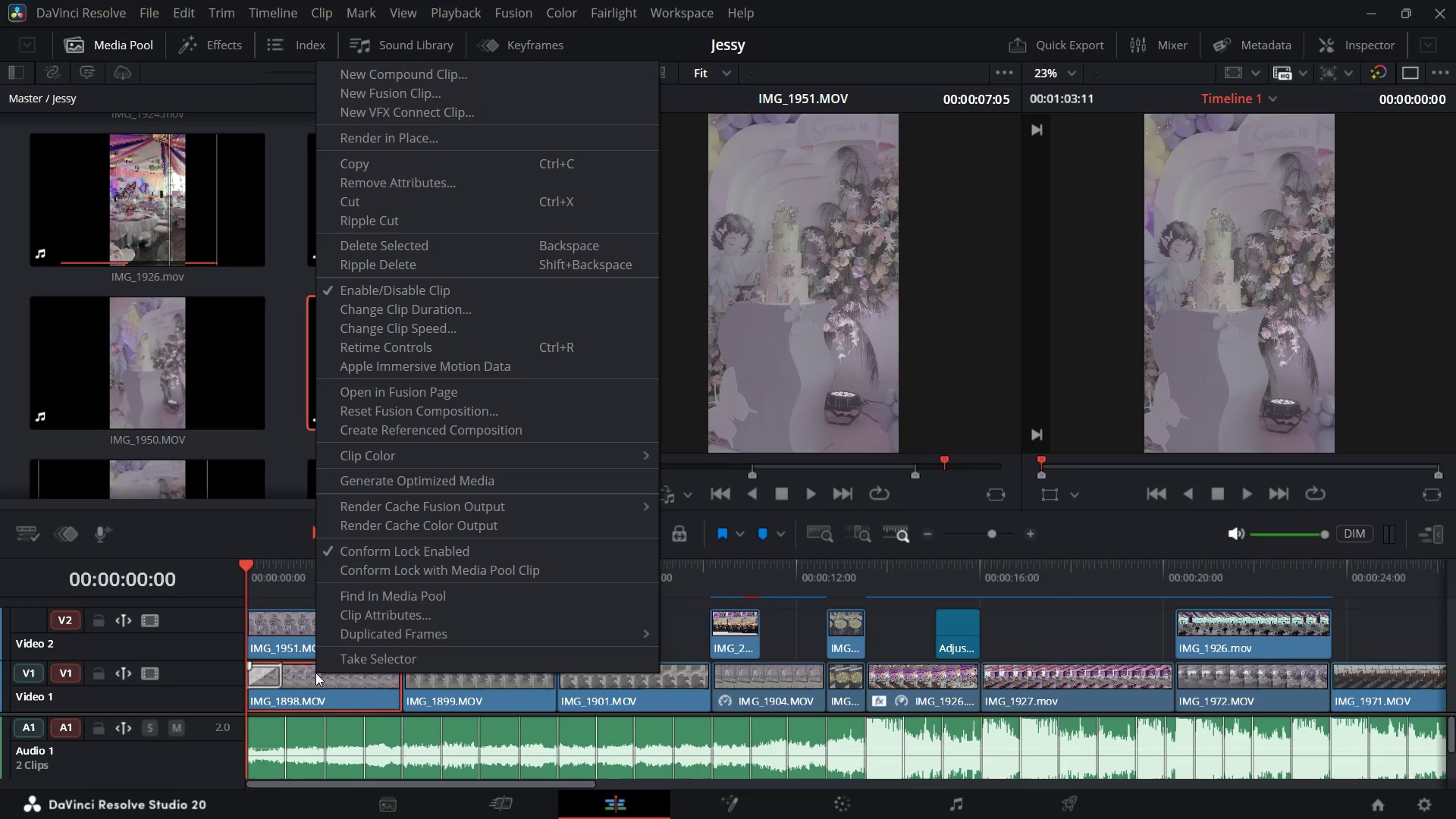 
left_click([315, 673])
 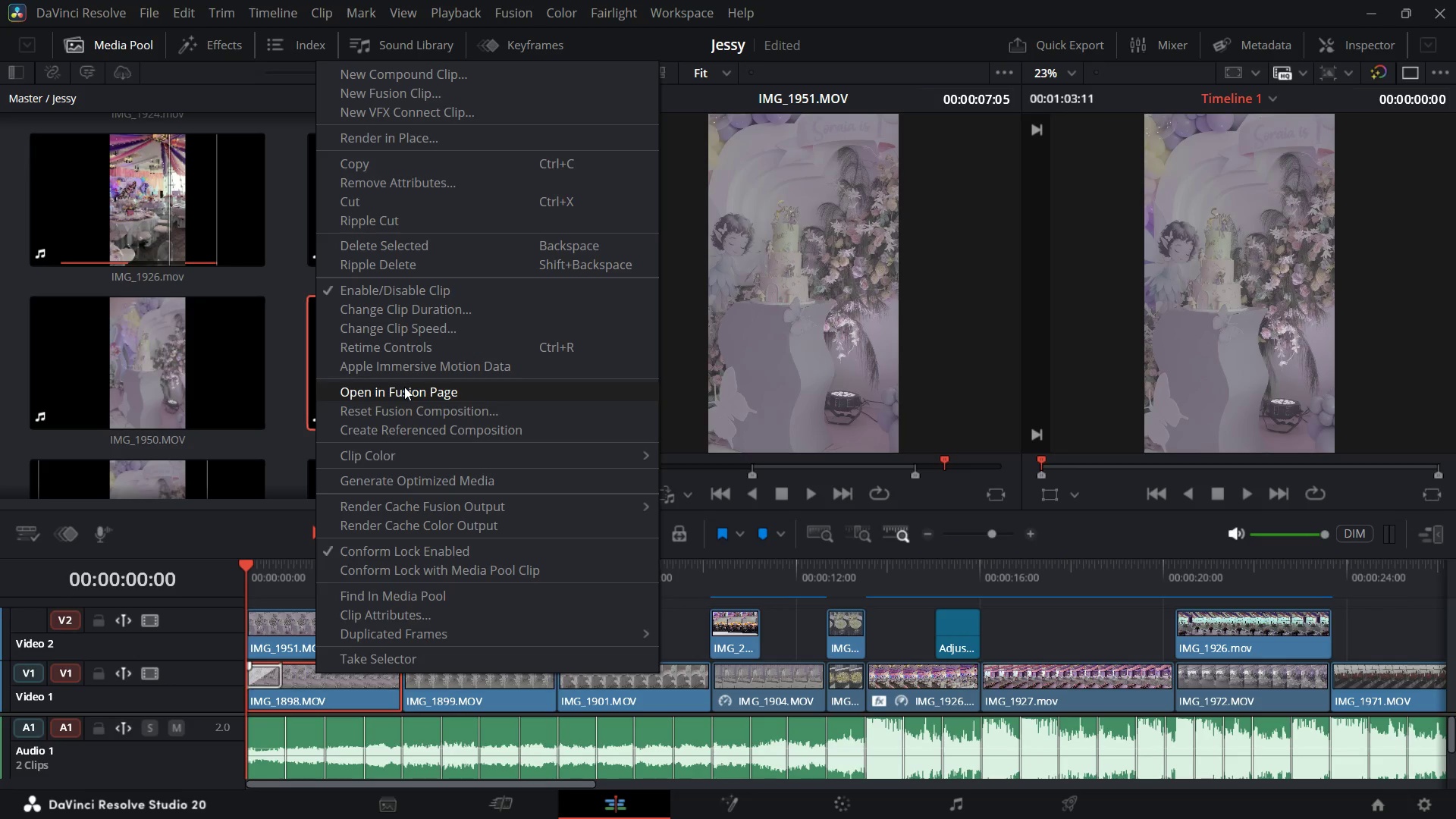 
wait(12.11)
 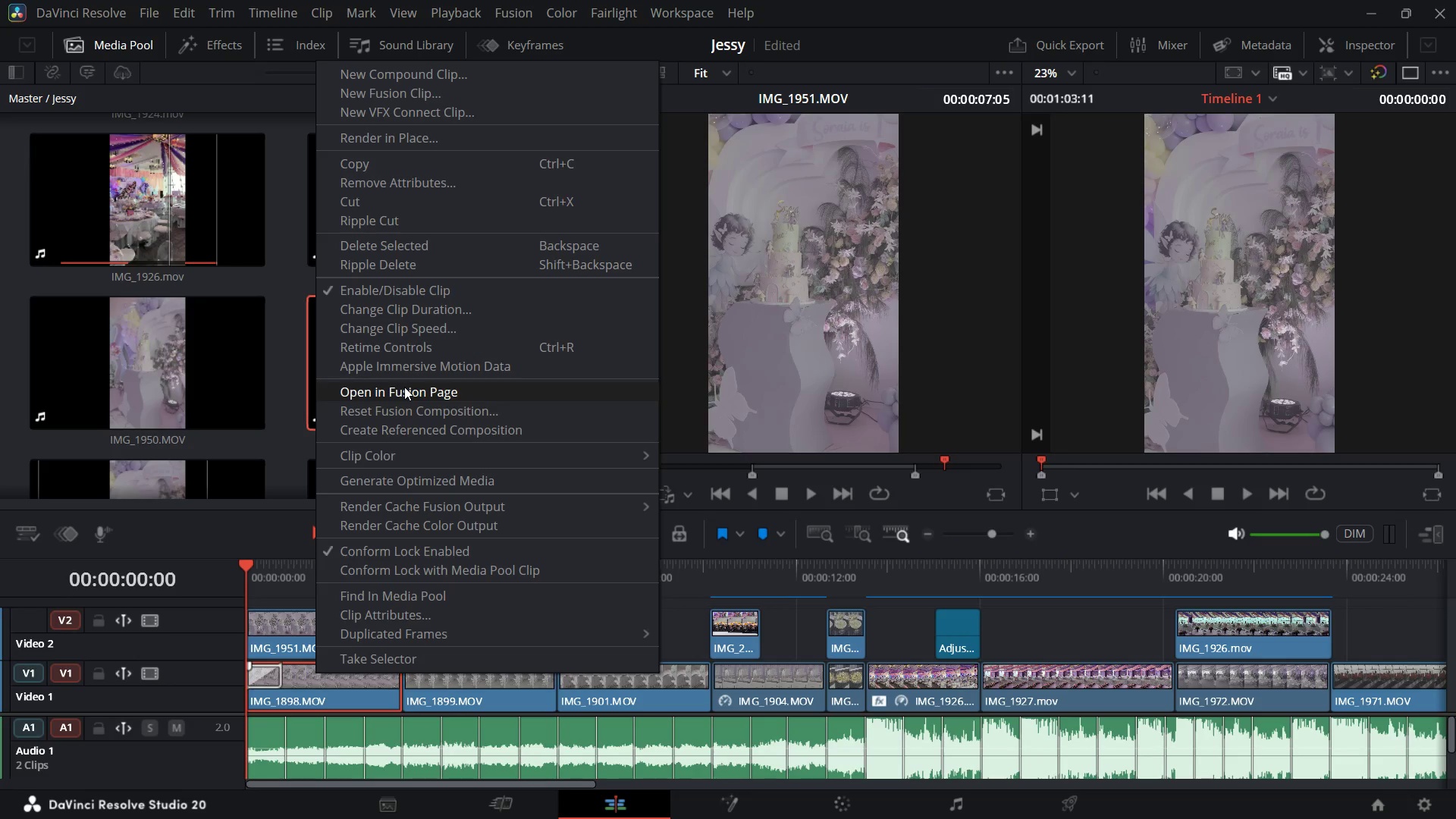 
left_click([419, 284])
 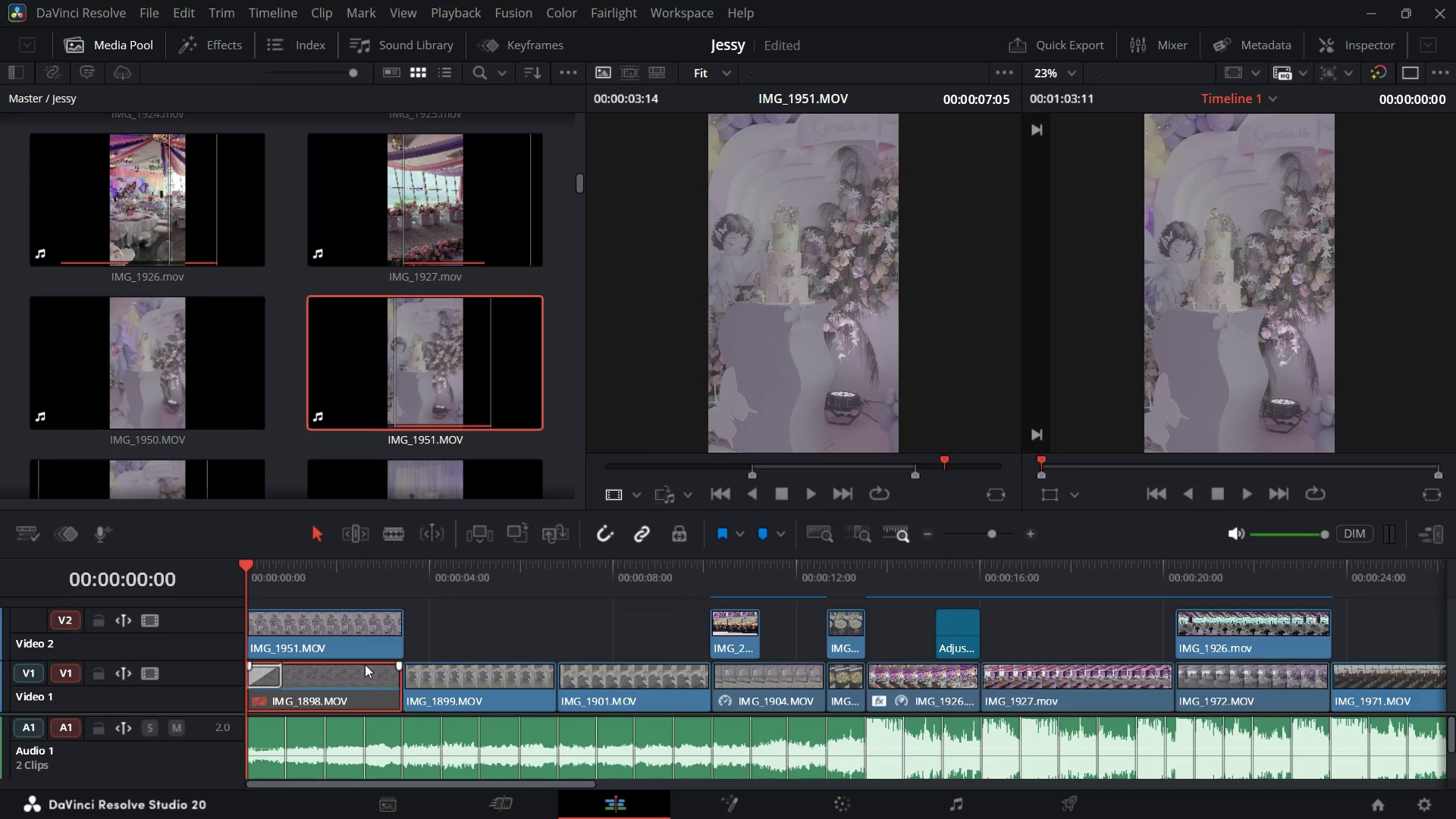 
left_click([356, 672])
 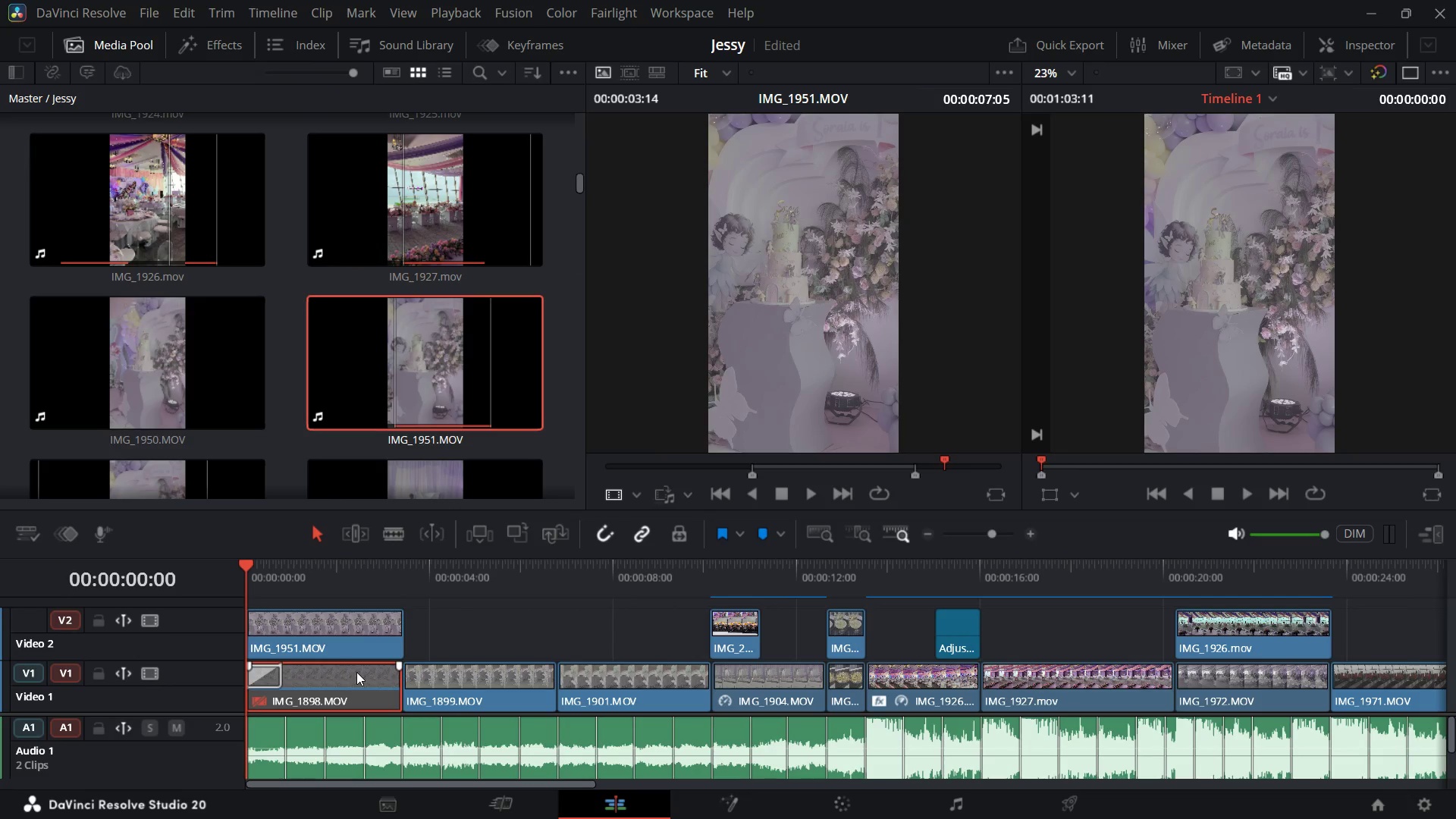 
right_click([356, 672])
 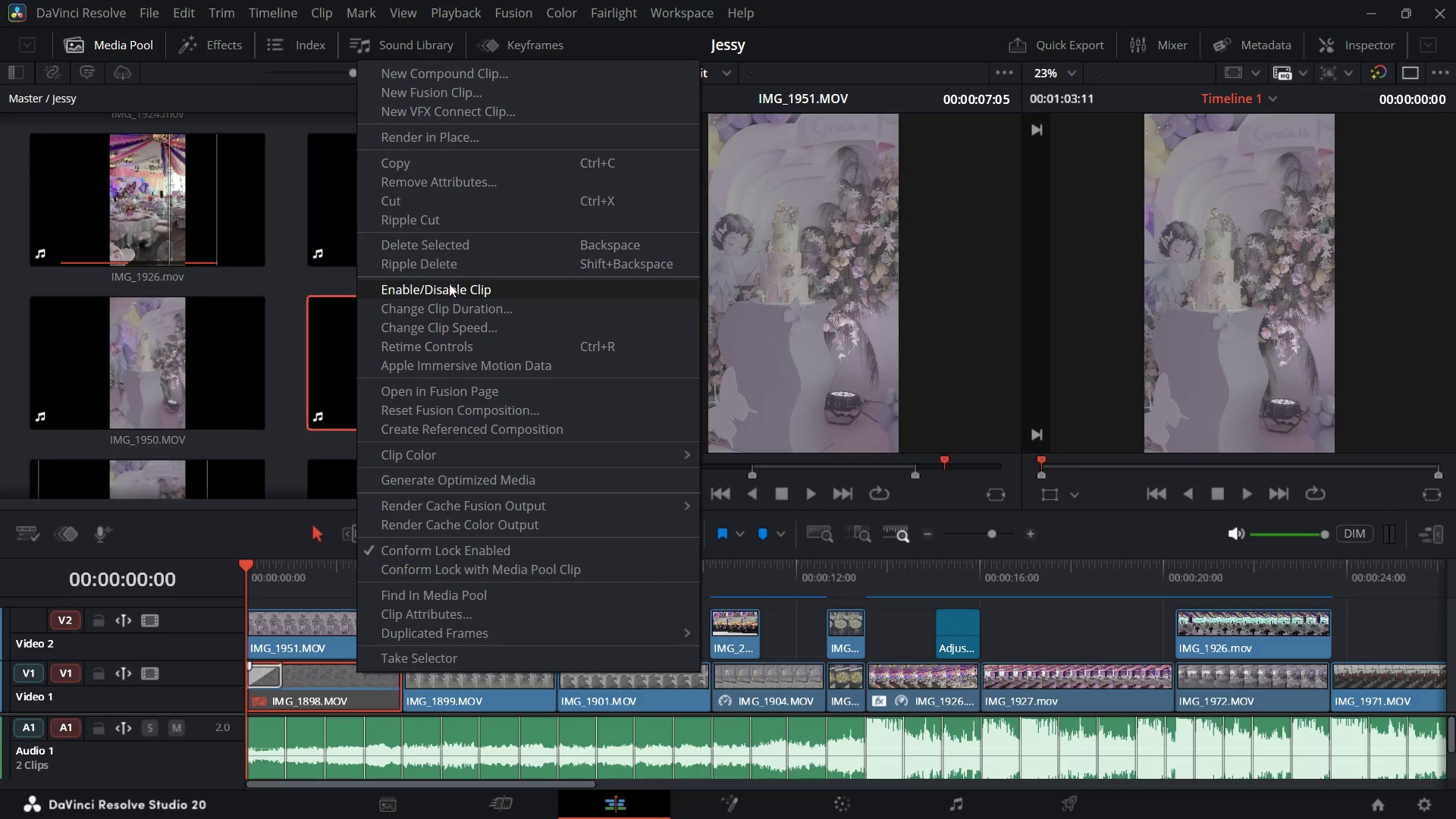 
left_click([449, 284])
 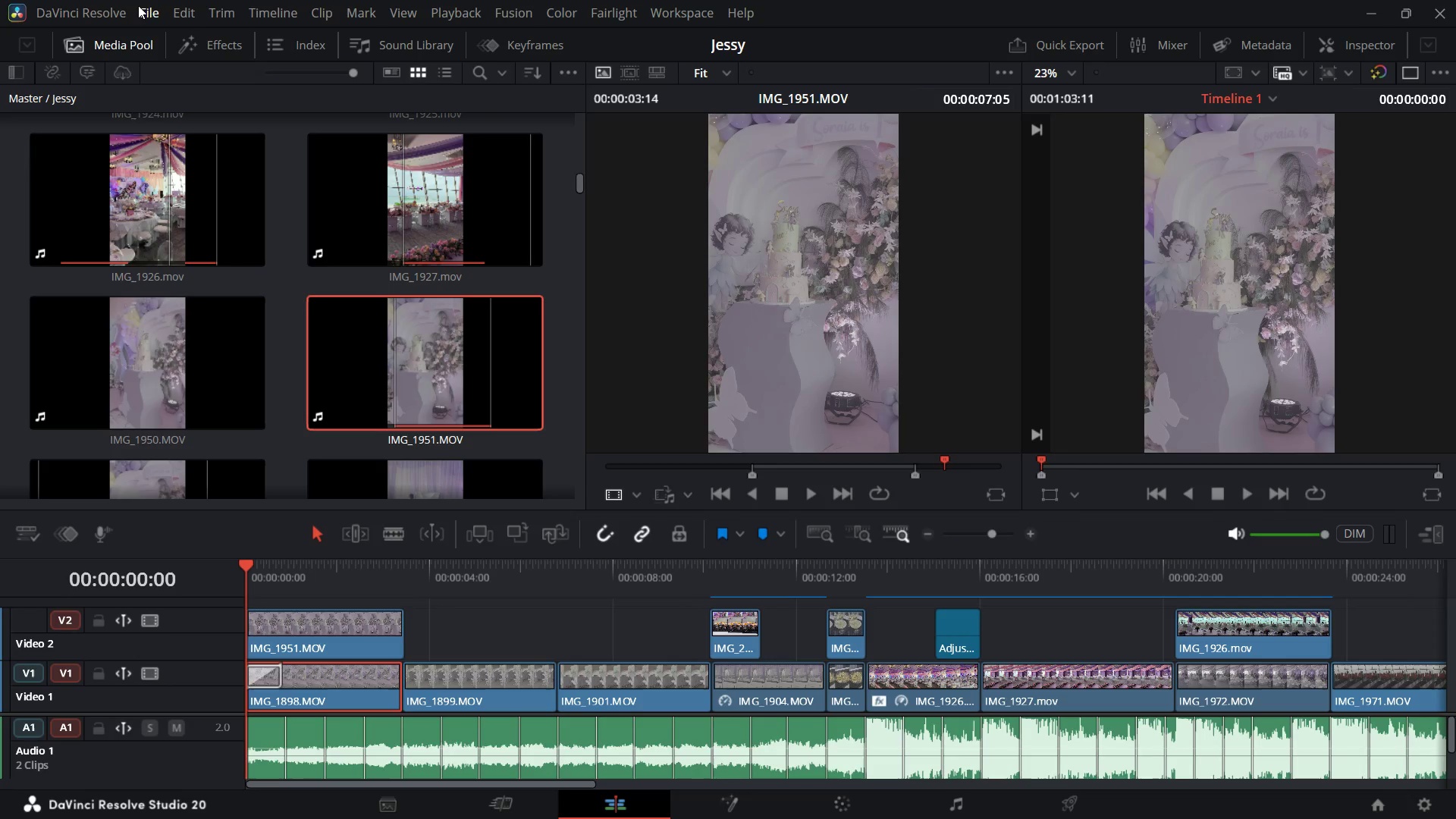 
wait(7.01)
 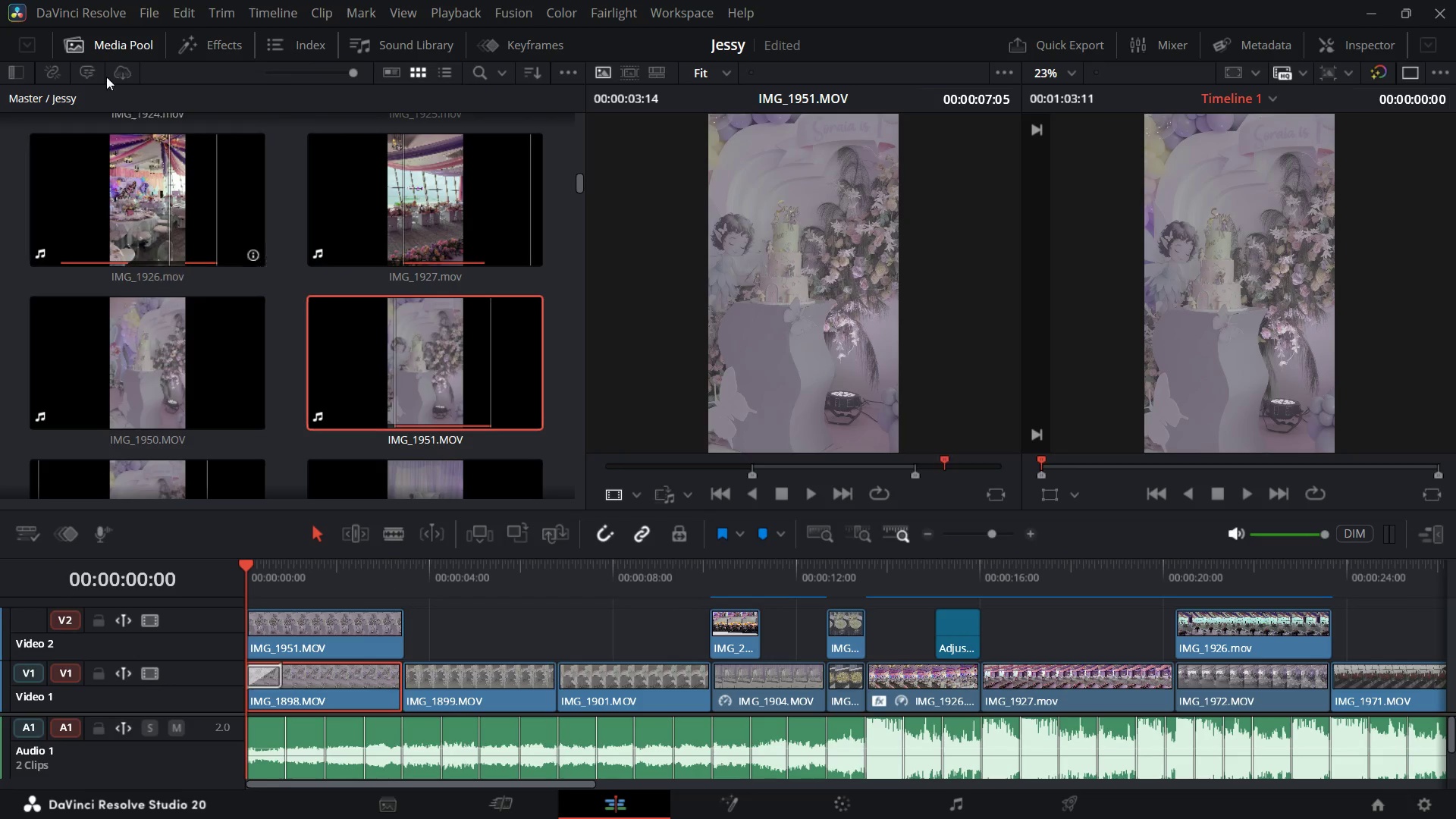 
left_click([89, 6])
 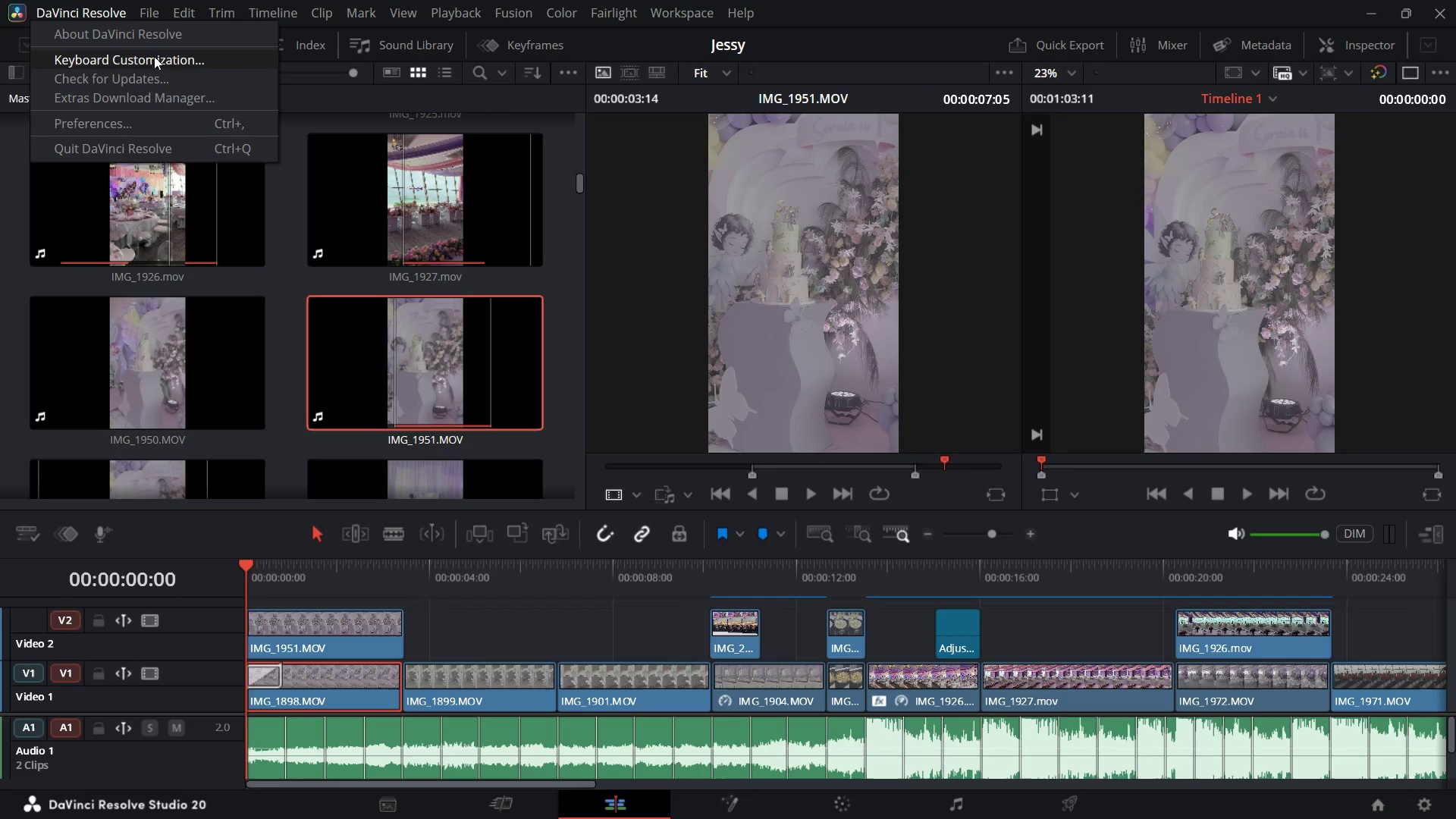 
left_click([154, 56])
 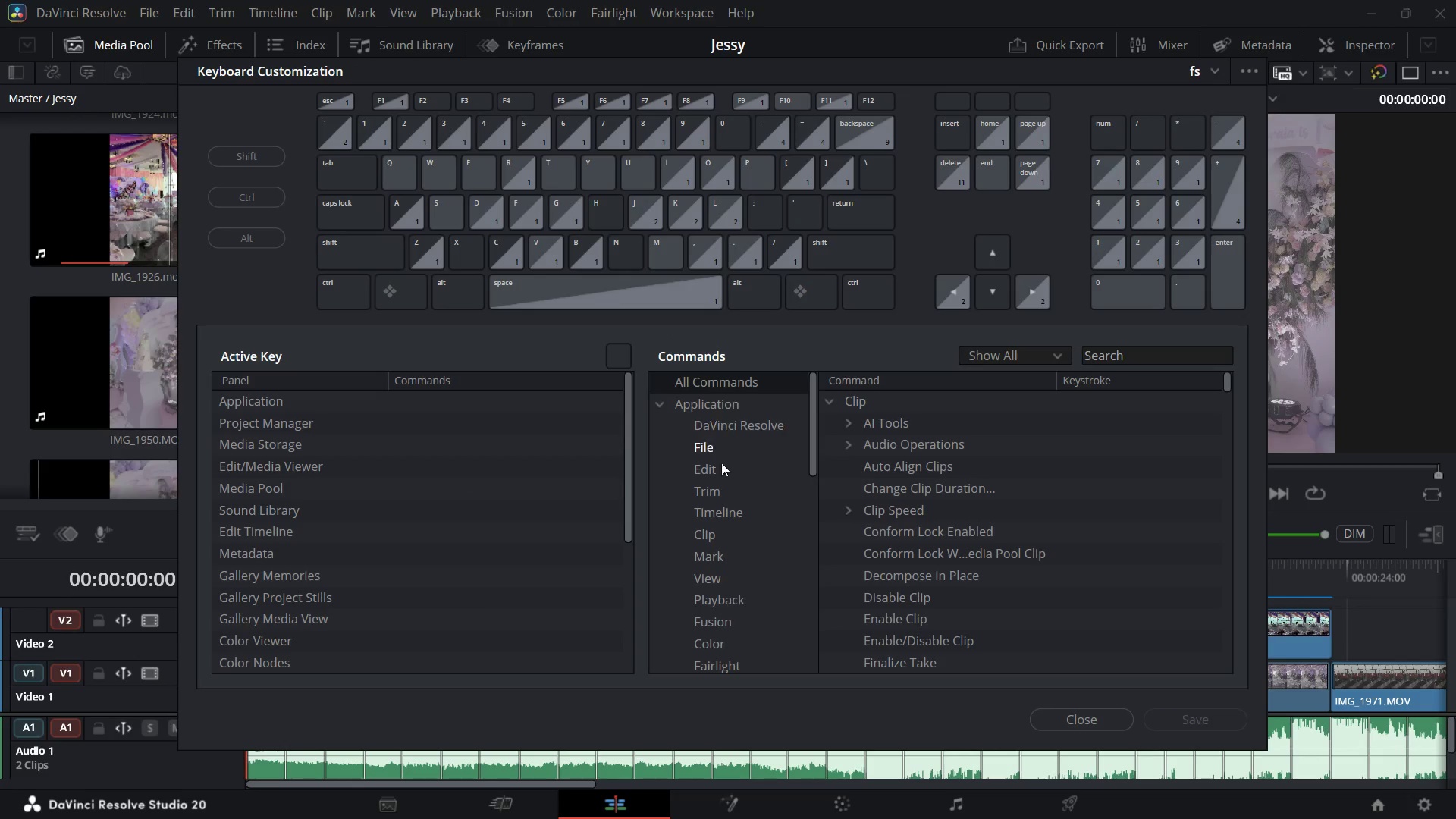 
left_click([722, 524])
 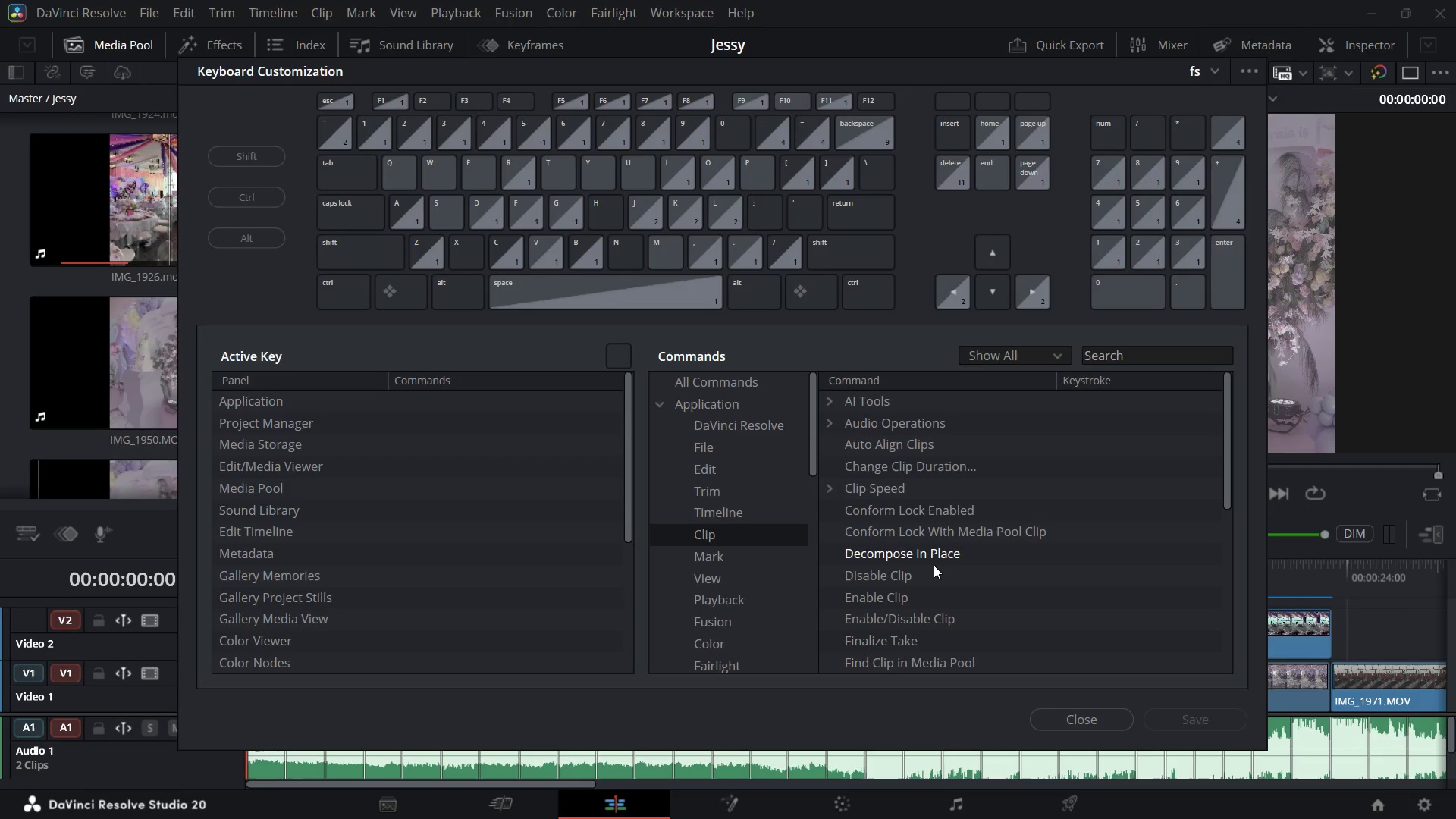 
left_click([936, 571])
 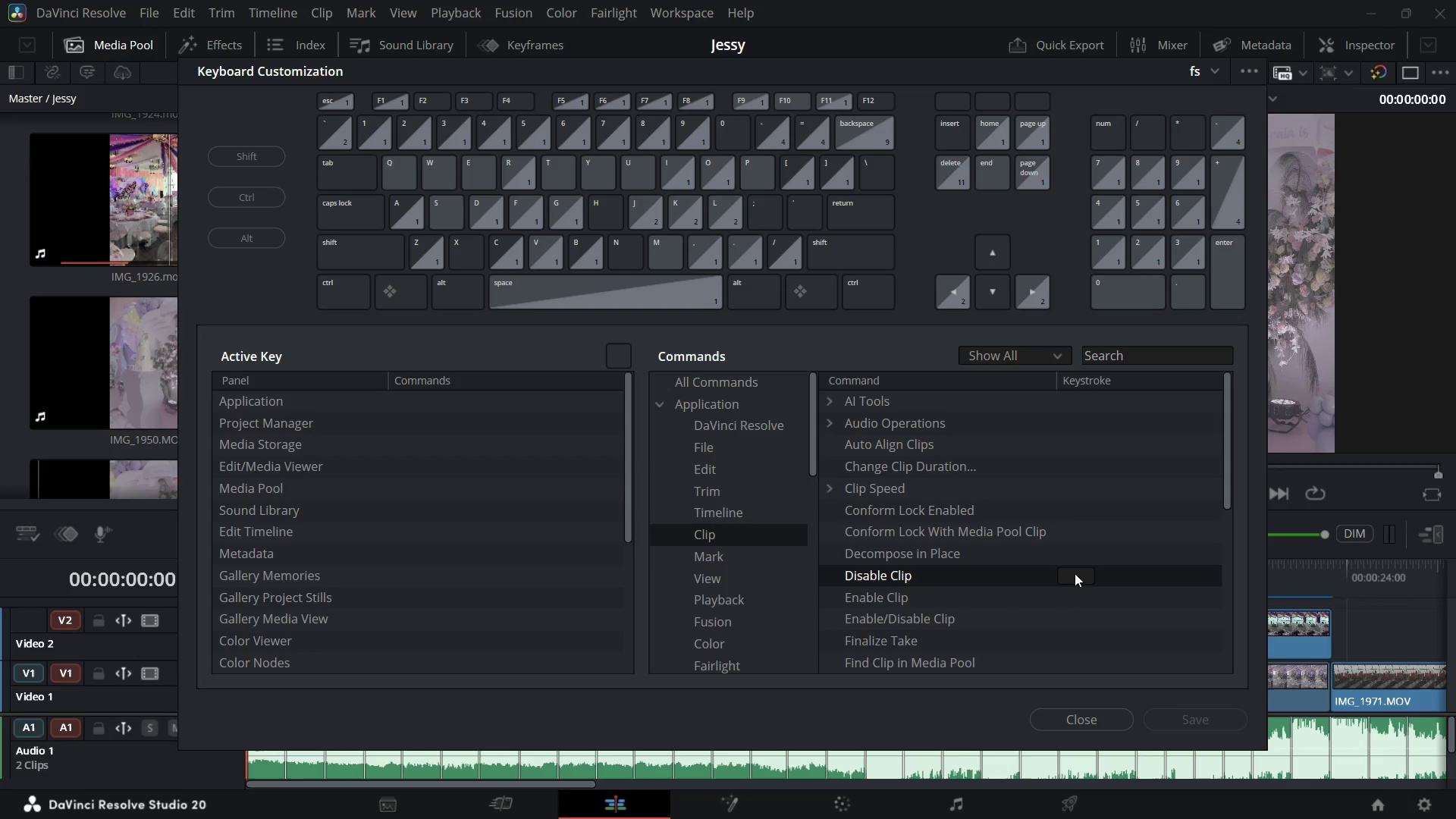 
left_click([1075, 573])
 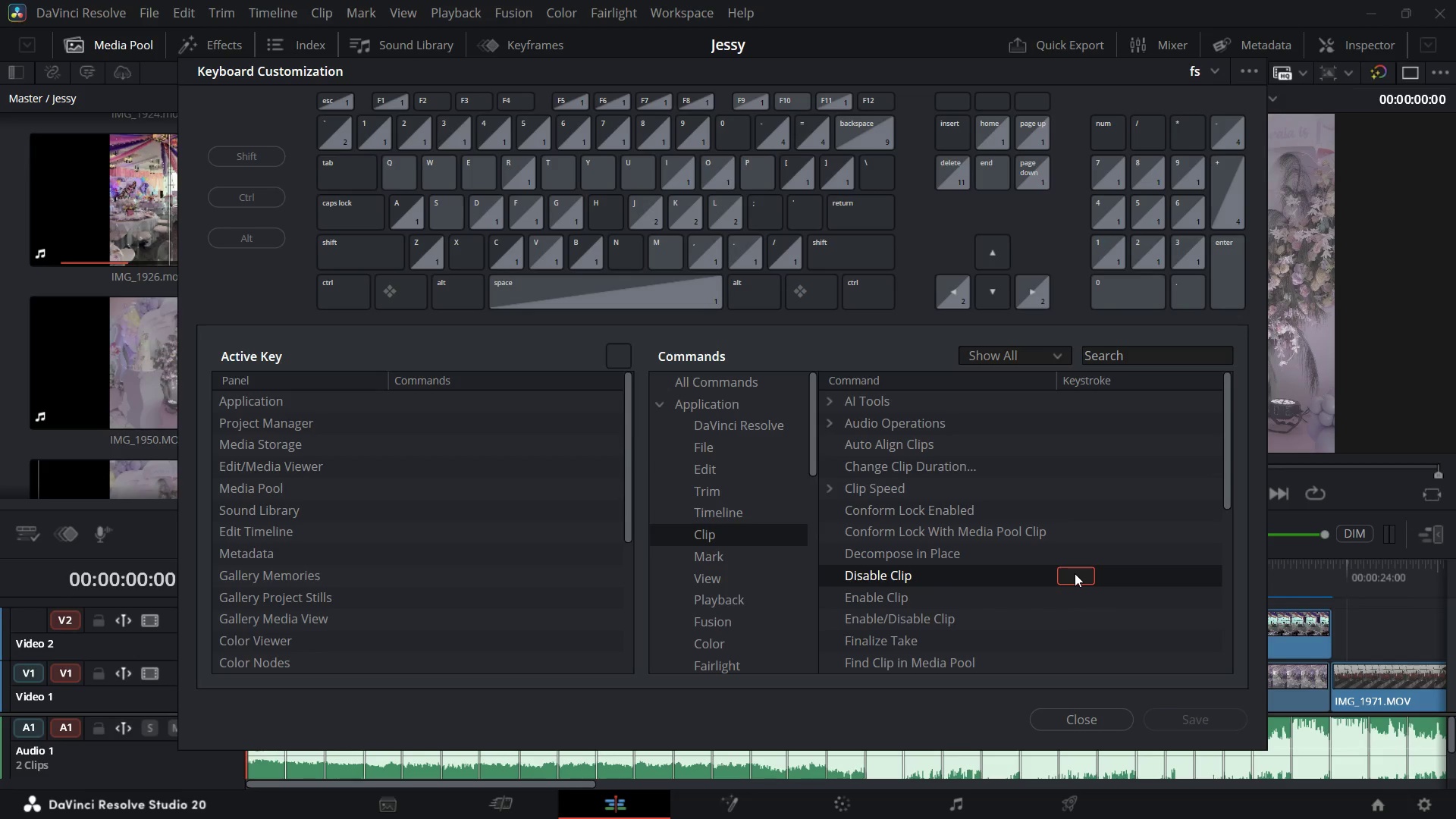 
left_click([1075, 573])
 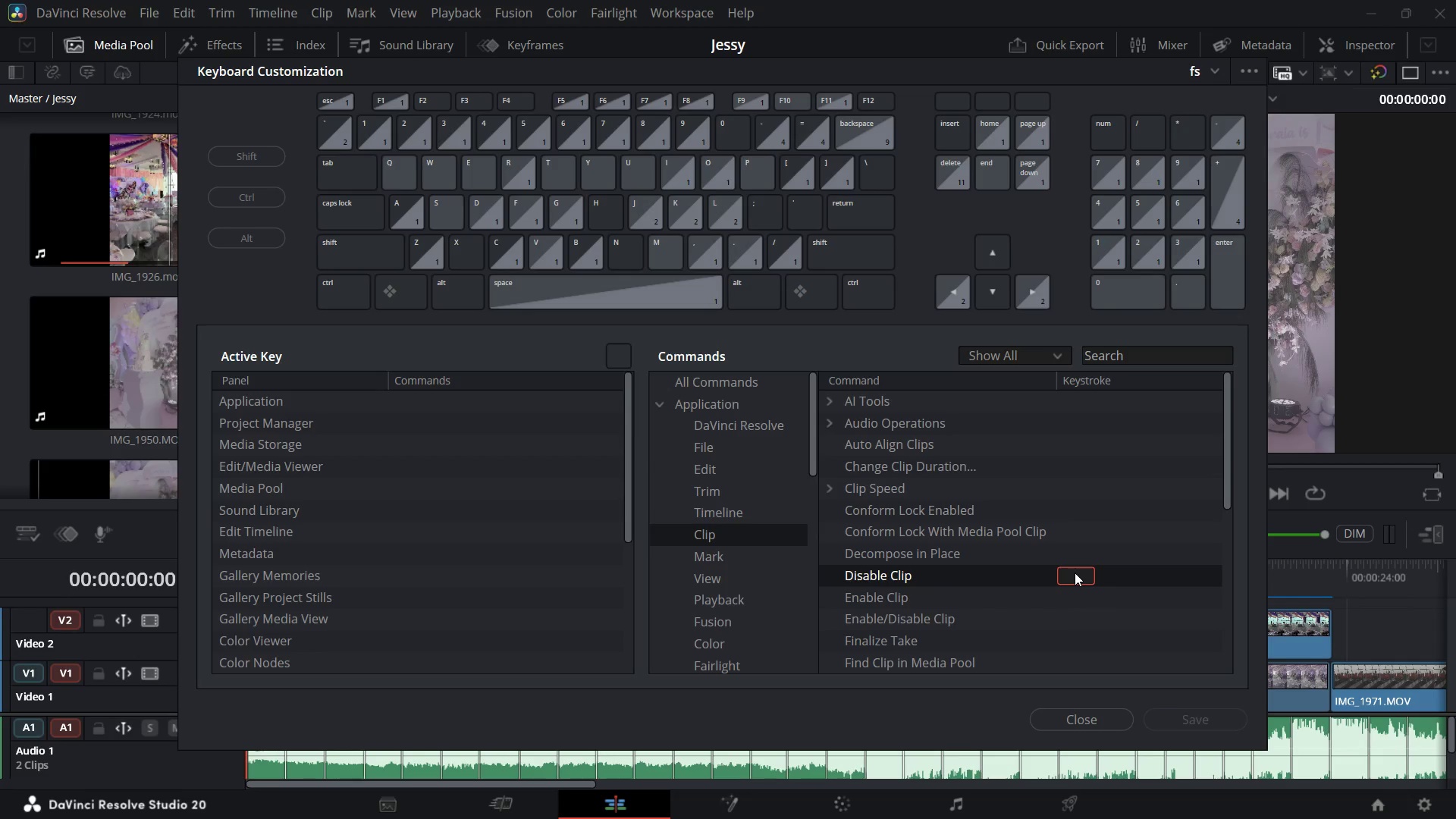 
key(D)
 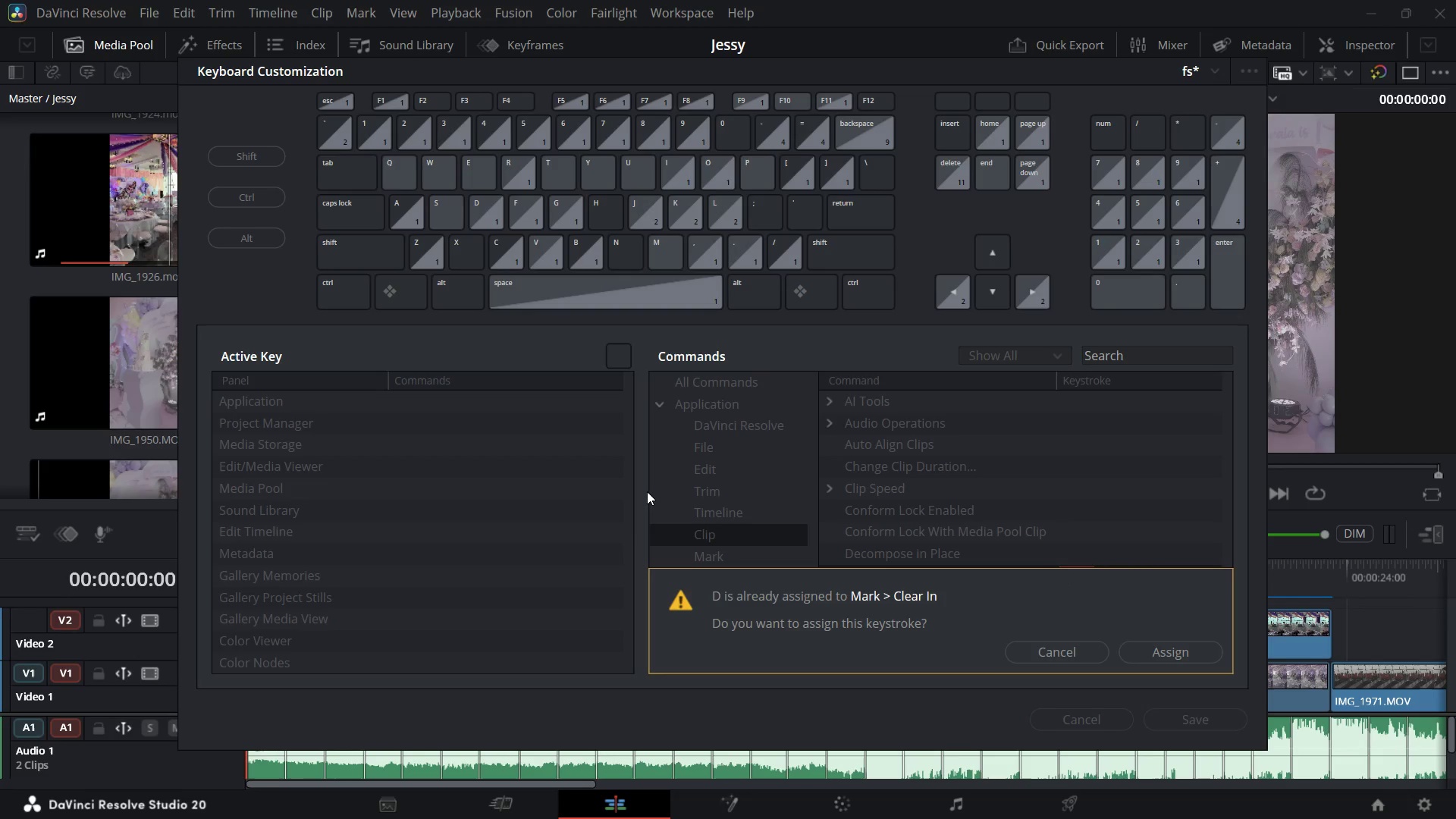 
wait(8.22)
 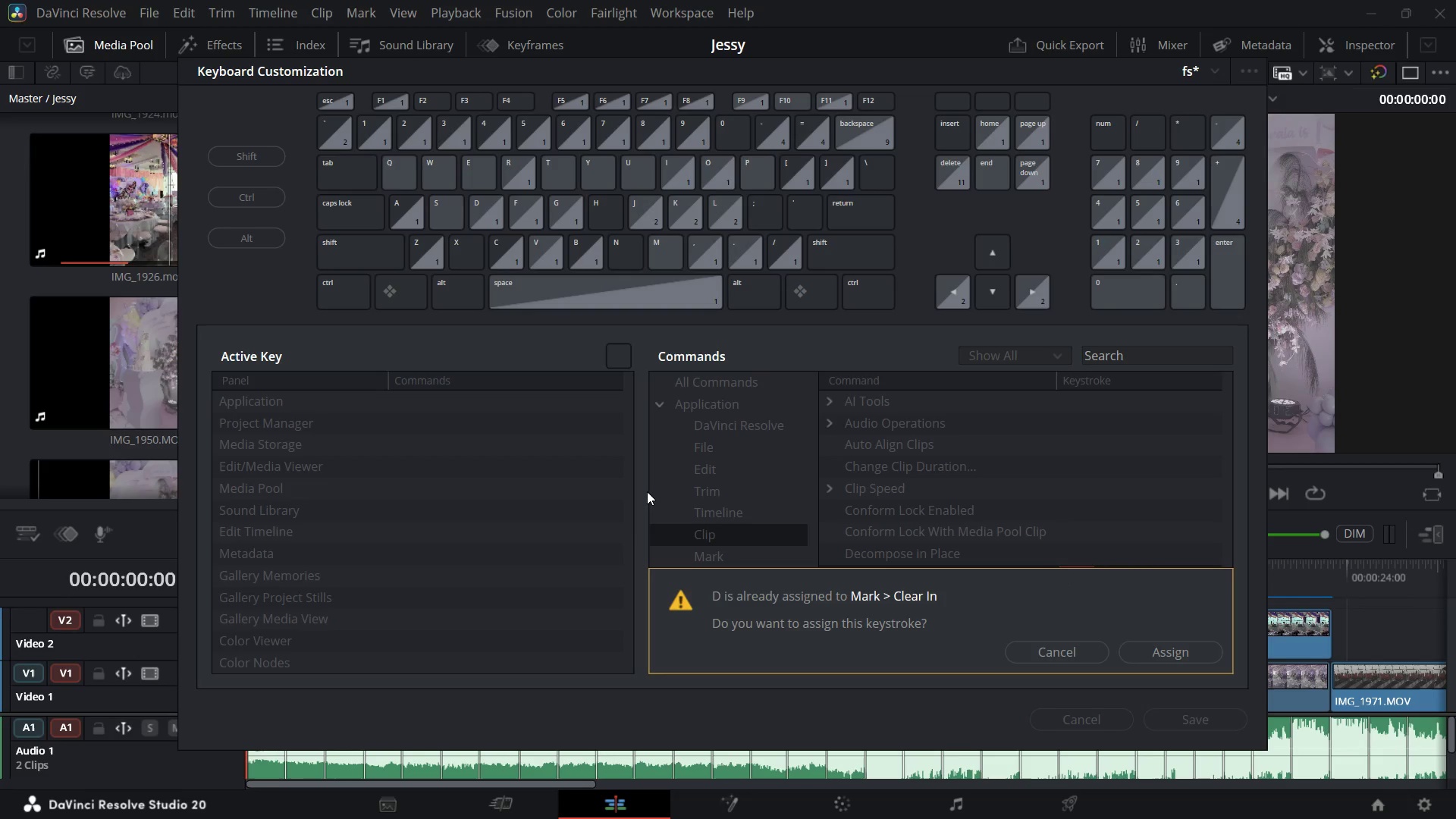 
left_click([1173, 655])
 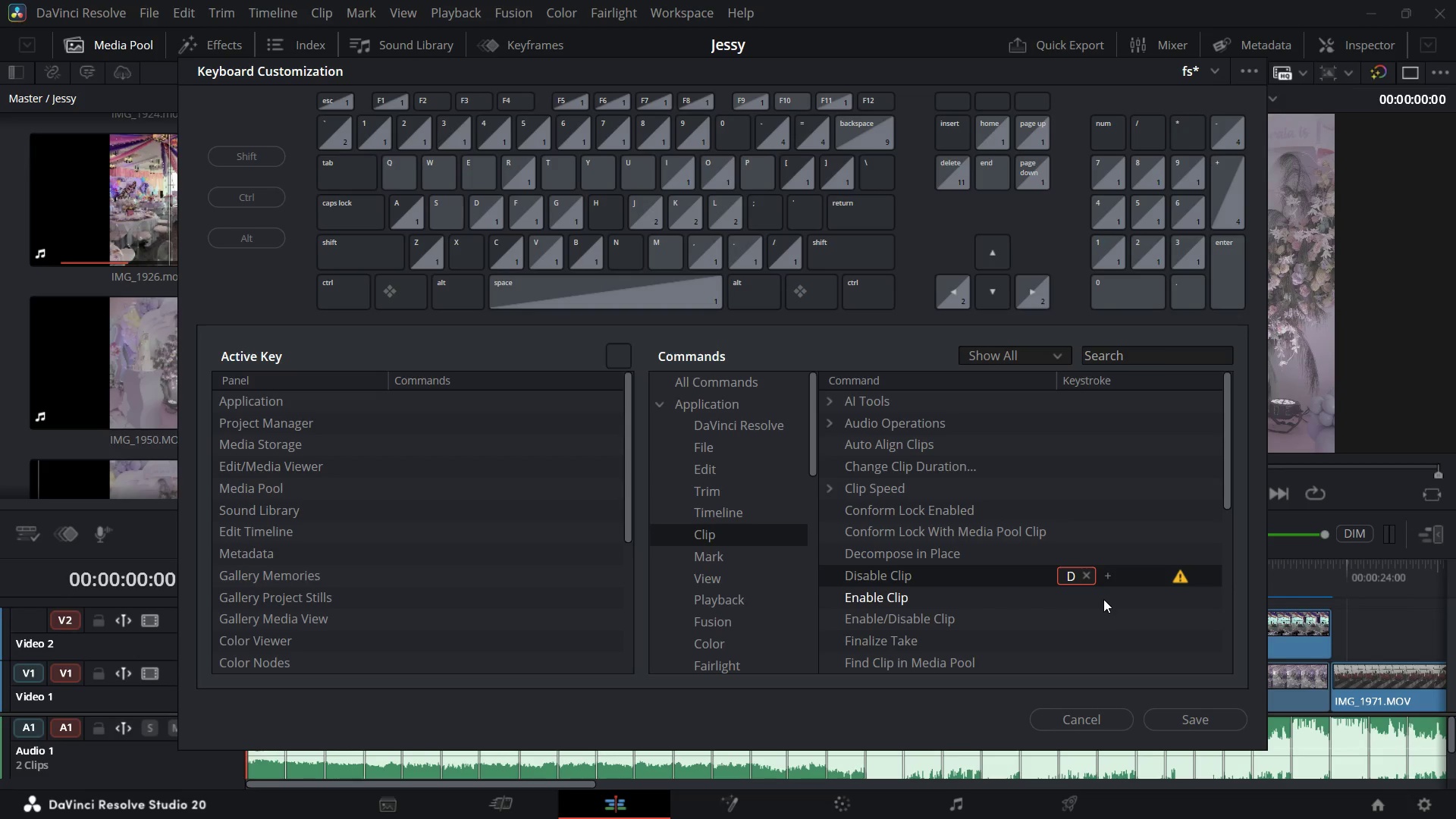 
wait(6.48)
 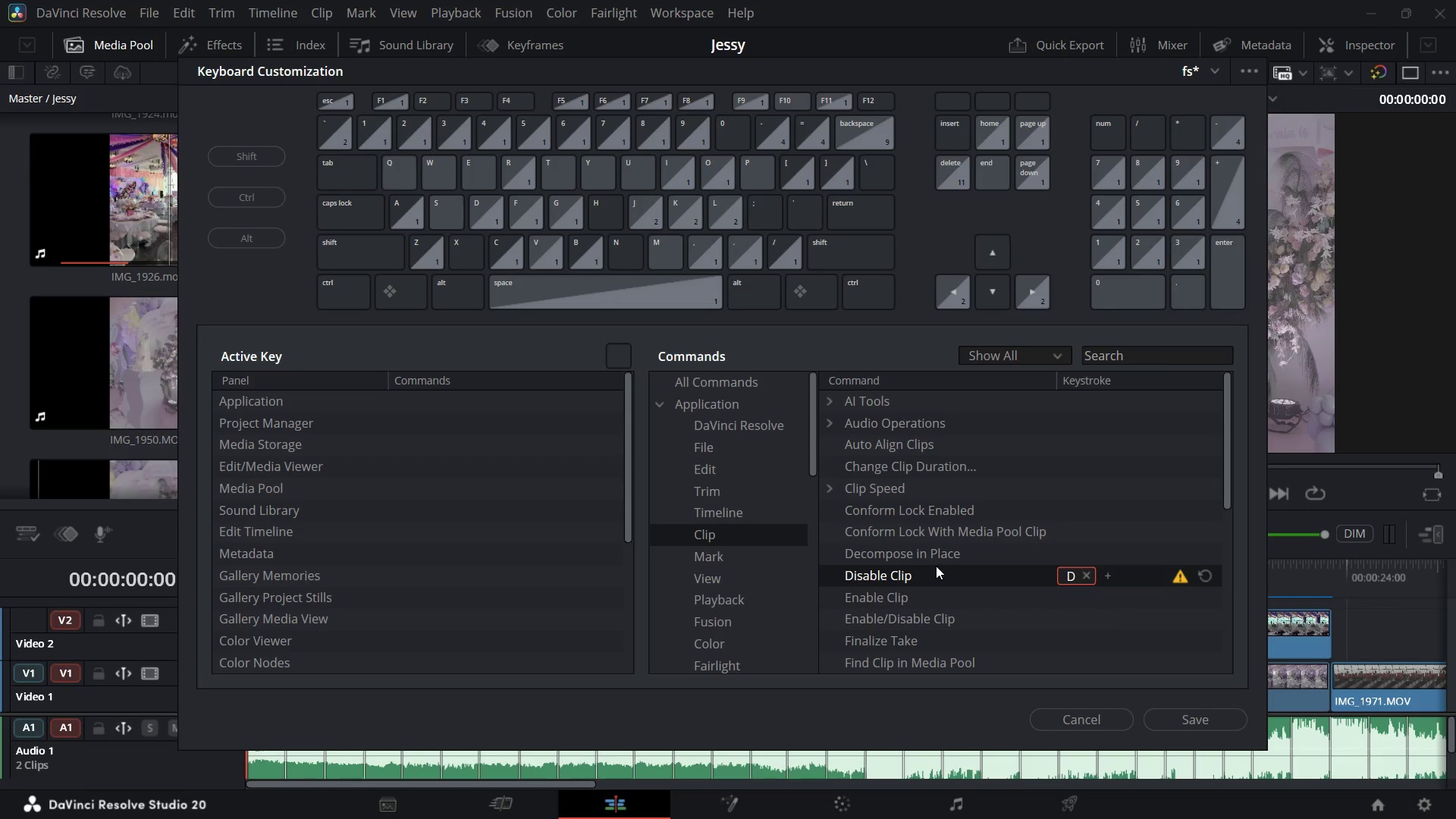 
left_click([1073, 595])
 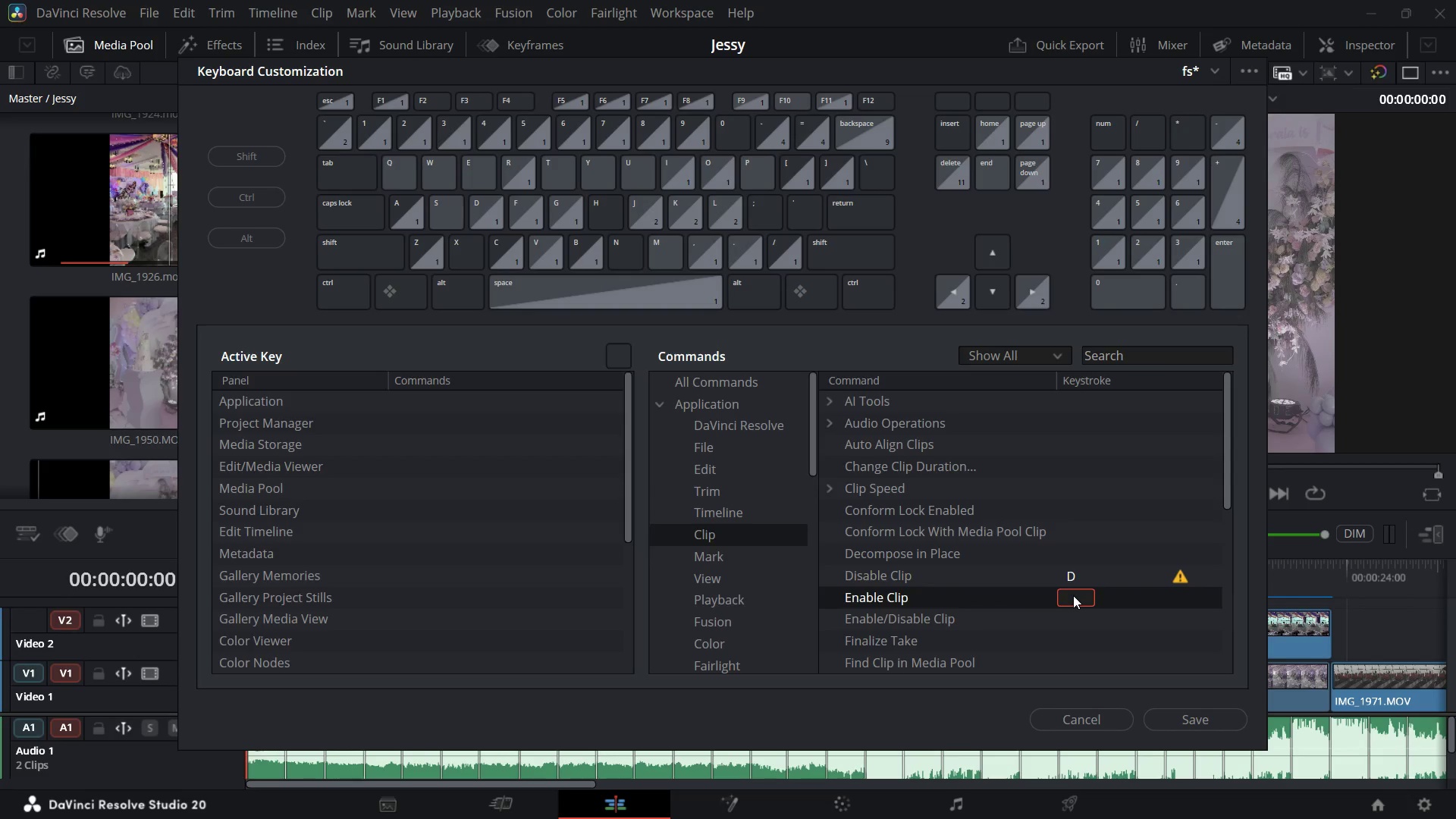 
key(D)
 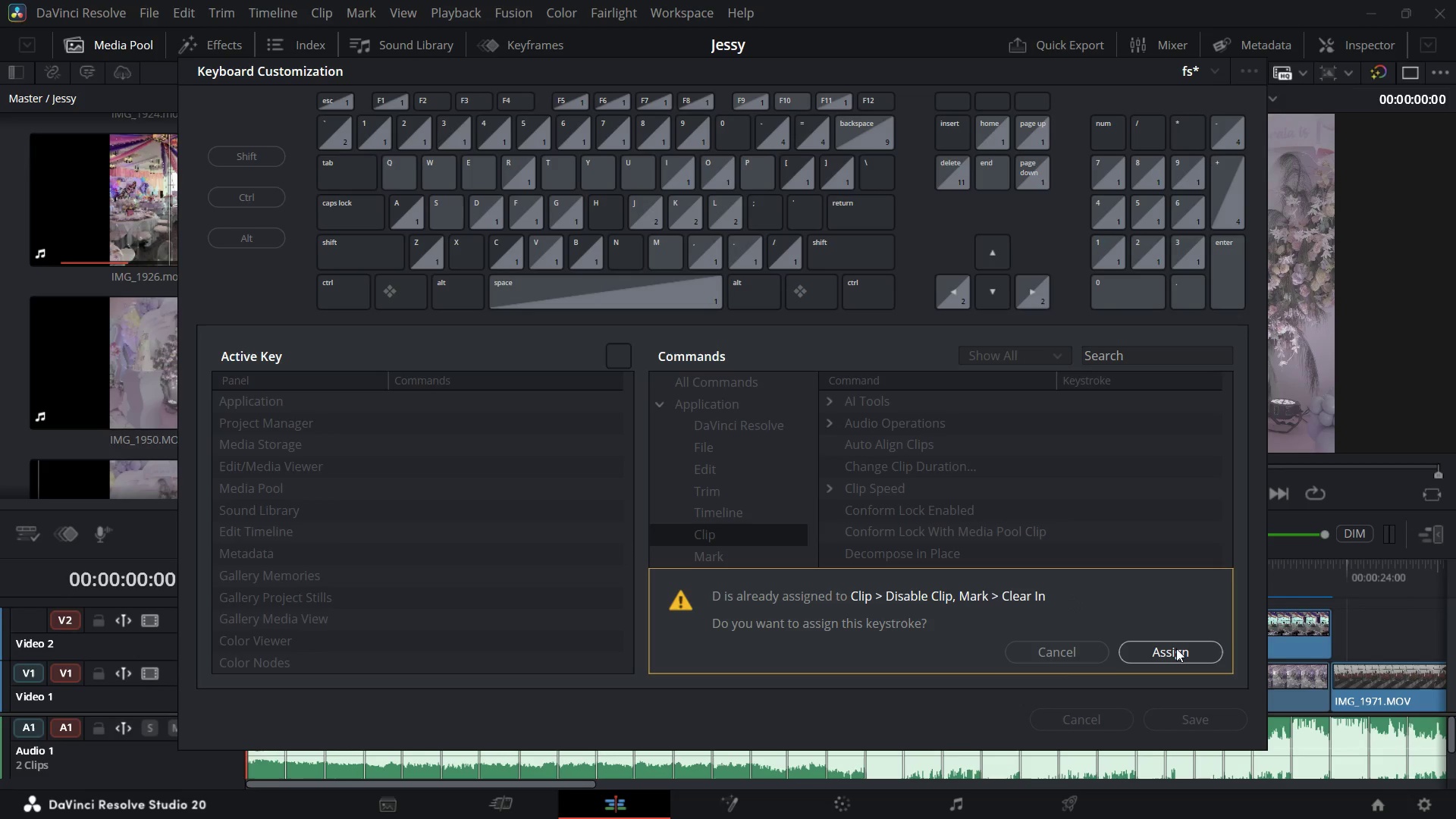 
left_click([1176, 648])
 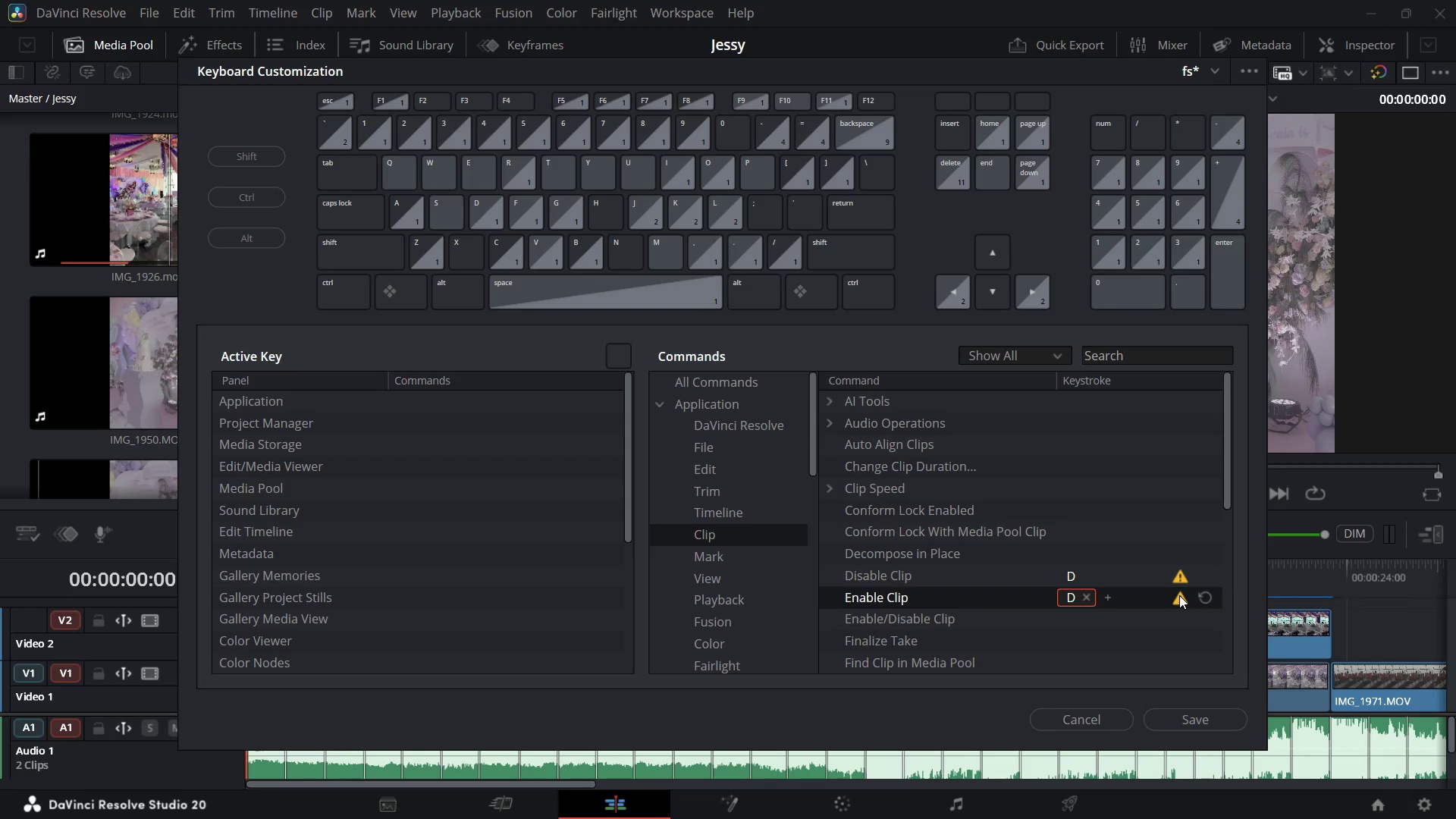 
left_click([1179, 595])
 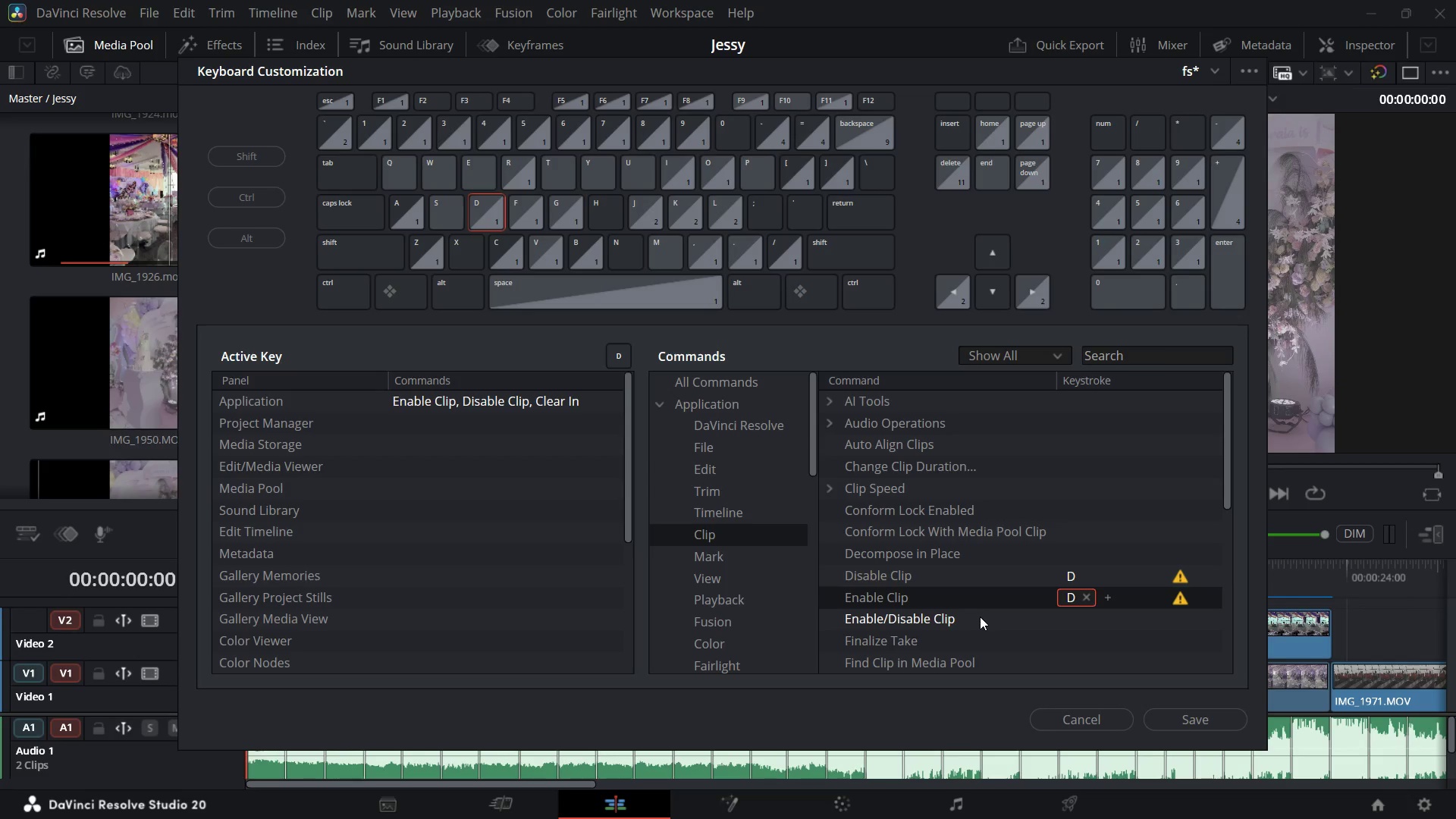 
wait(7.07)
 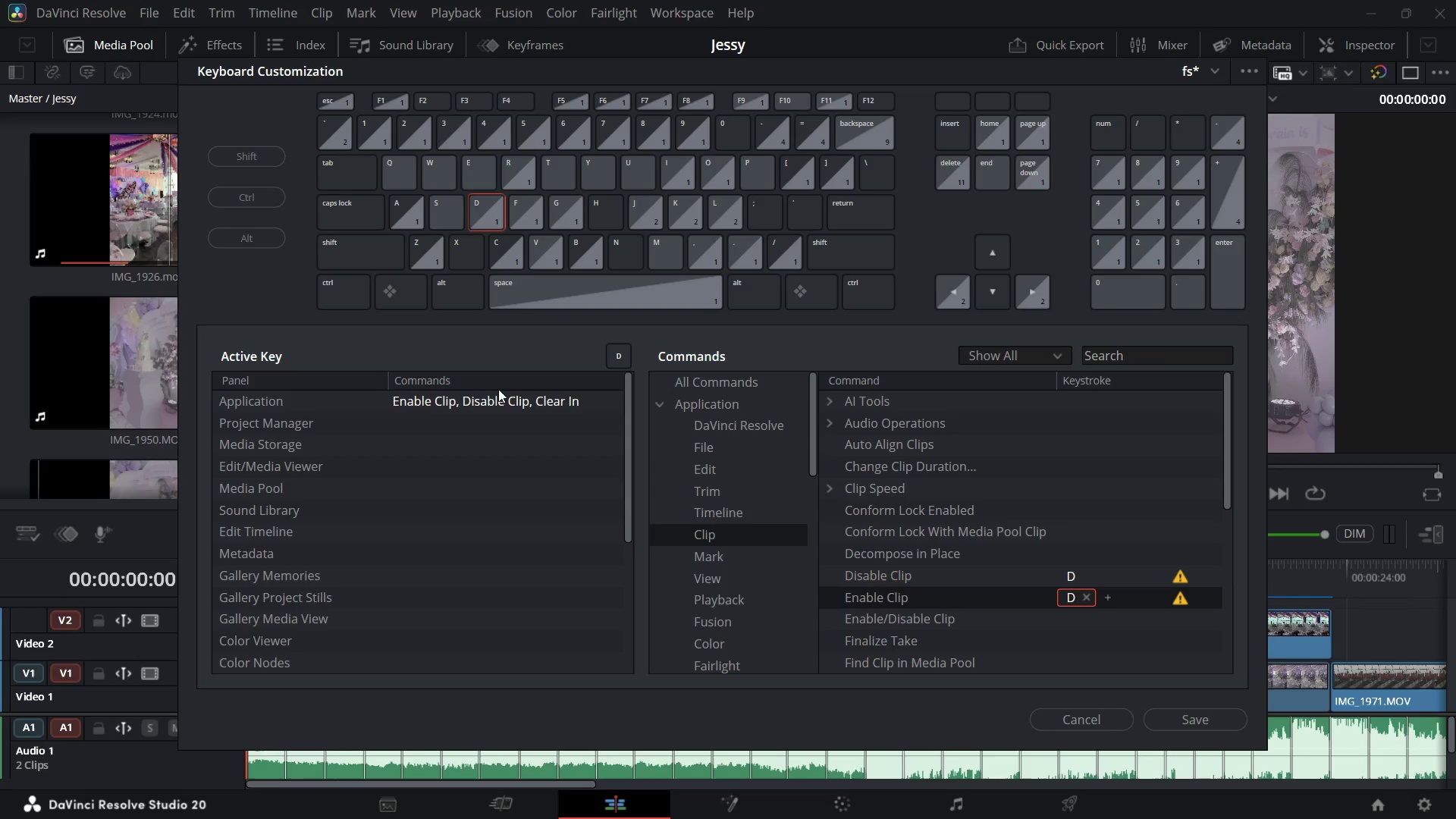 
left_click([980, 617])
 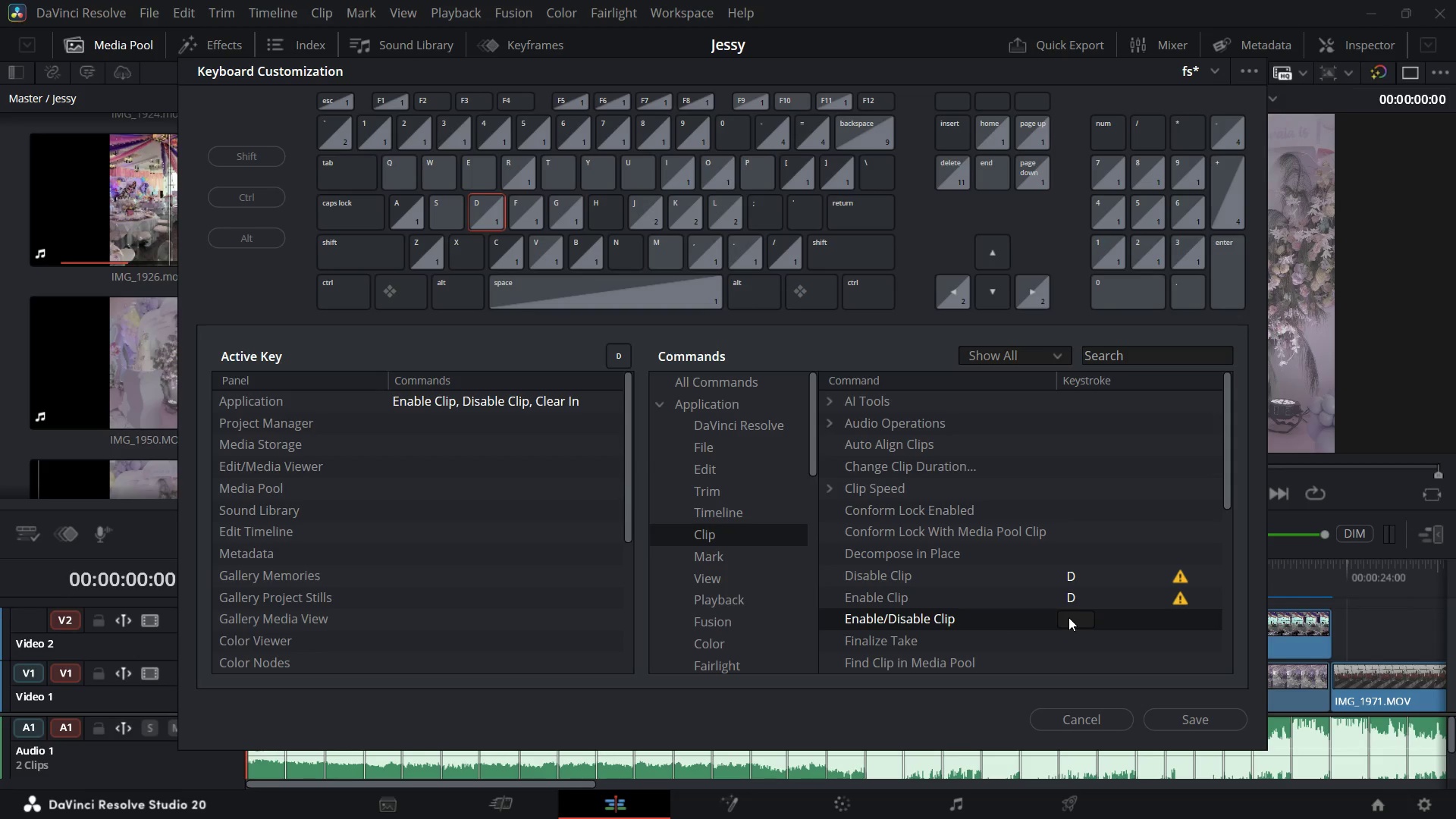 
left_click([1068, 617])
 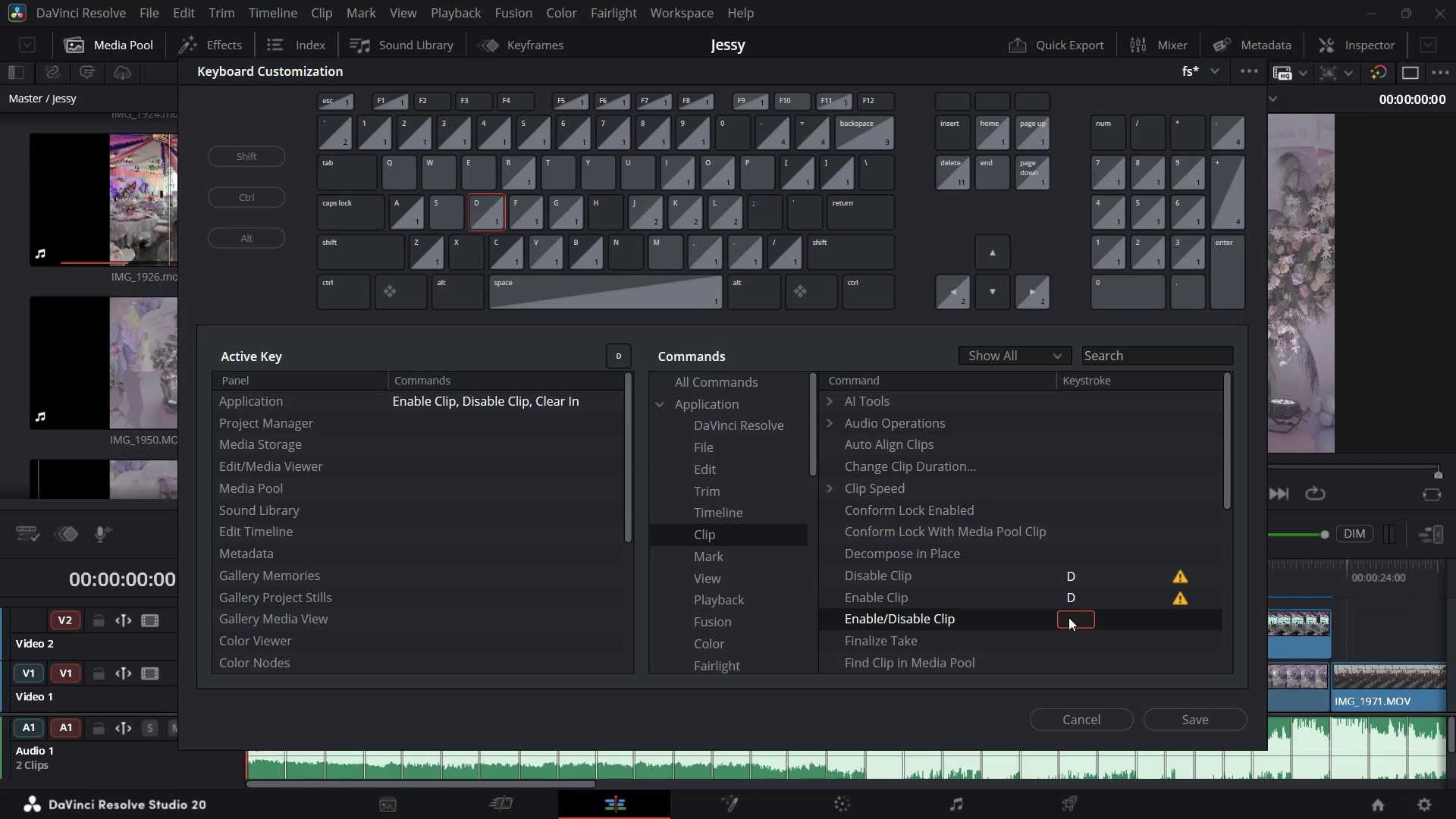 
key(D)
 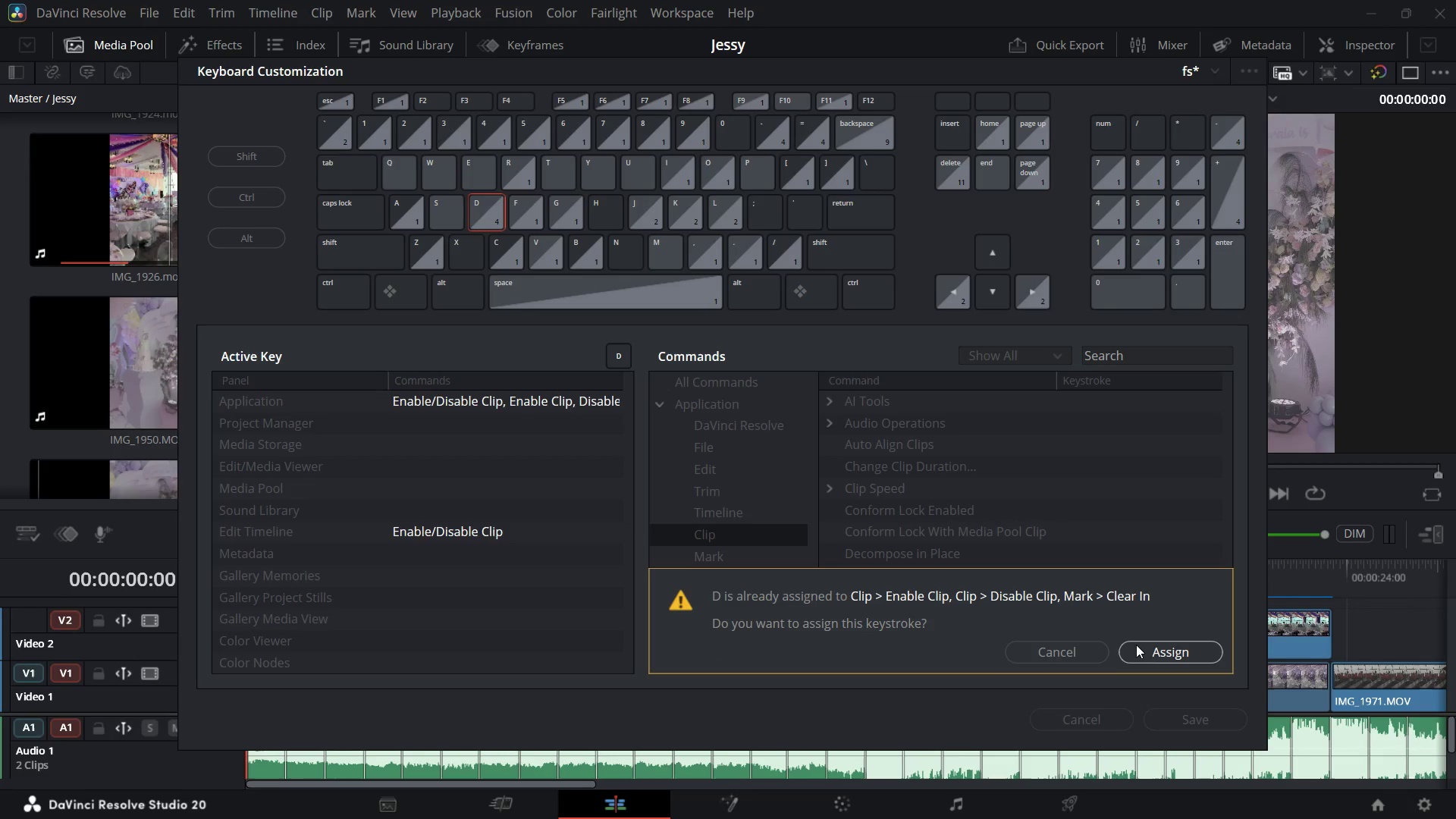 
left_click([1150, 645])
 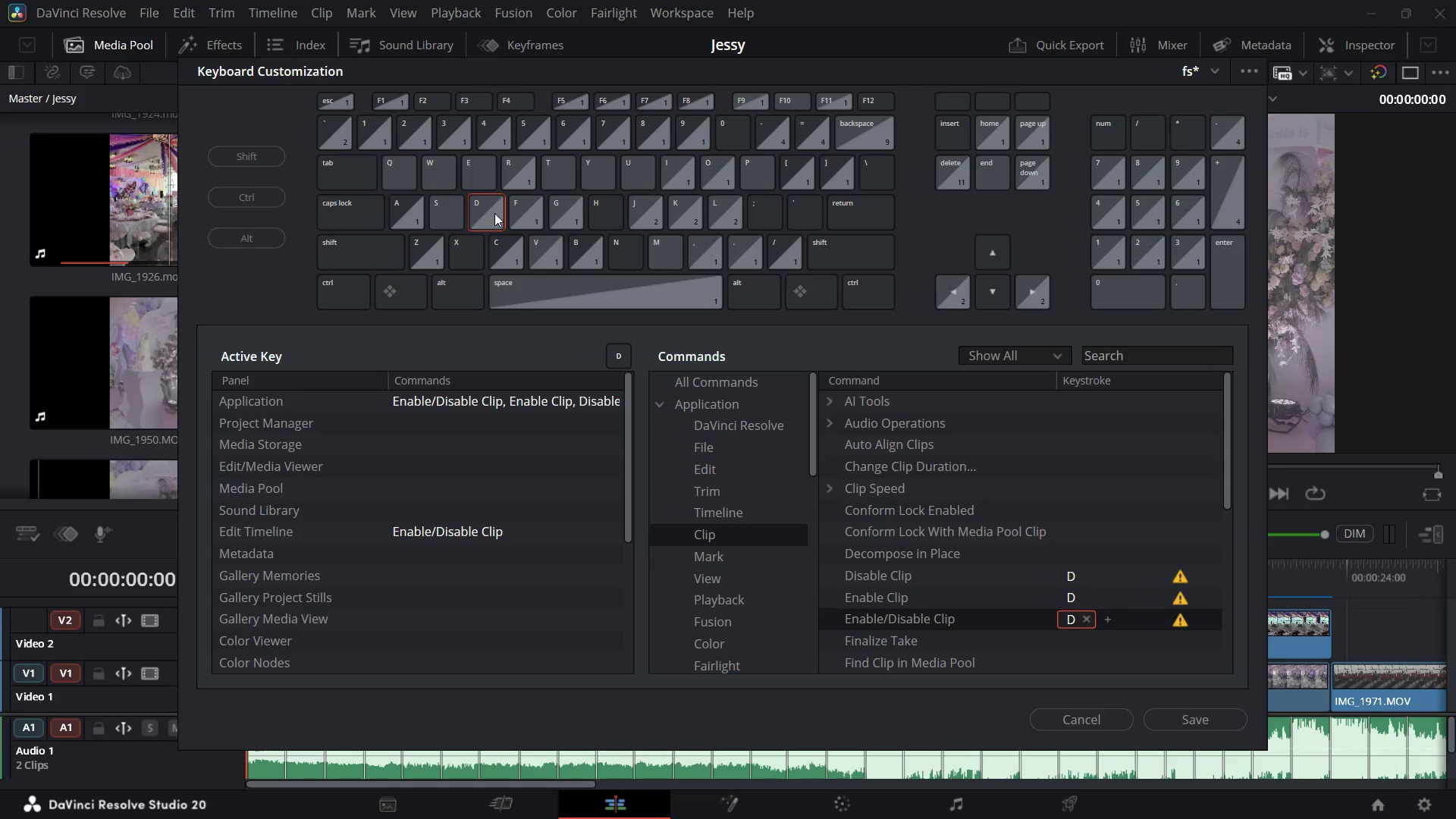 
left_click([491, 208])
 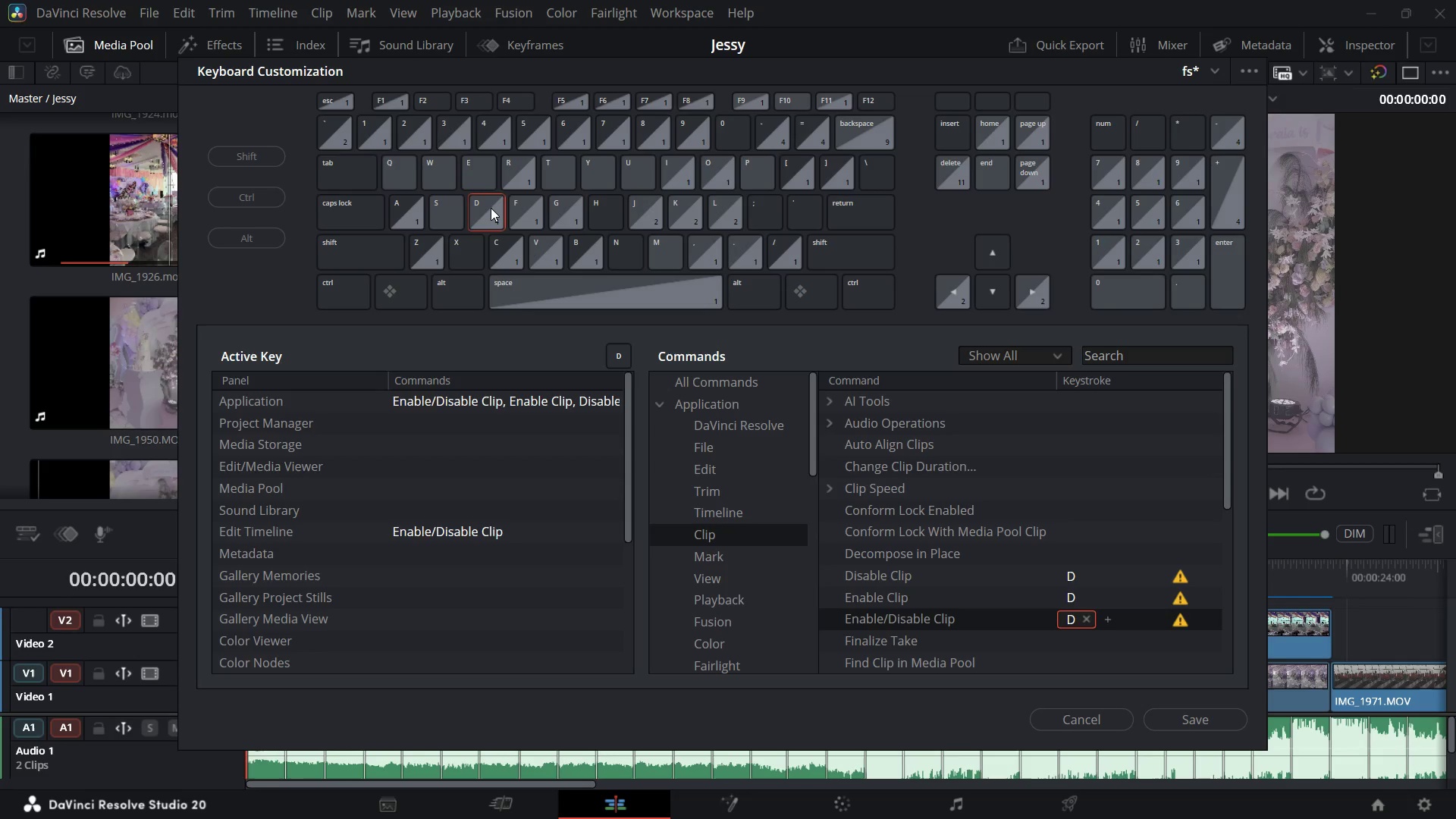 
left_click([491, 208])
 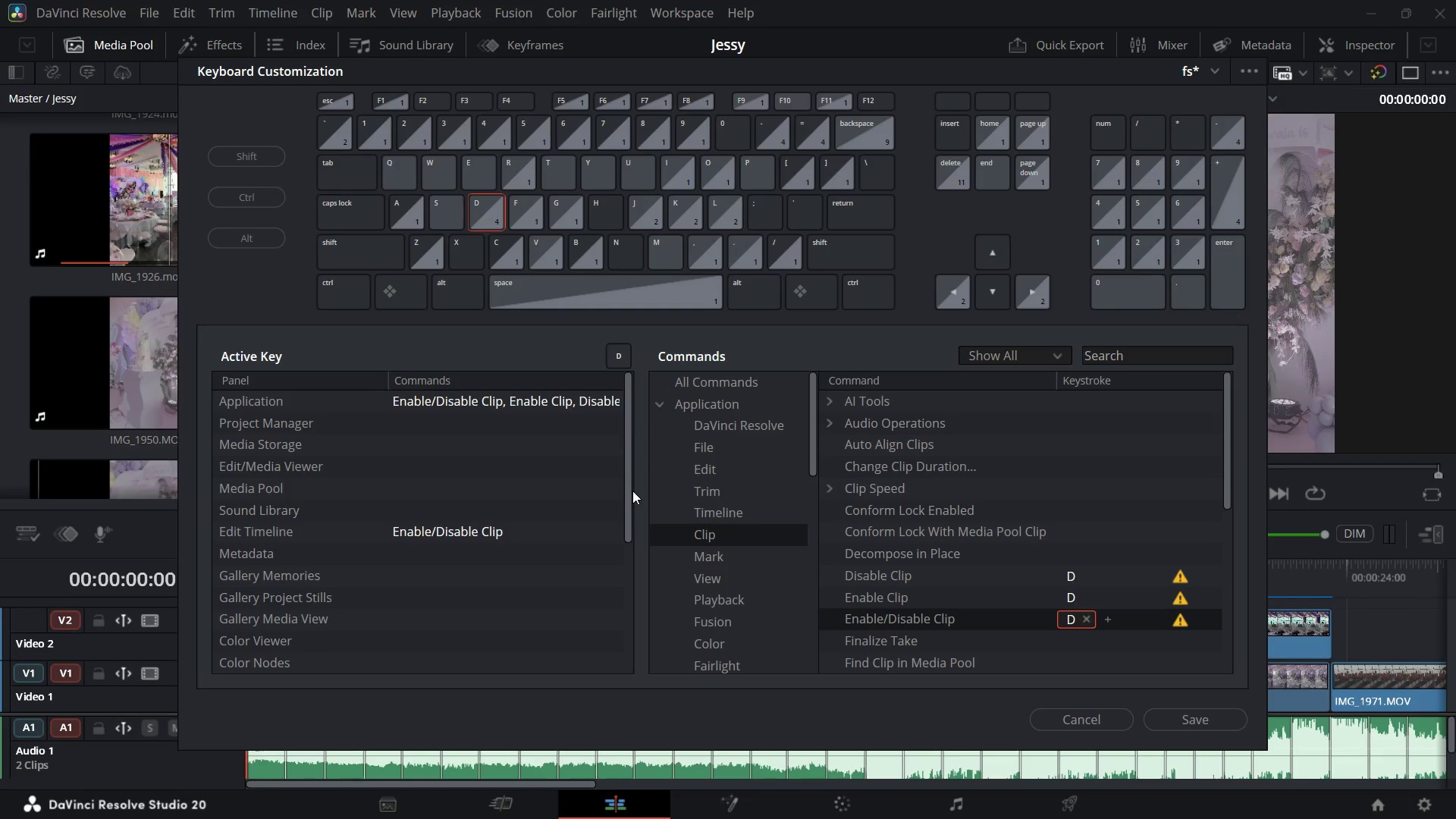 
left_click_drag(start_coordinate=[629, 494], to_coordinate=[651, 613])
 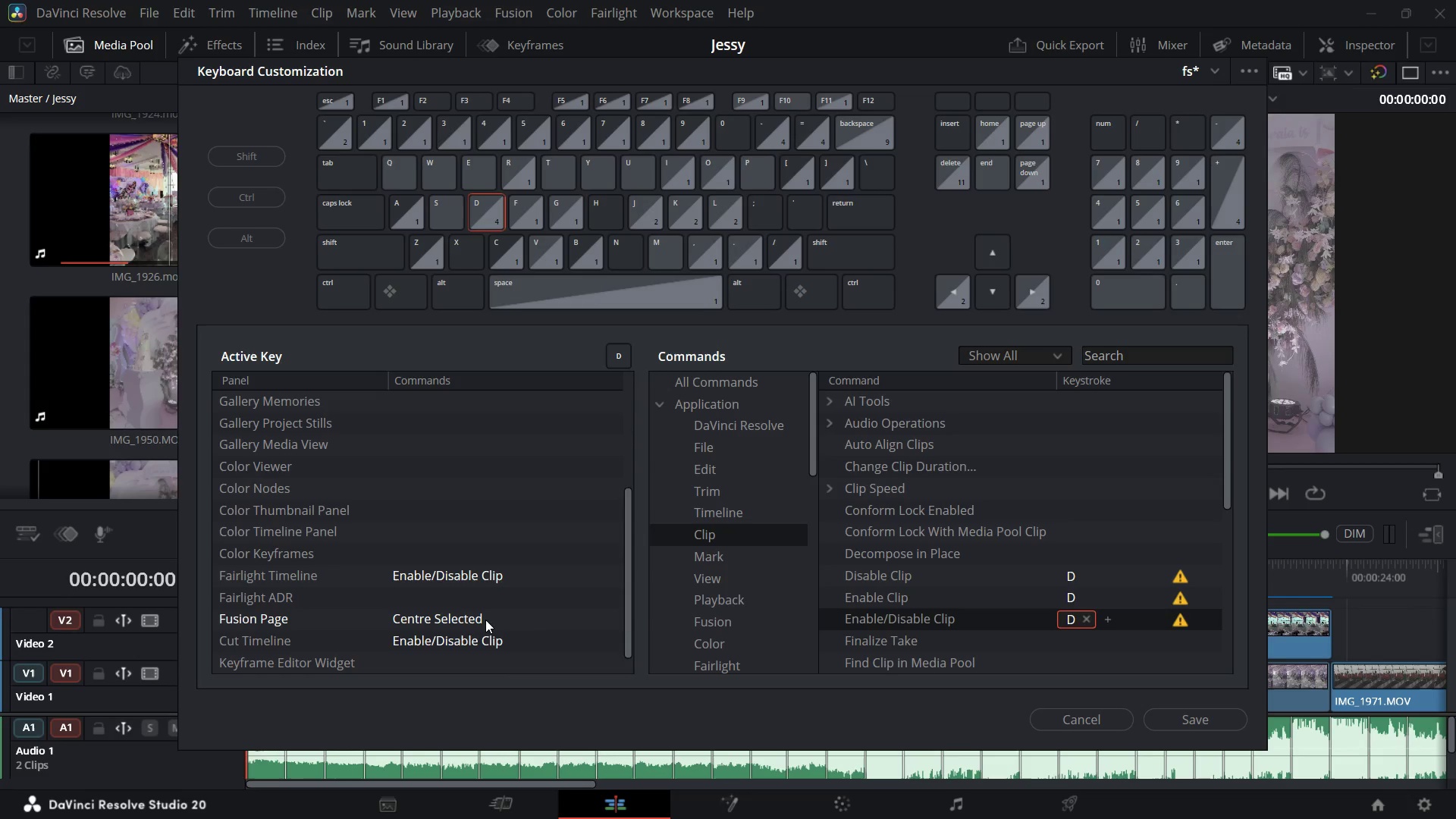 
mouse_move([476, 620])
 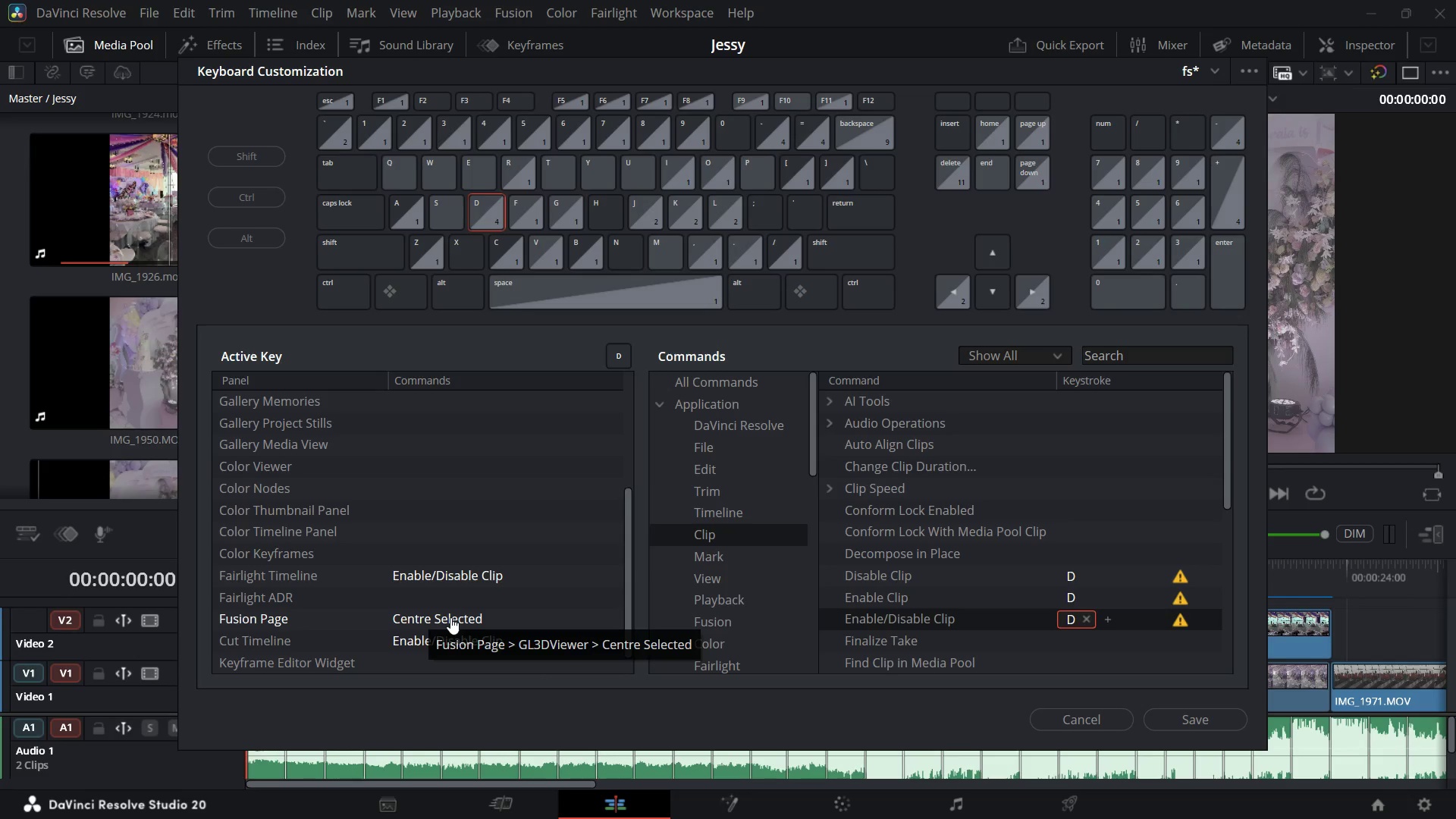 
wait(5.37)
 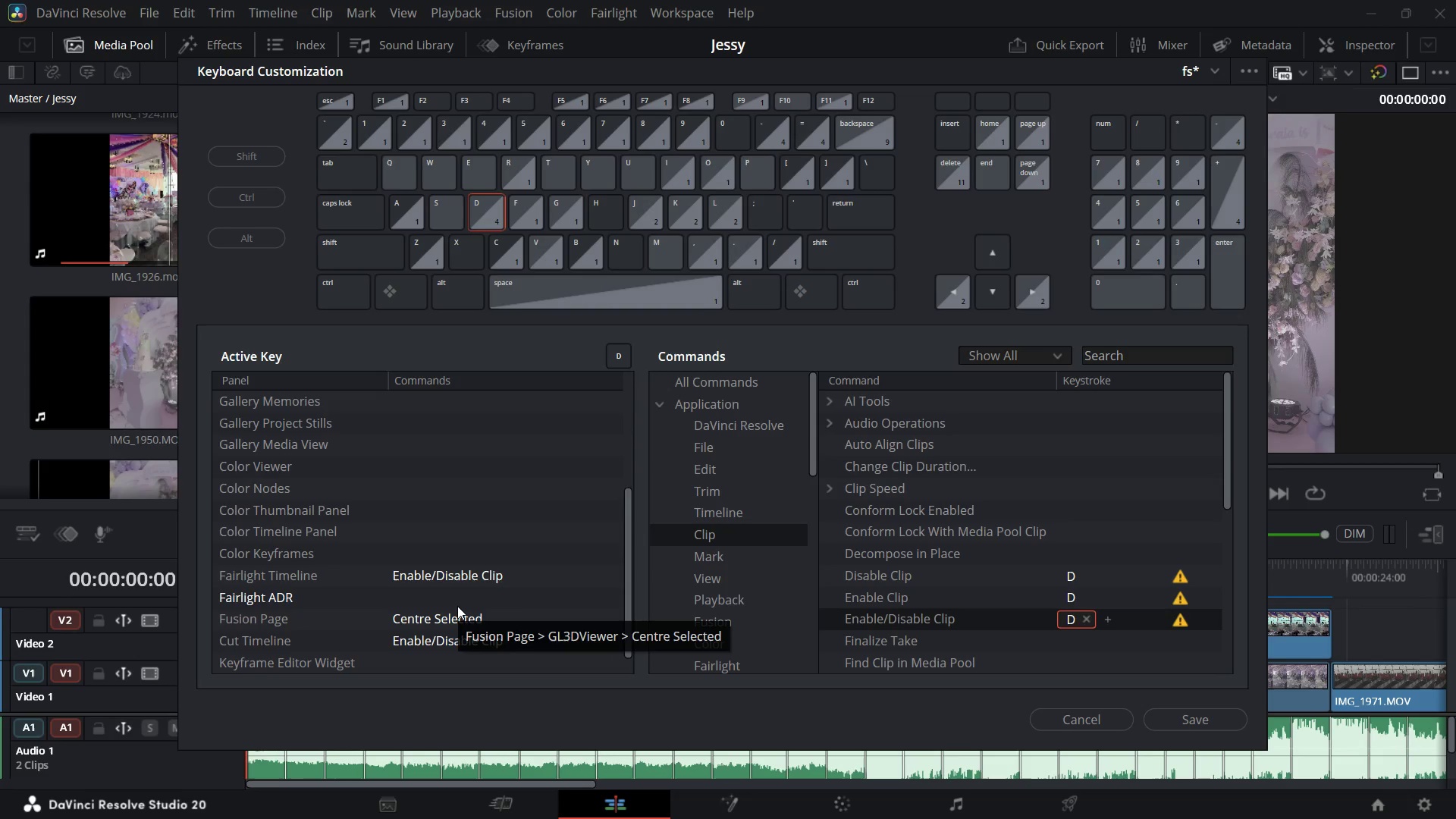 
left_click_drag(start_coordinate=[629, 602], to_coordinate=[623, 399])
 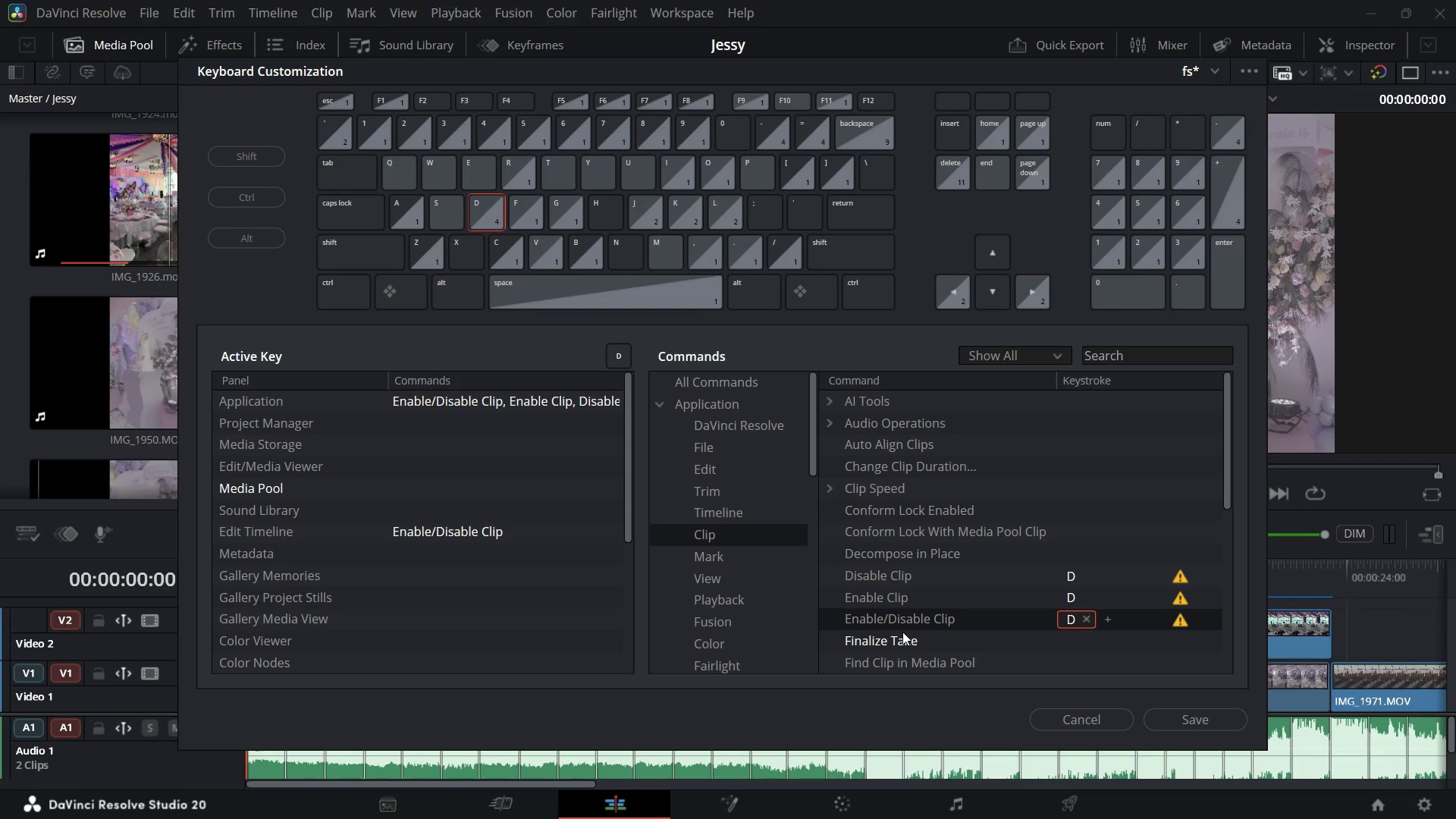 
left_click([904, 634])
 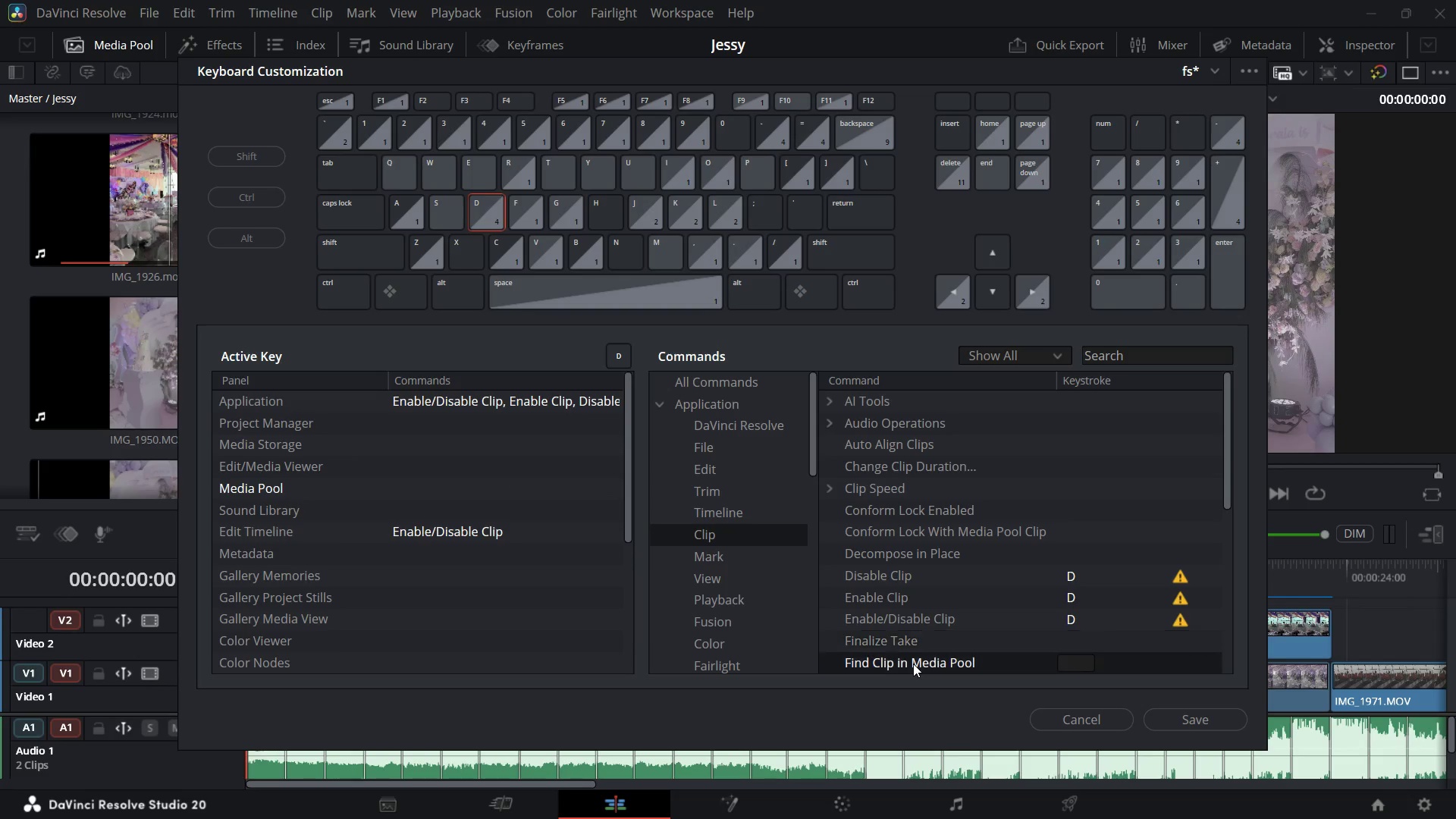 
left_click([913, 664])
 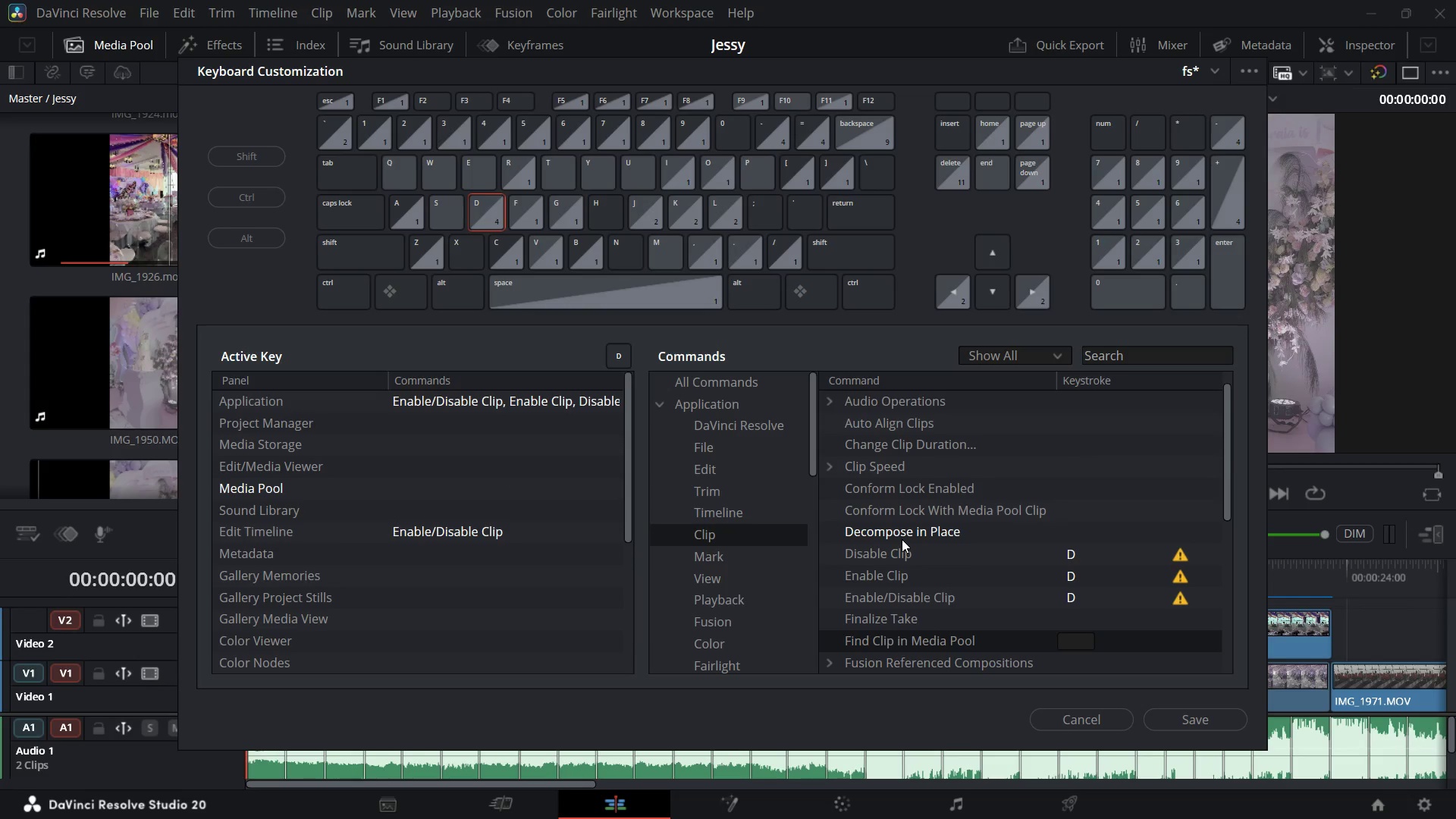 
scroll: coordinate [930, 581], scroll_direction: down, amount: 3.0
 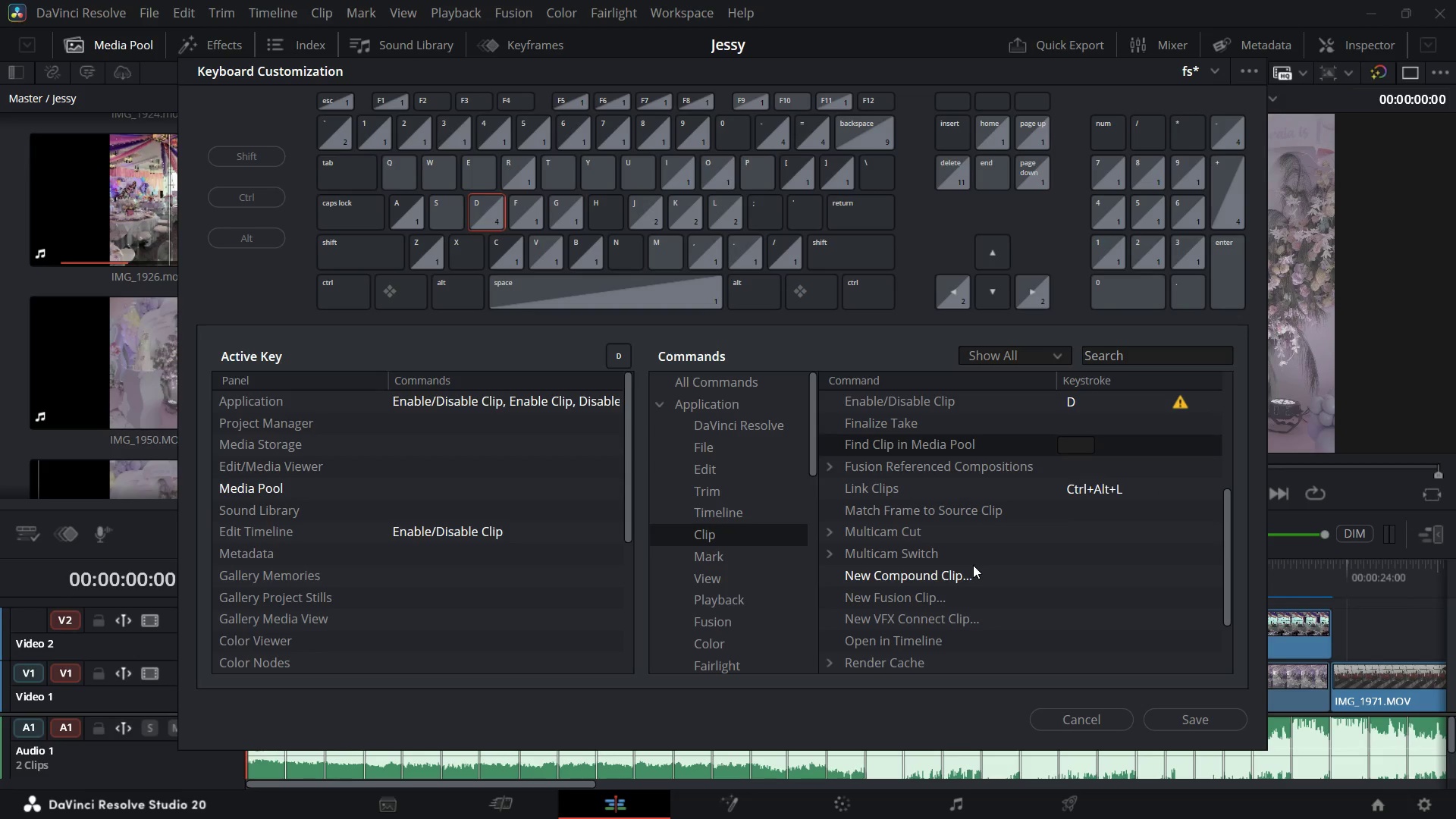 
wait(8.5)
 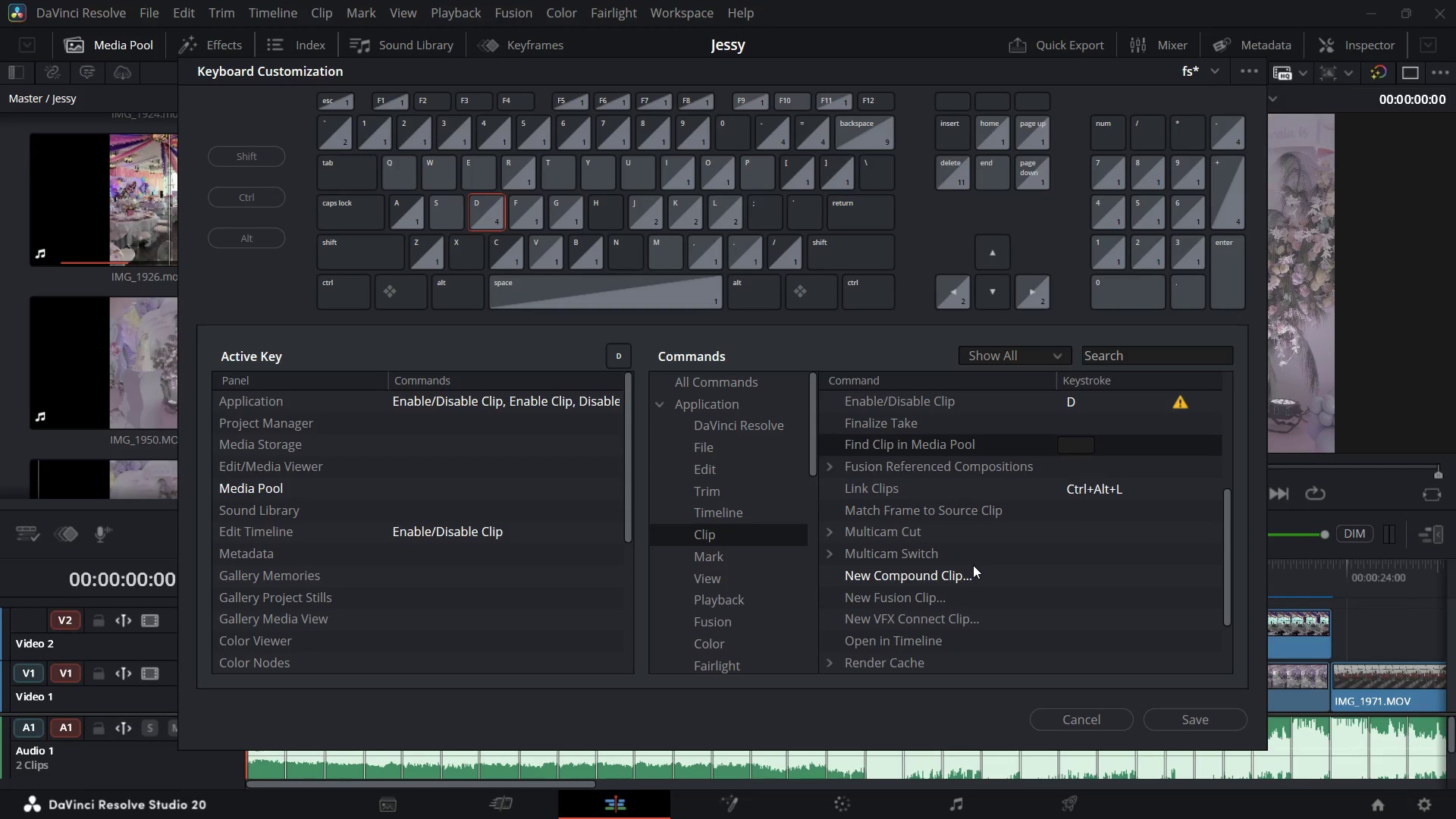 
scroll: coordinate [956, 612], scroll_direction: down, amount: 2.0
 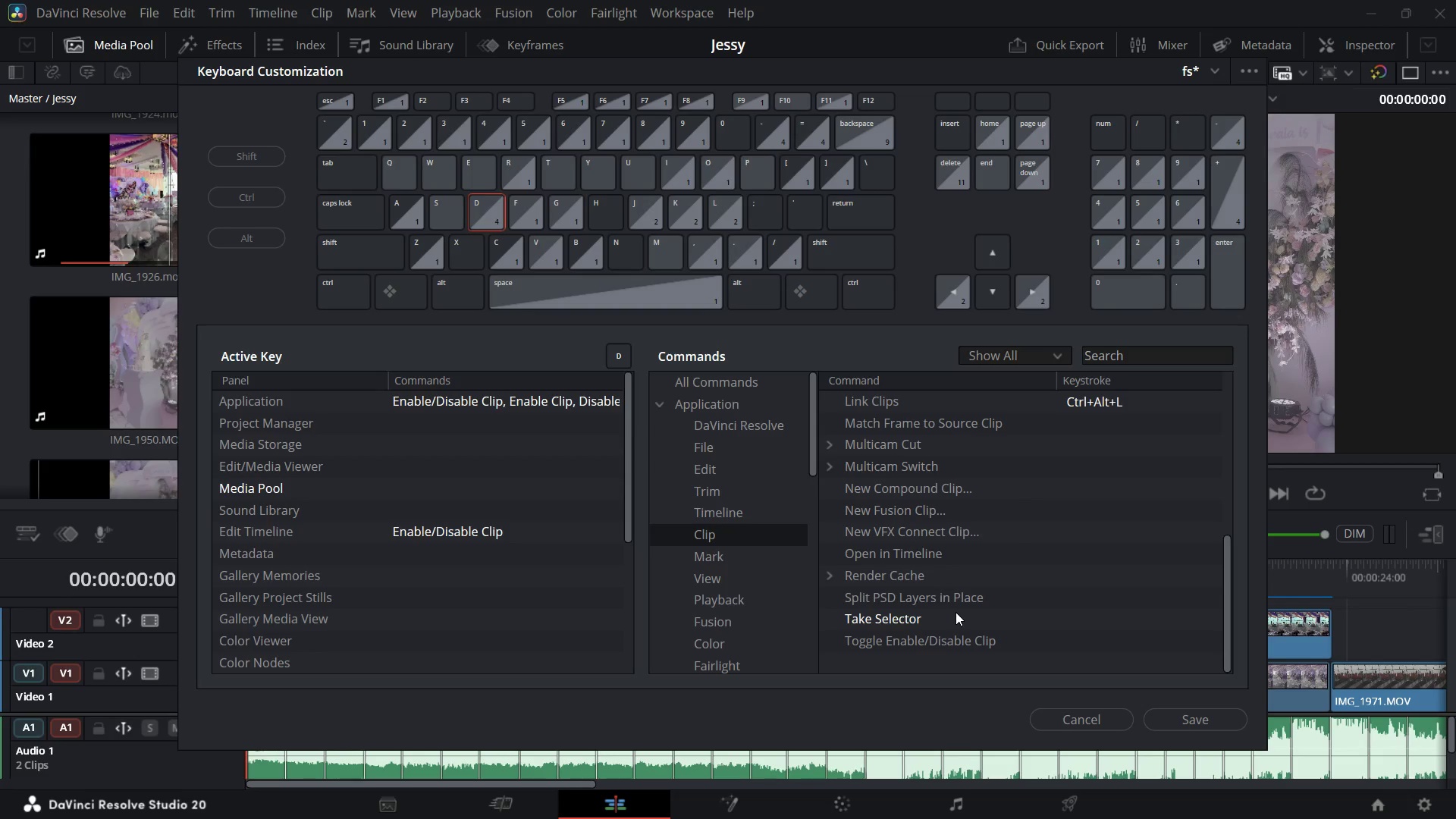 
scroll: coordinate [930, 449], scroll_direction: up, amount: 9.0
 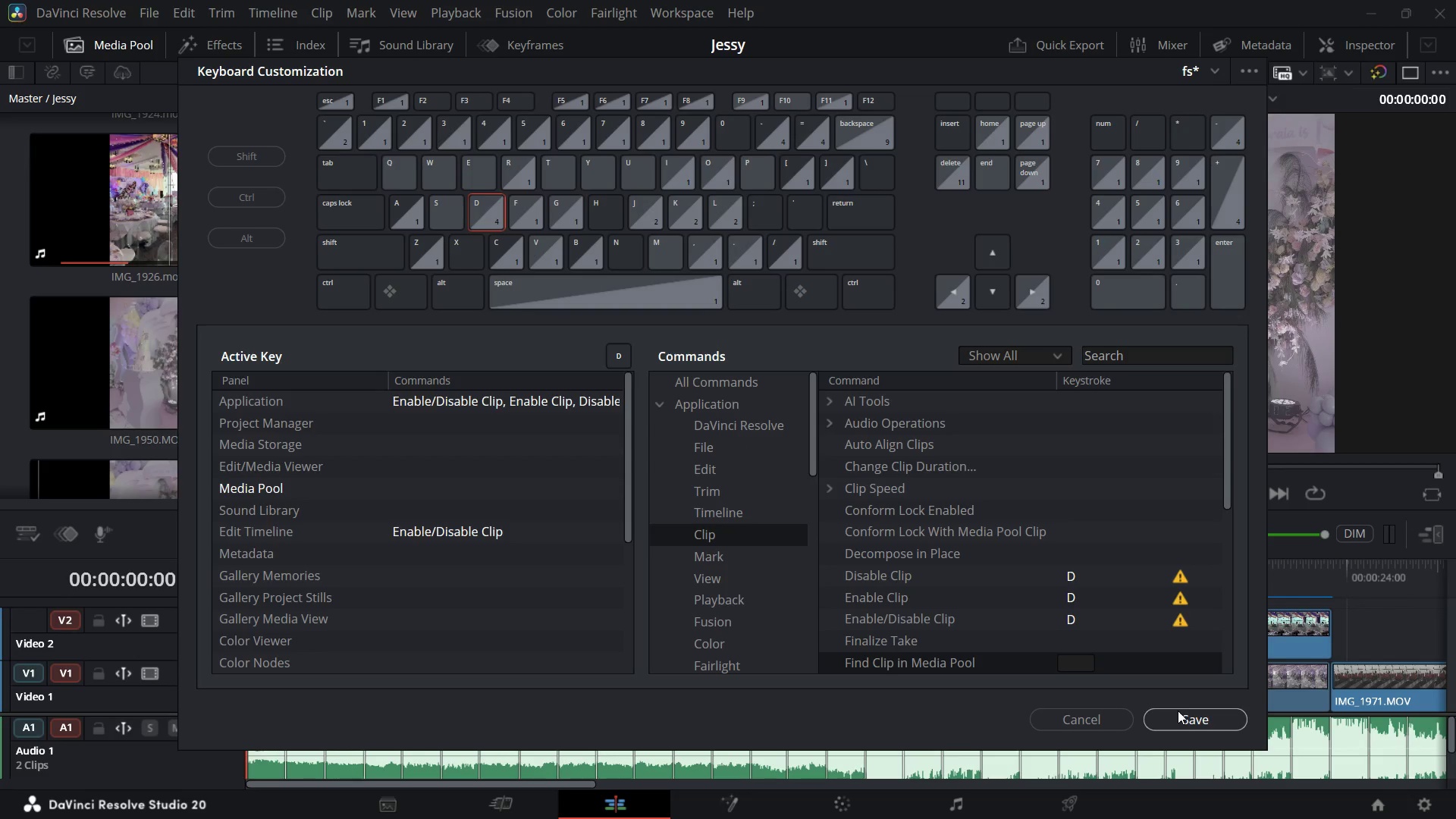 
wait(6.56)
 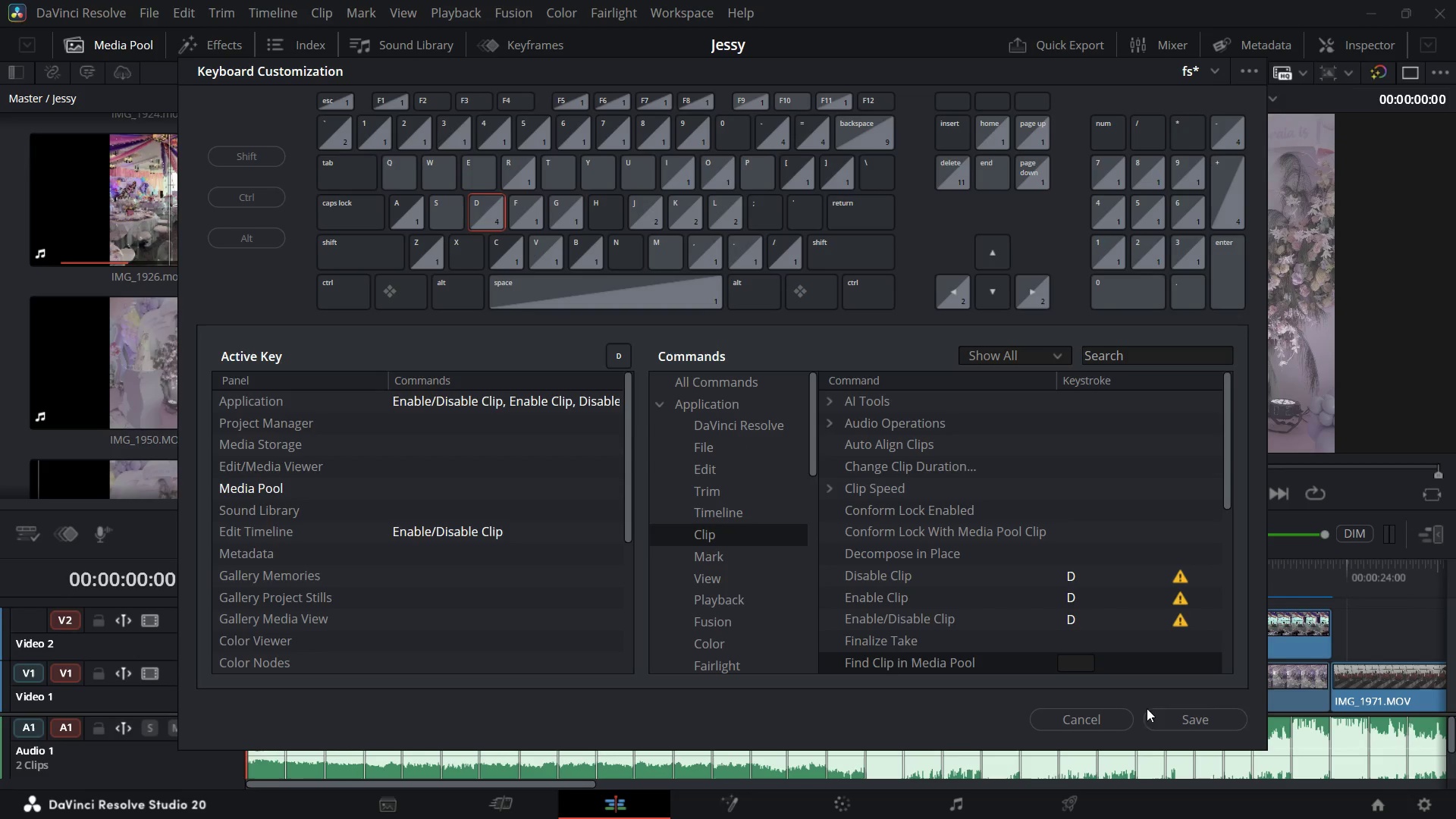 
left_click([1217, 67])
 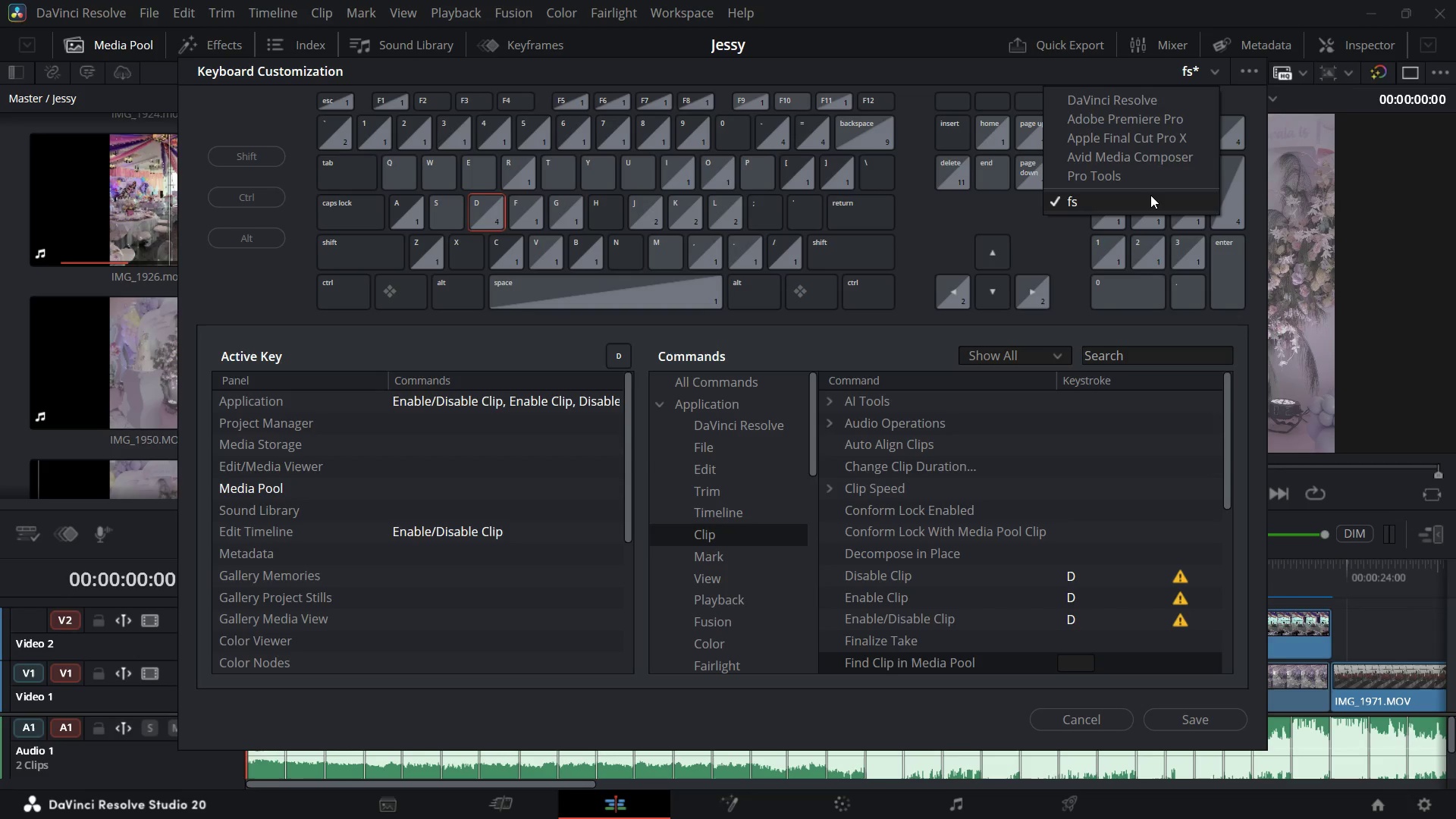 
wait(9.97)
 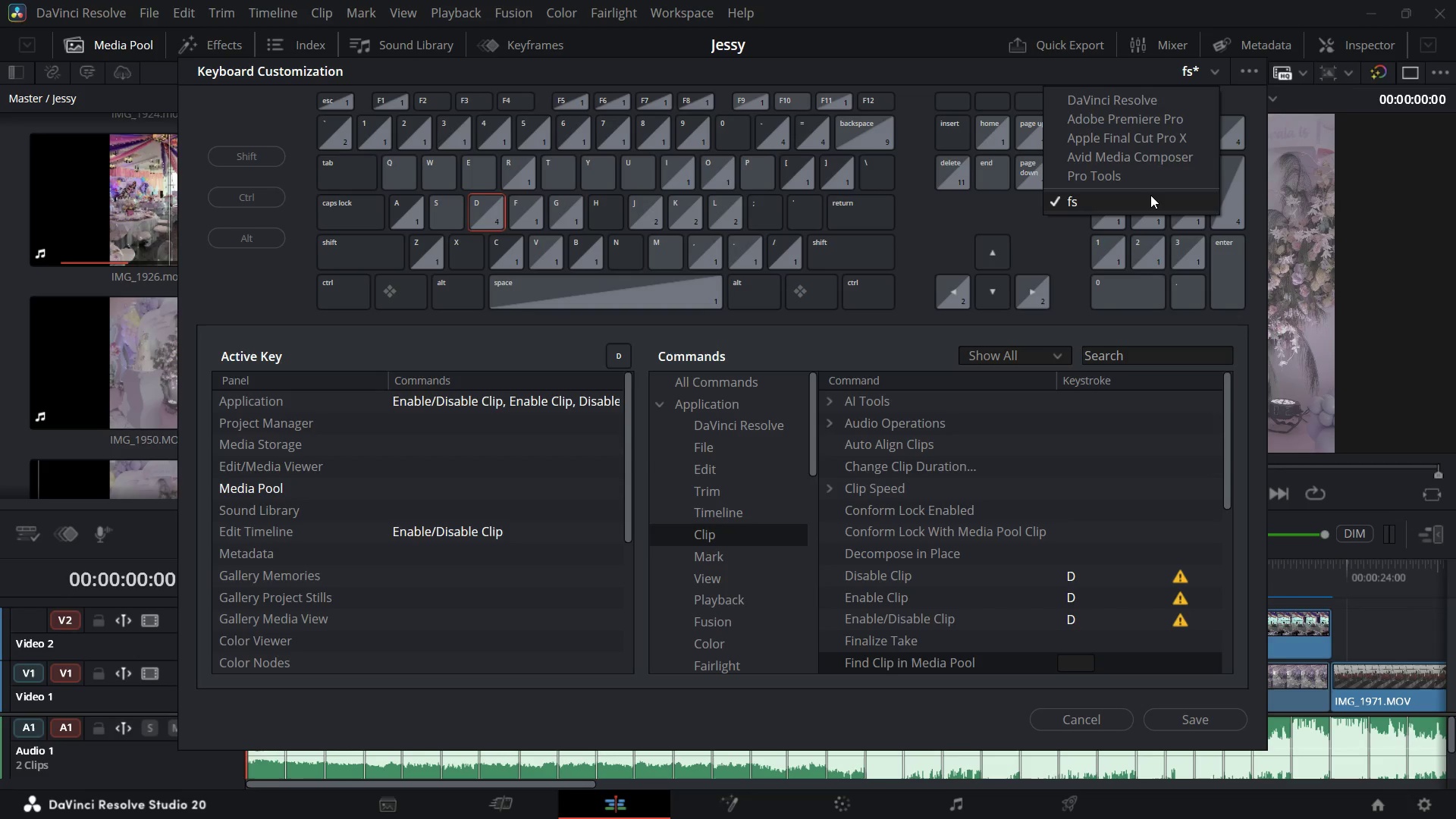 
left_click([1240, 422])
 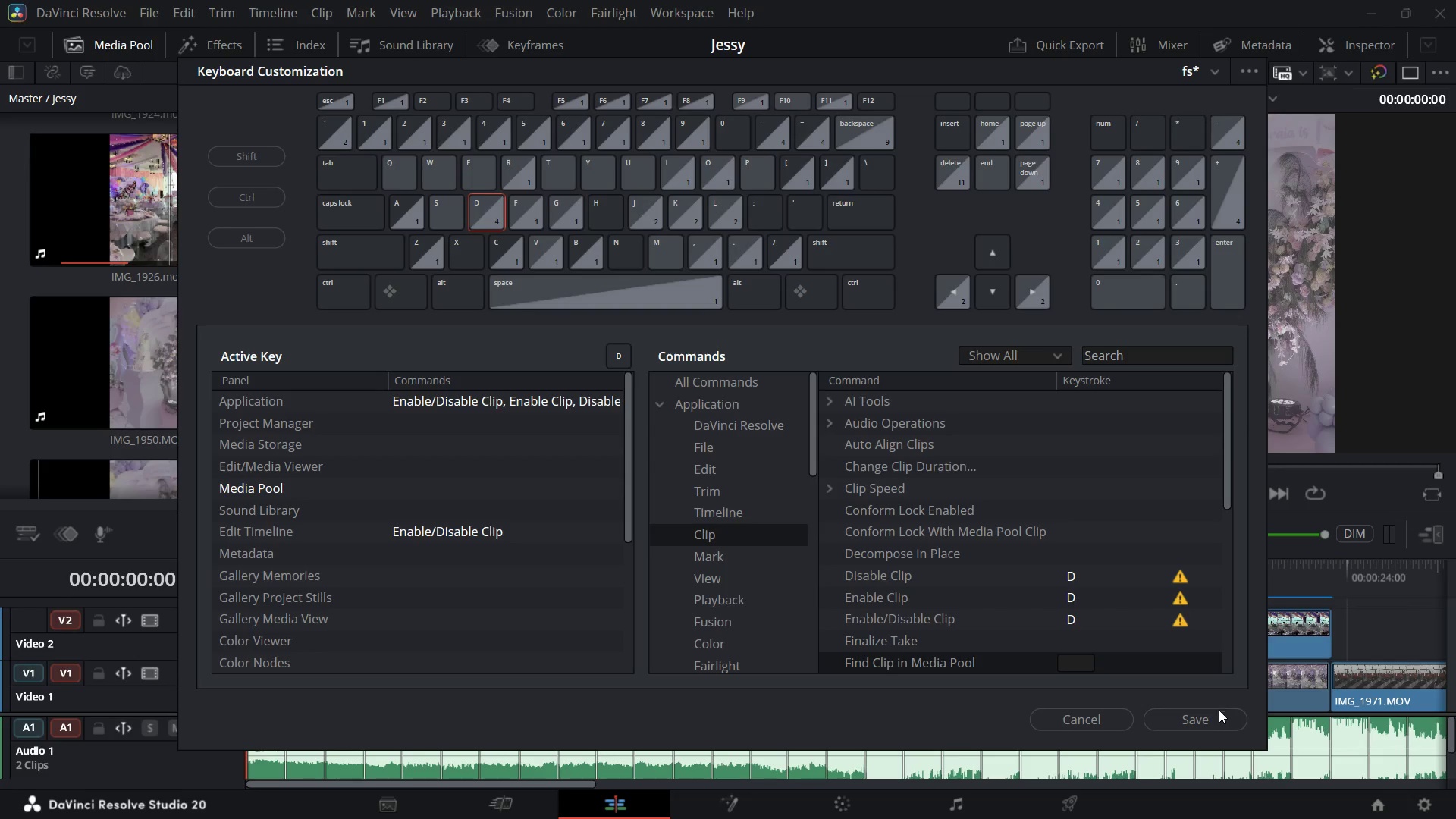 
left_click([1210, 717])
 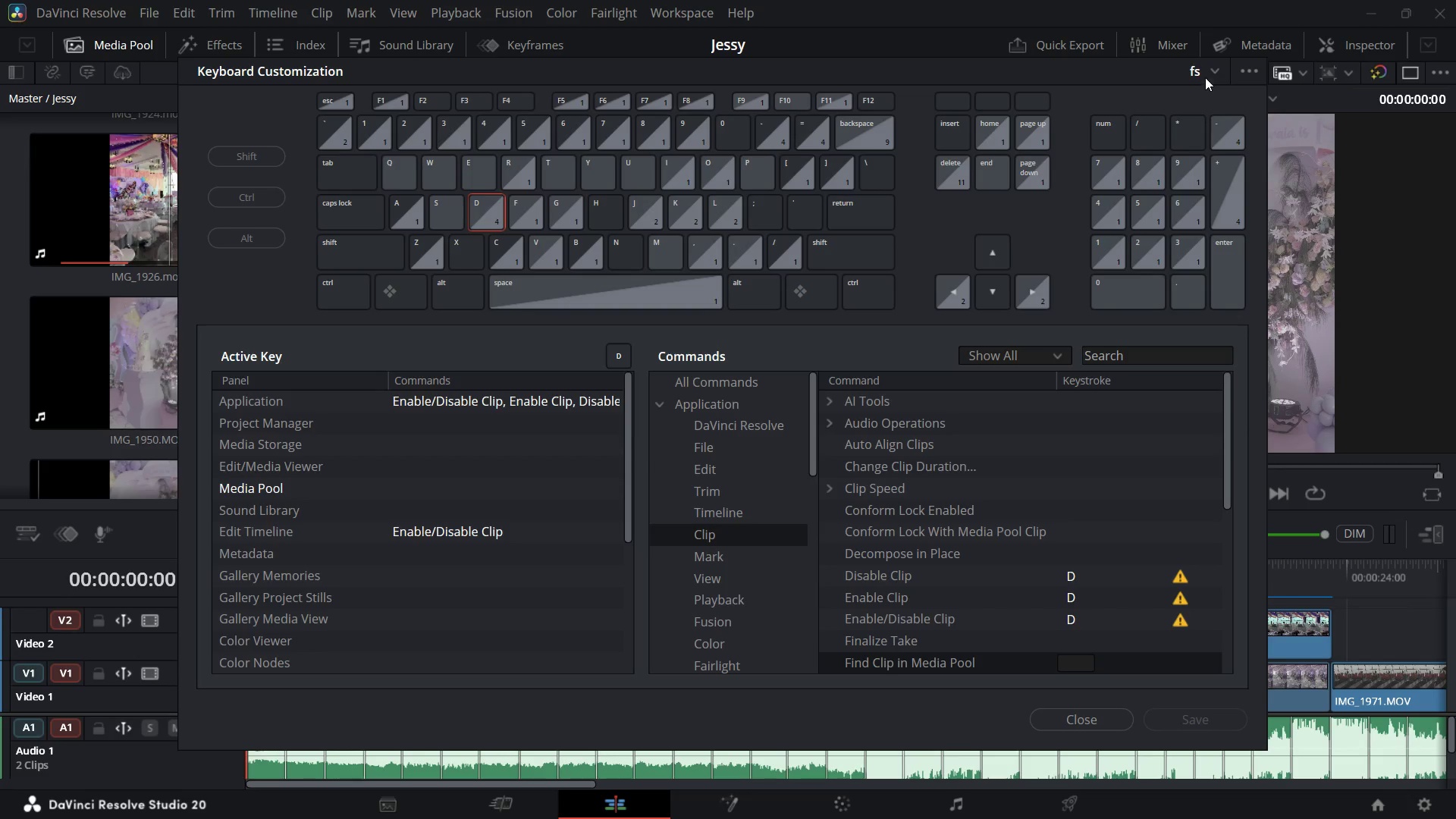 
left_click([1213, 66])
 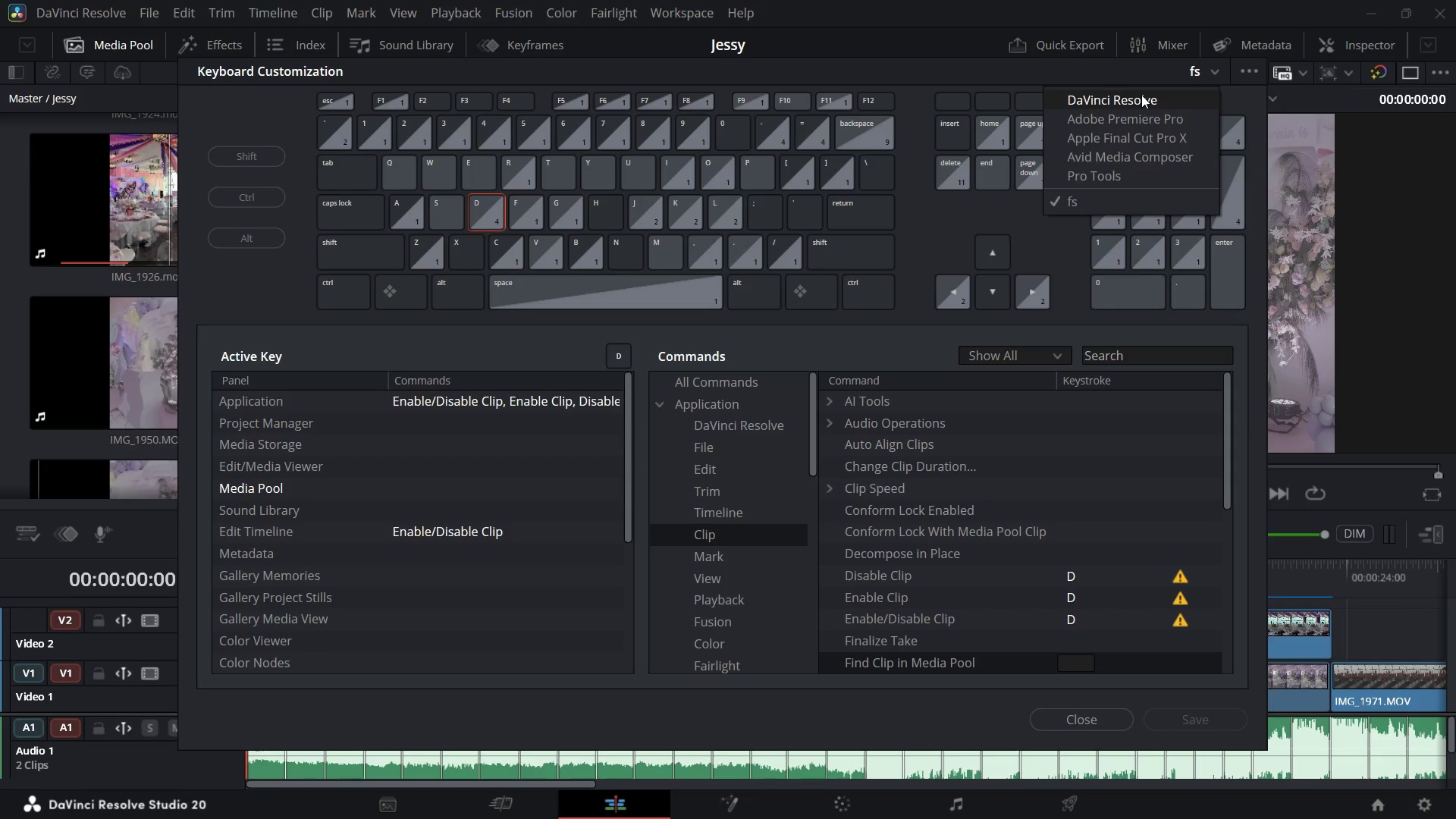 
left_click([1141, 95])
 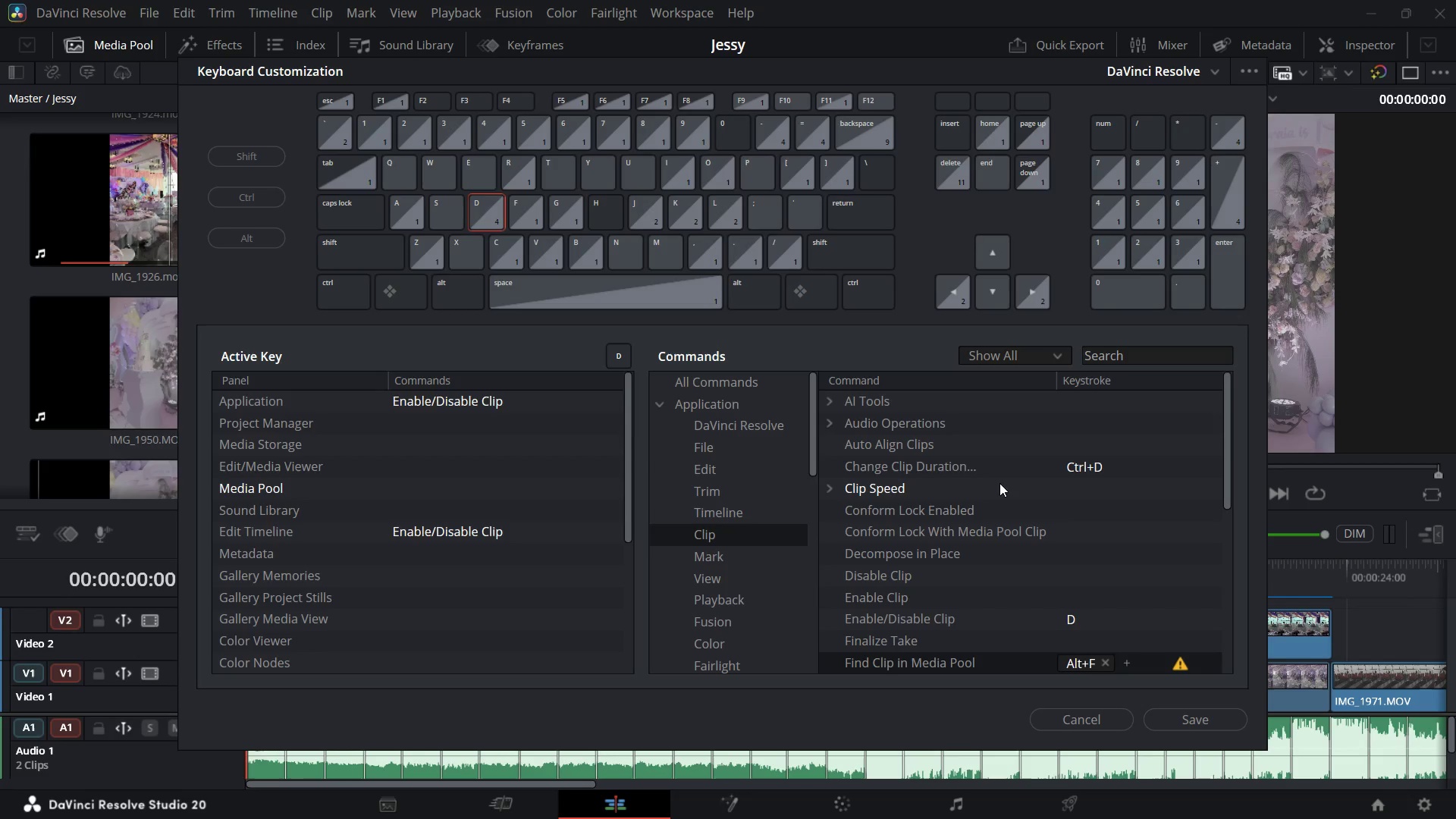 
scroll: coordinate [1008, 522], scroll_direction: down, amount: 5.0
 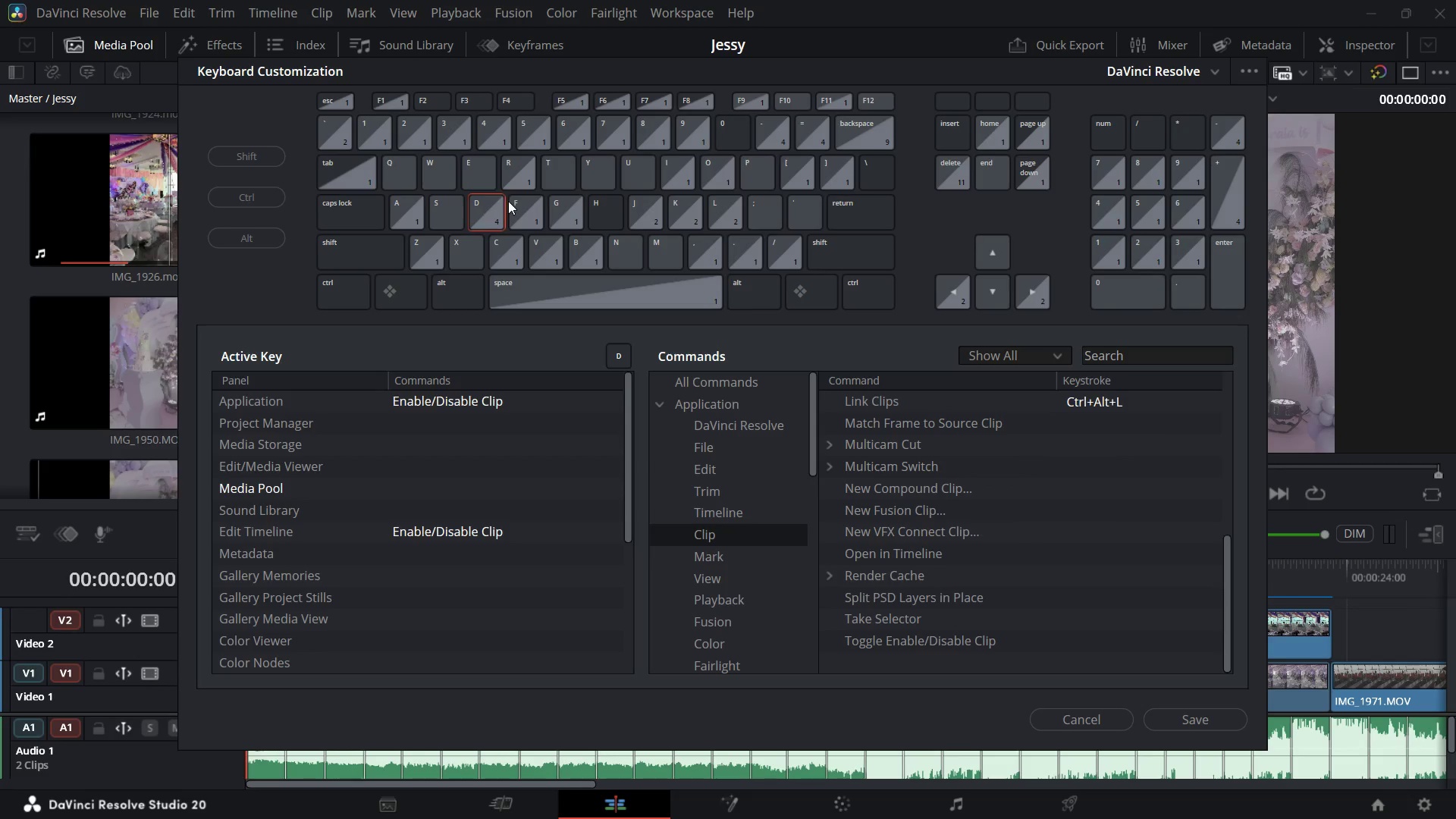 
left_click([523, 204])
 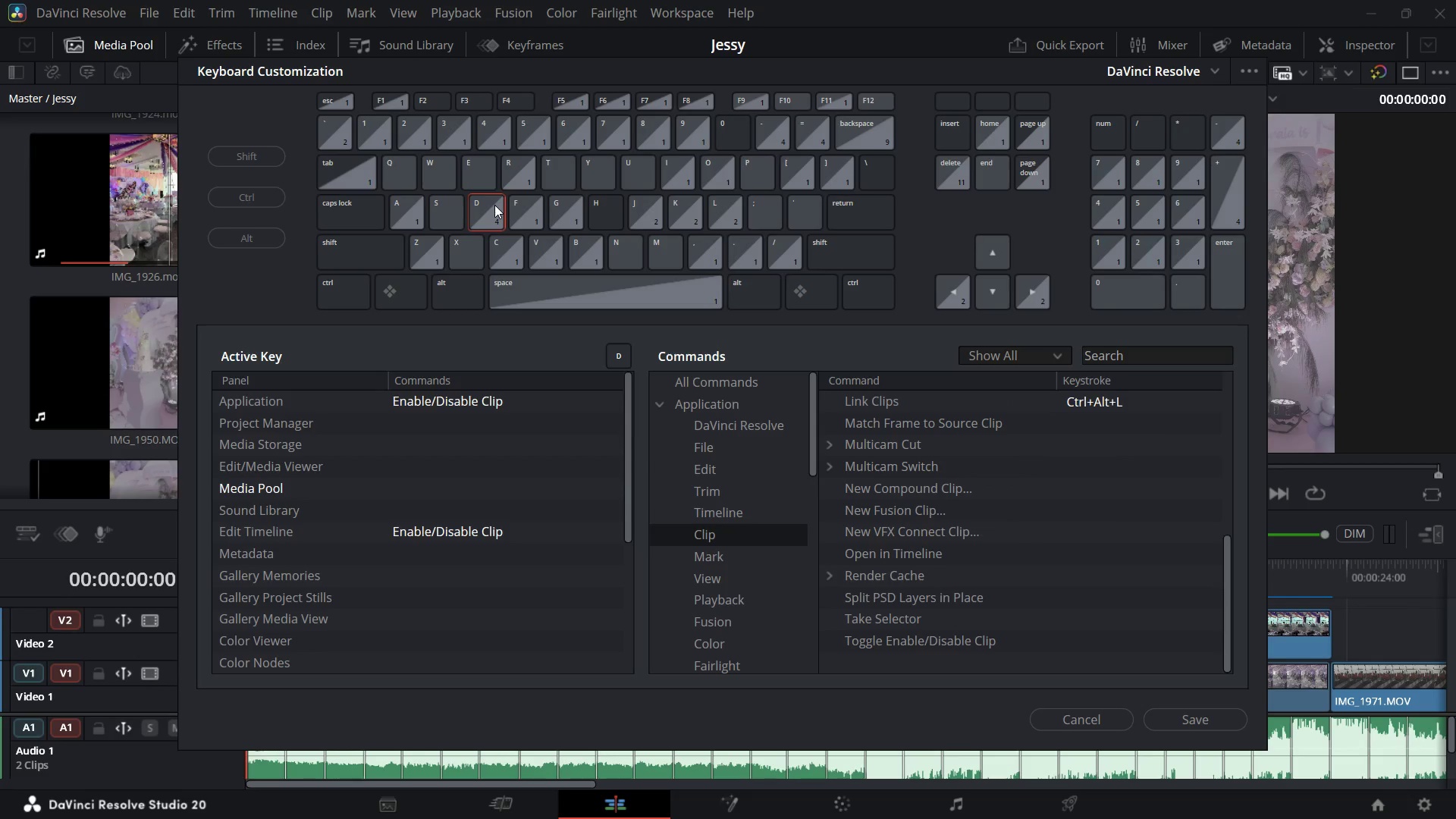 
left_click([494, 205])
 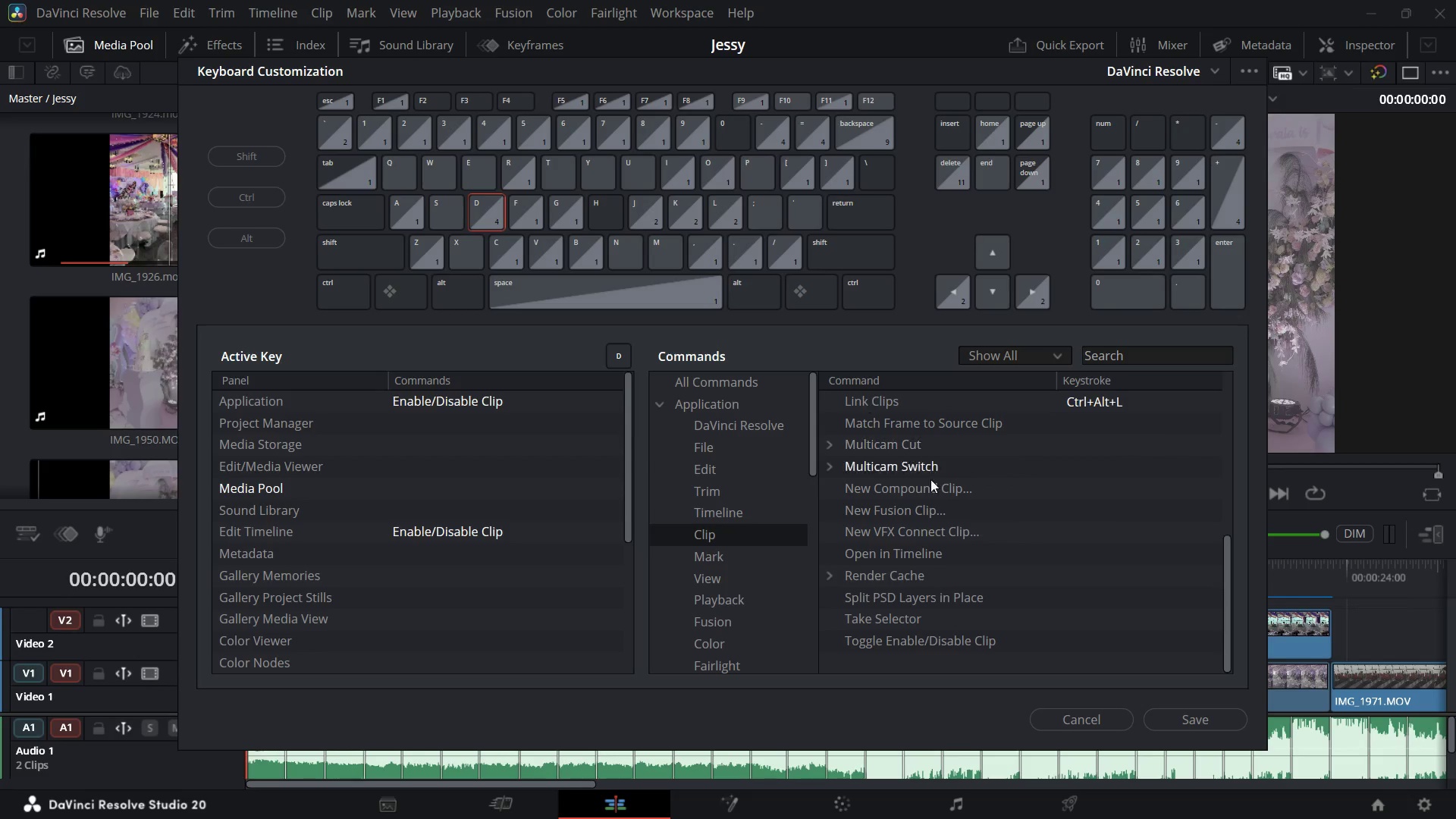 
scroll: coordinate [984, 517], scroll_direction: up, amount: 7.0
 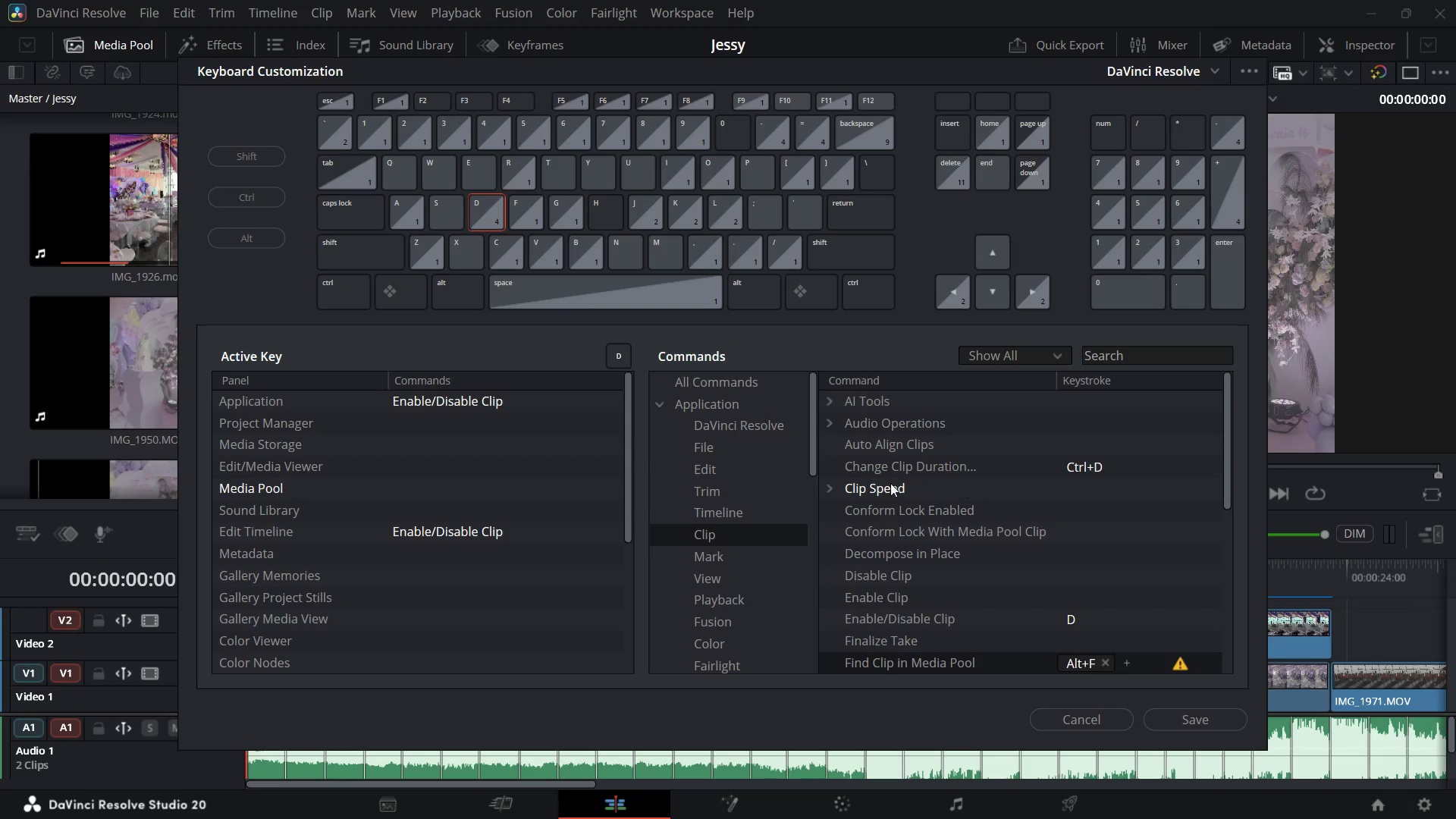 
left_click([832, 490])
 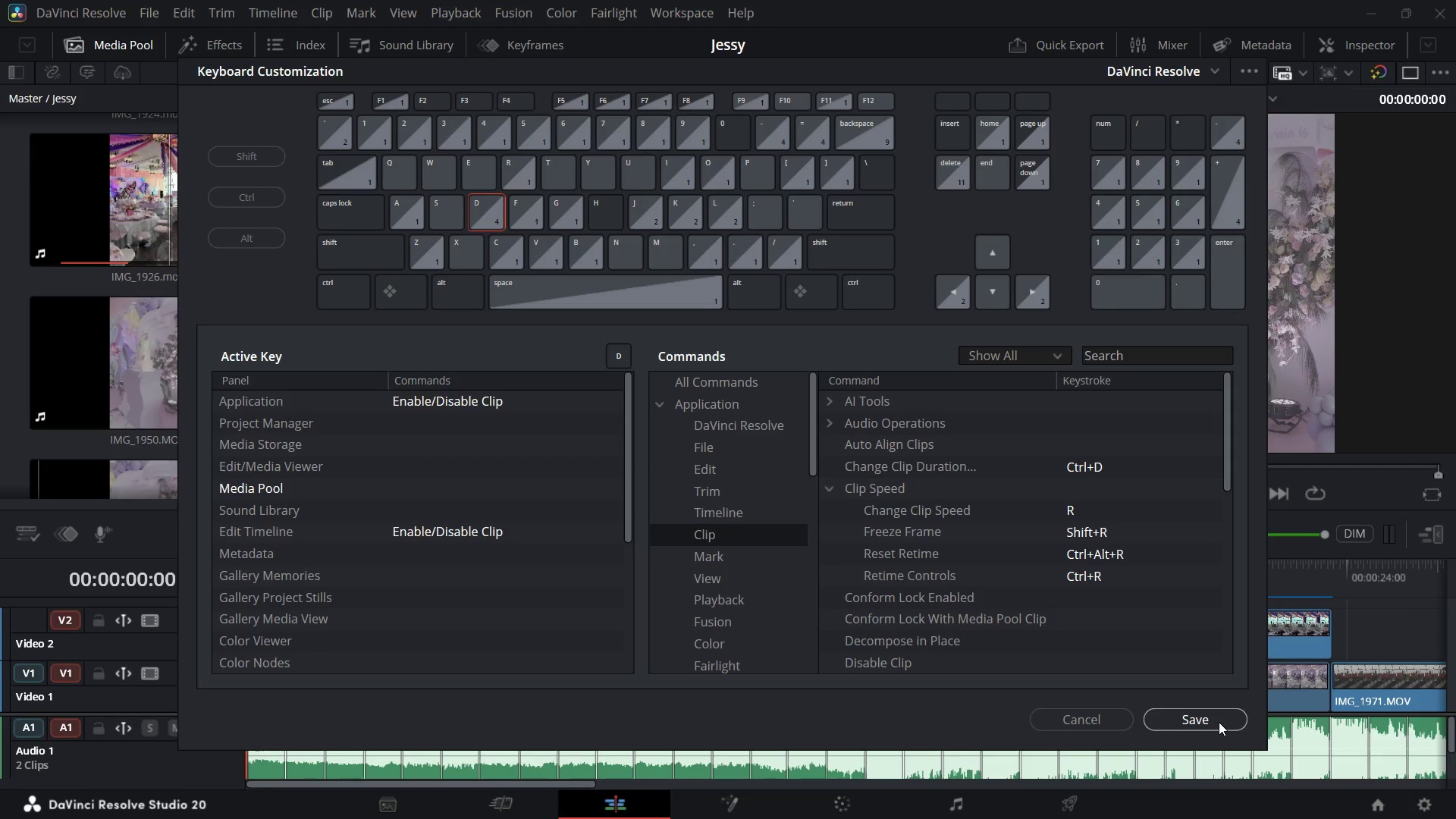 
wait(6.99)
 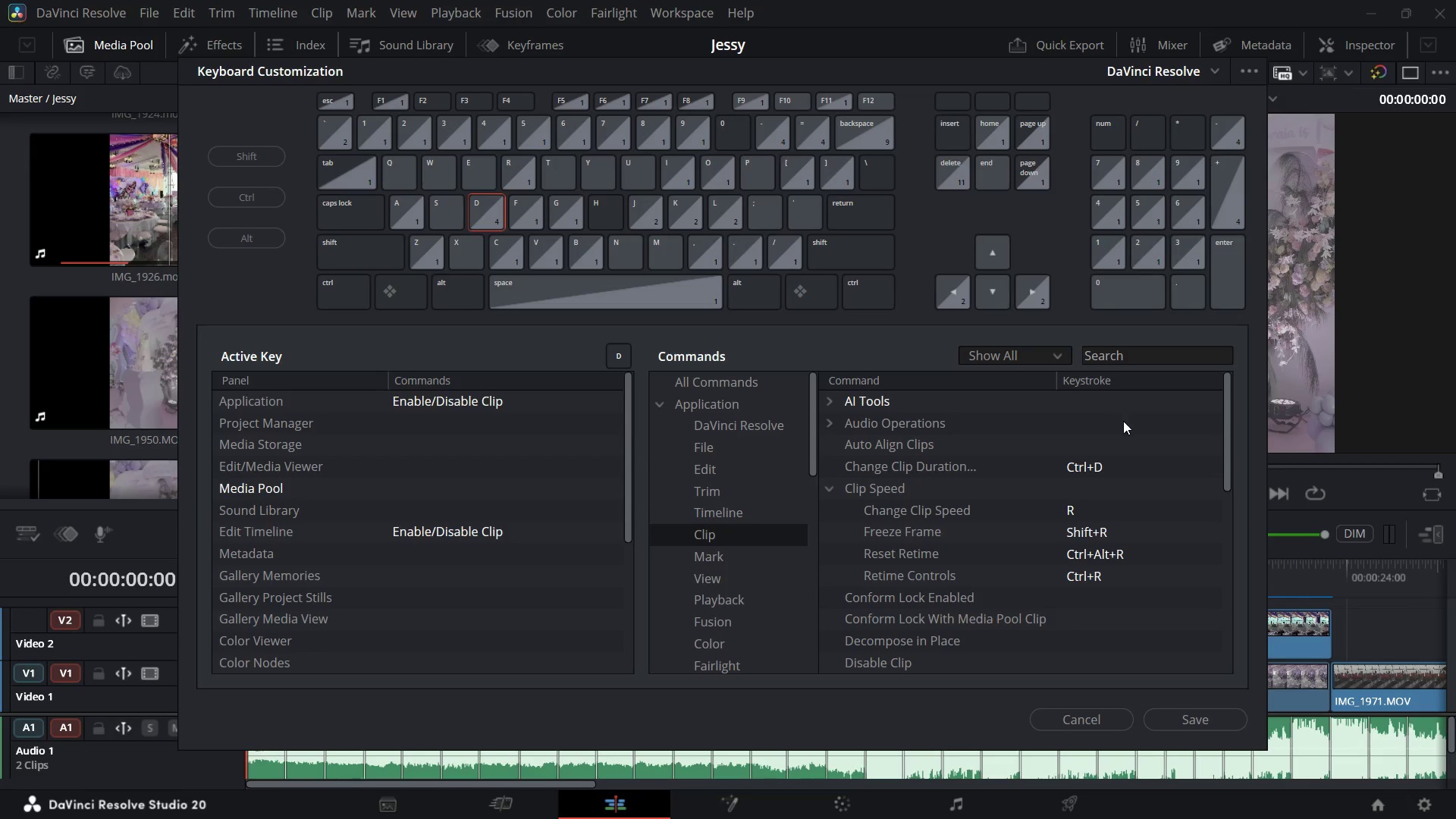 
left_click([1219, 721])
 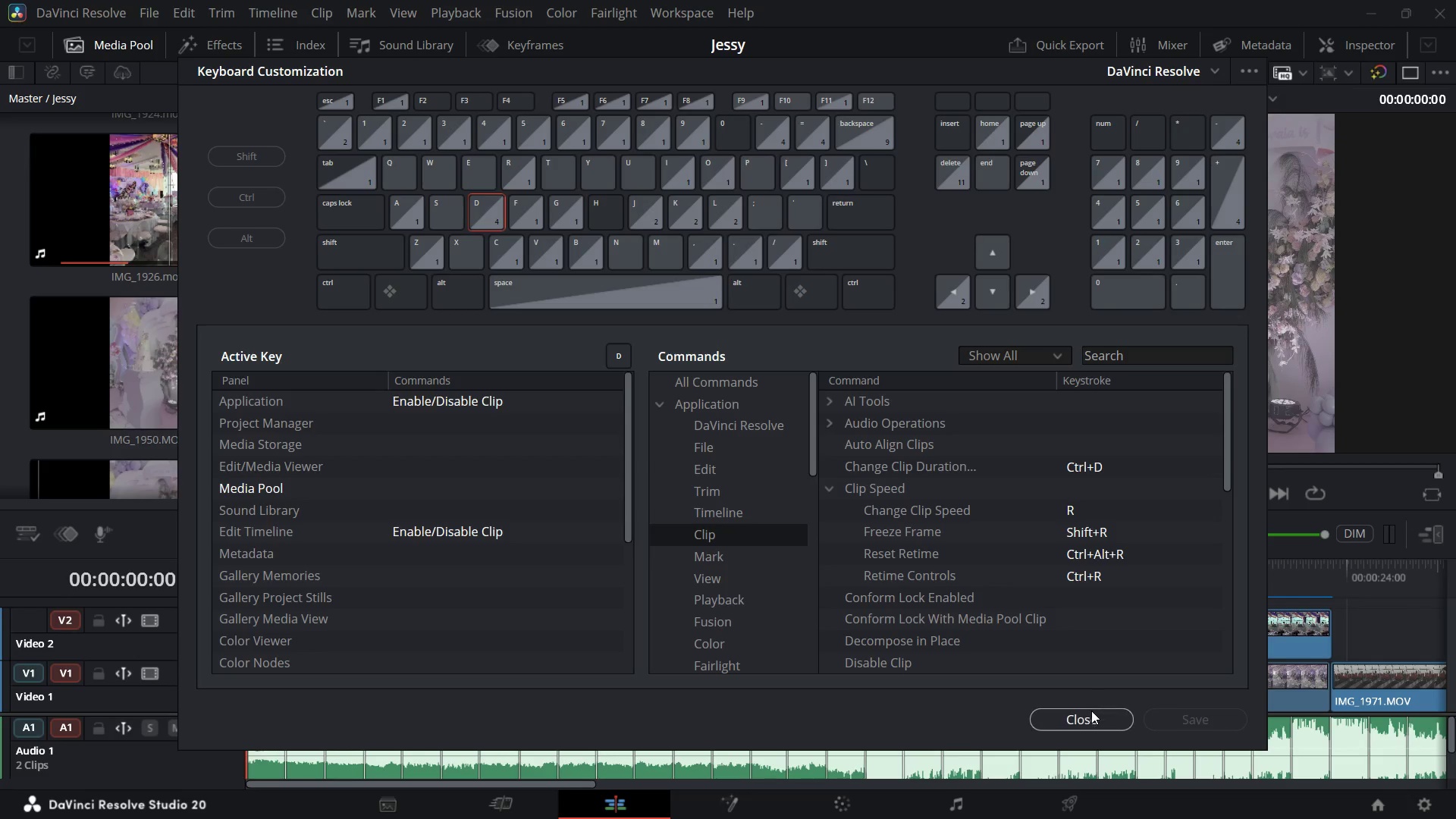 
left_click([1091, 711])
 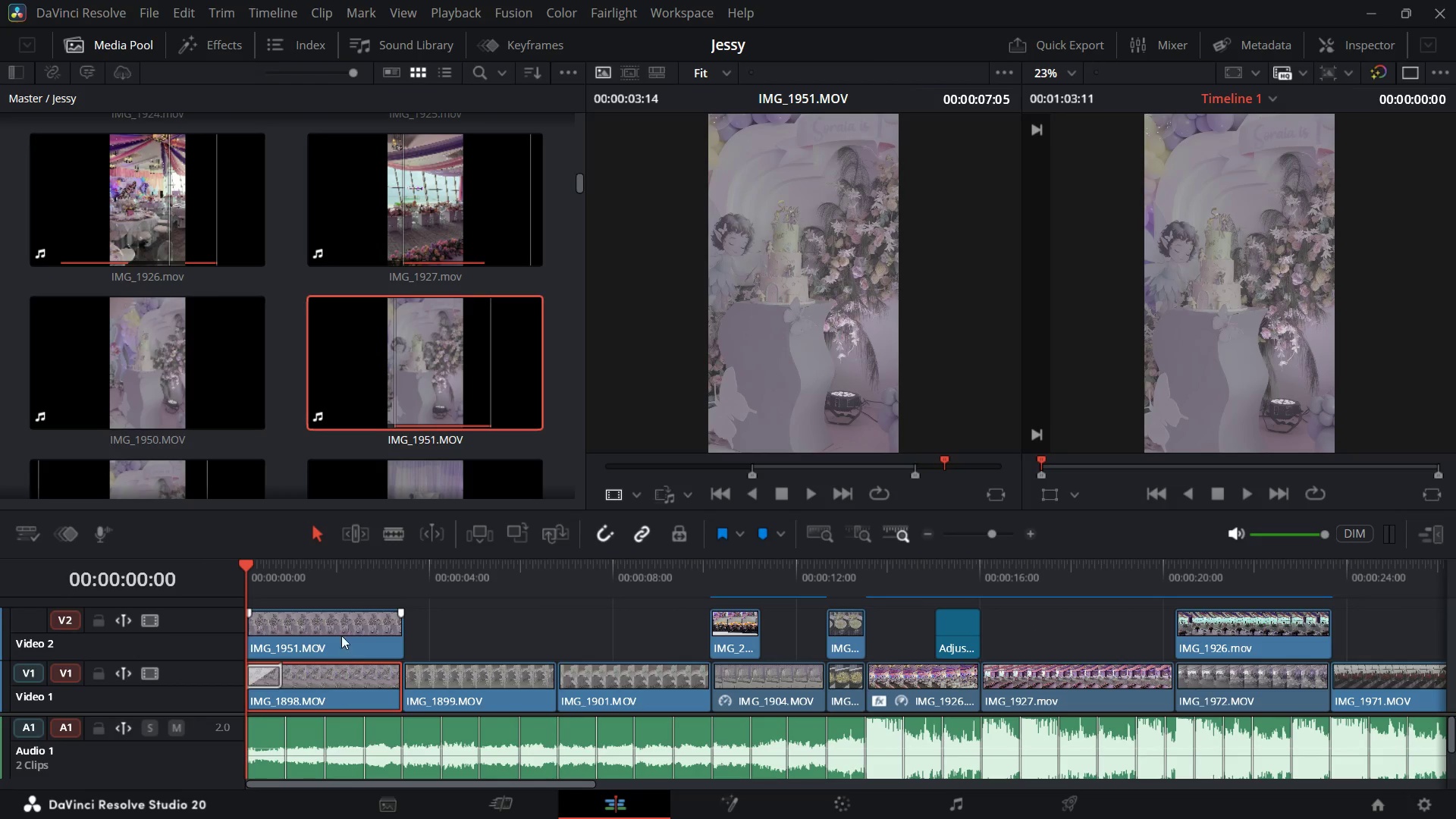 
left_click([337, 625])
 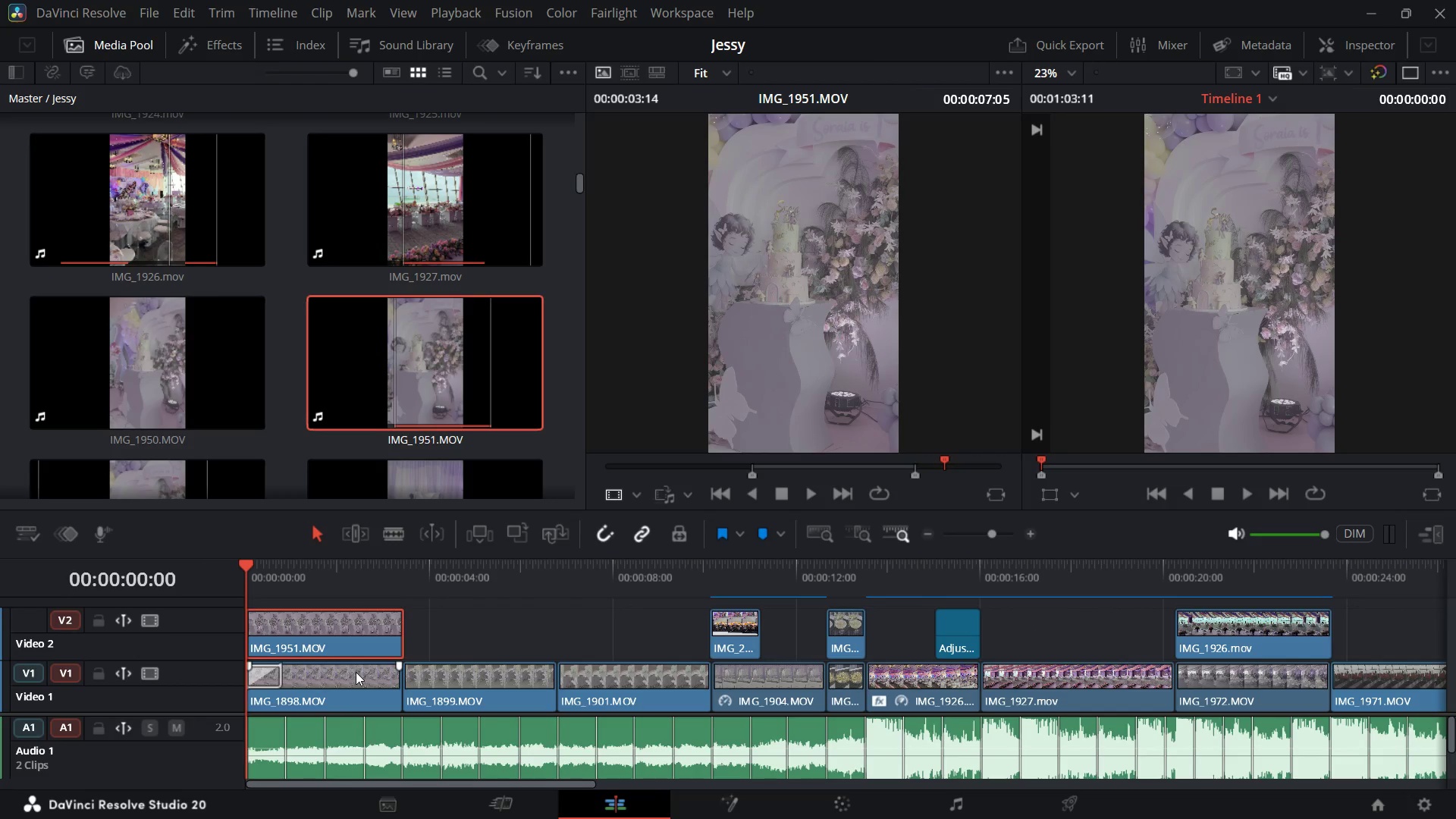 
left_click([356, 672])
 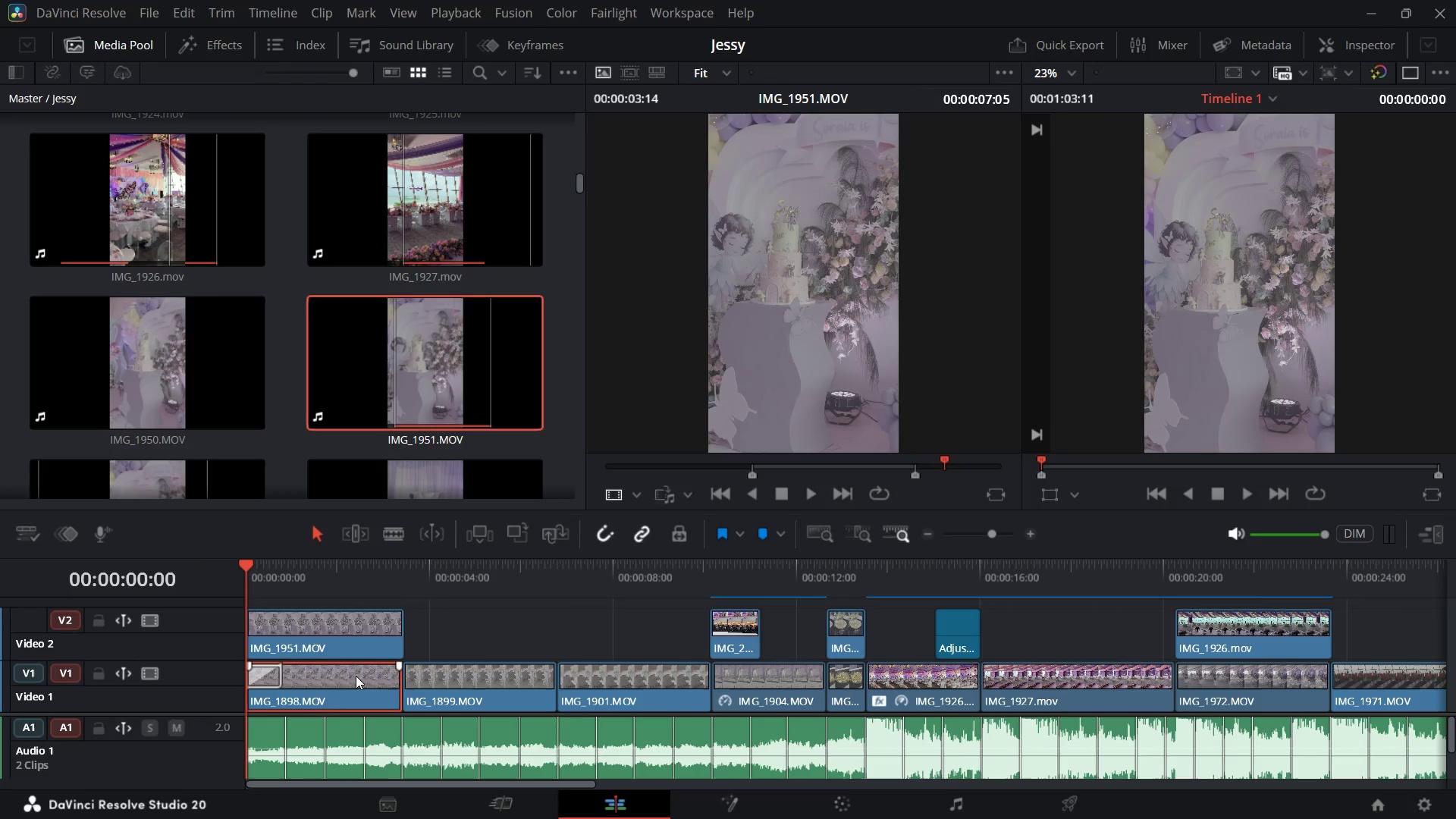 
type(dd)
 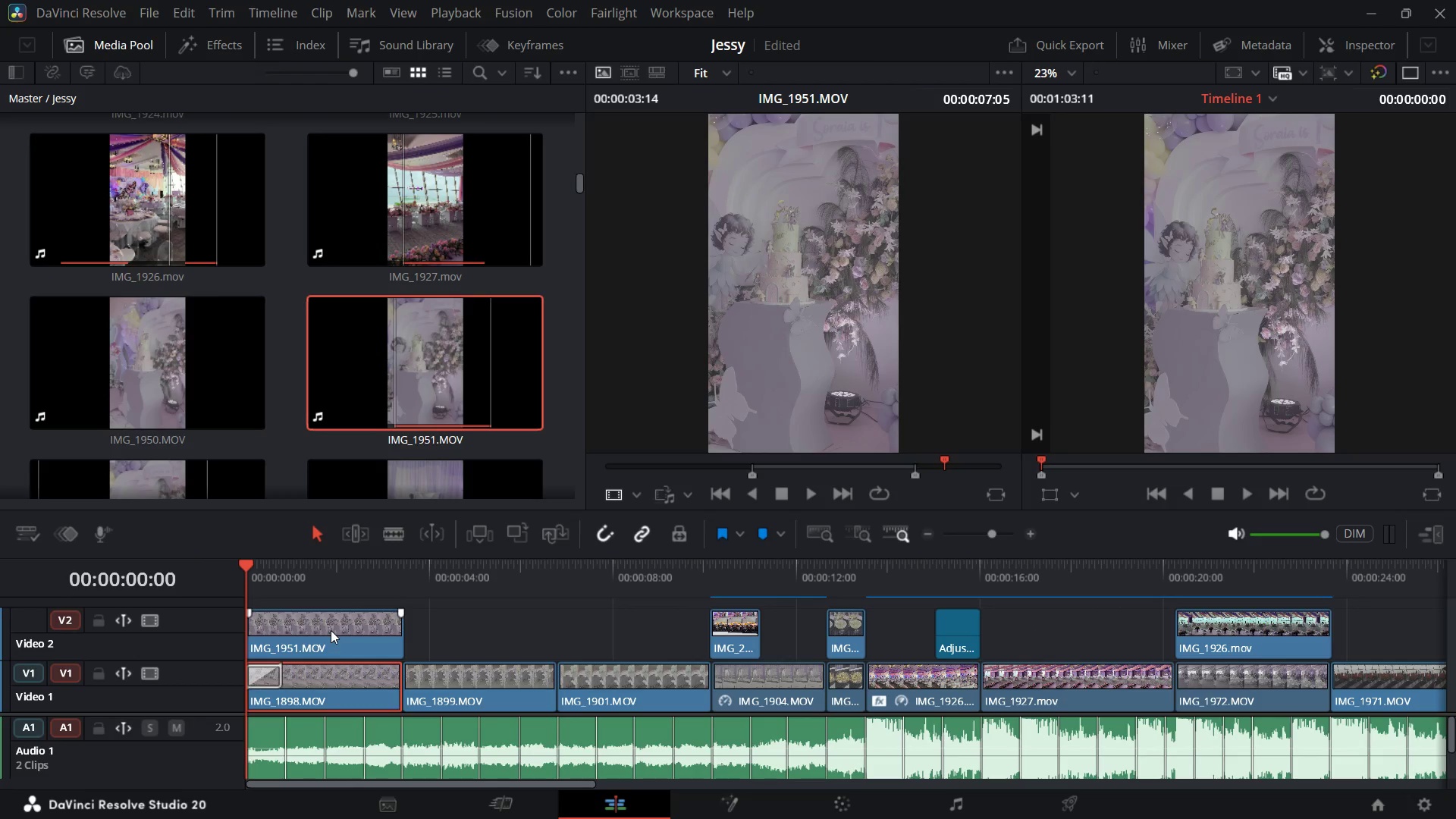 
left_click([330, 629])
 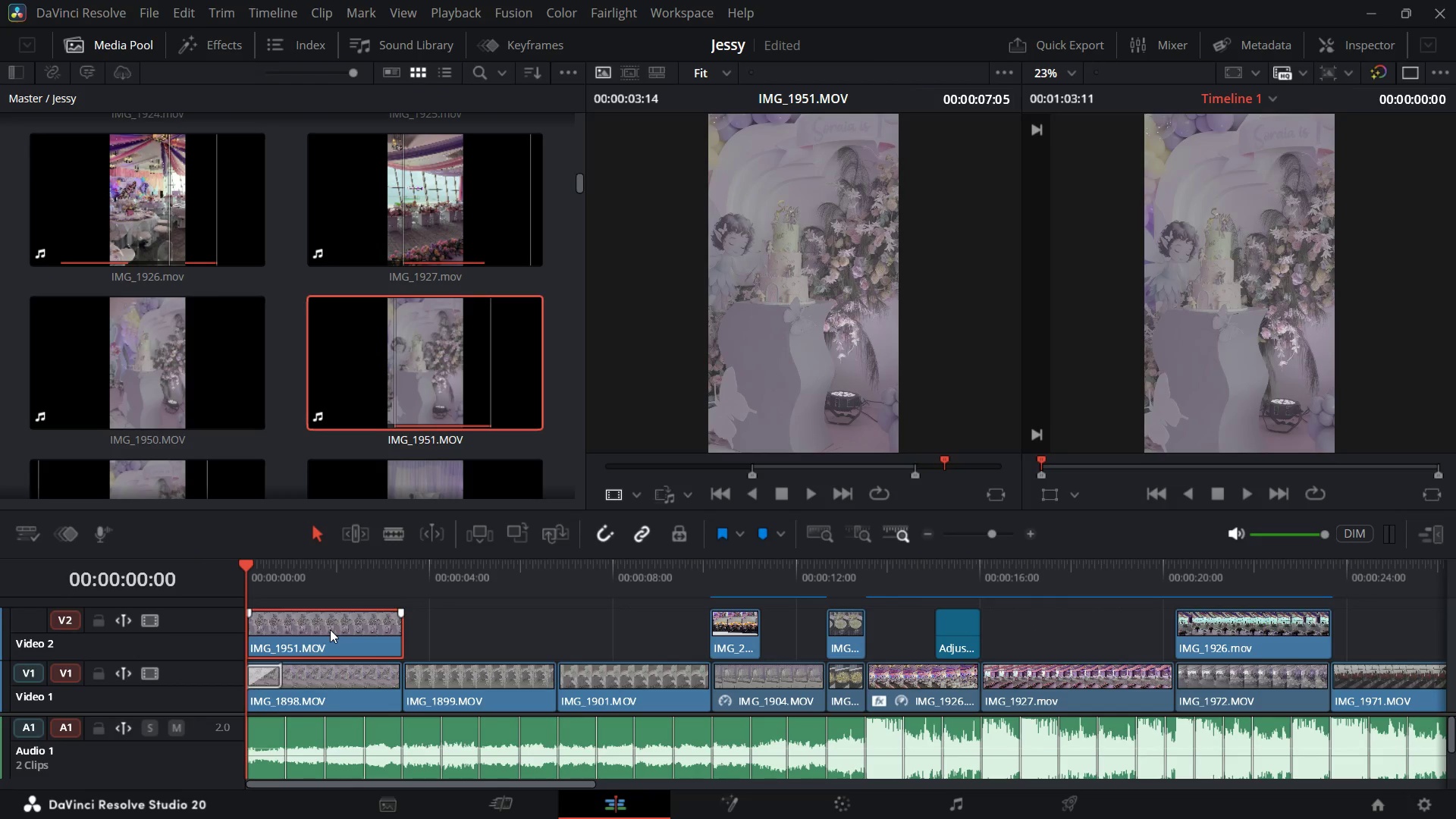 
type(dd)
 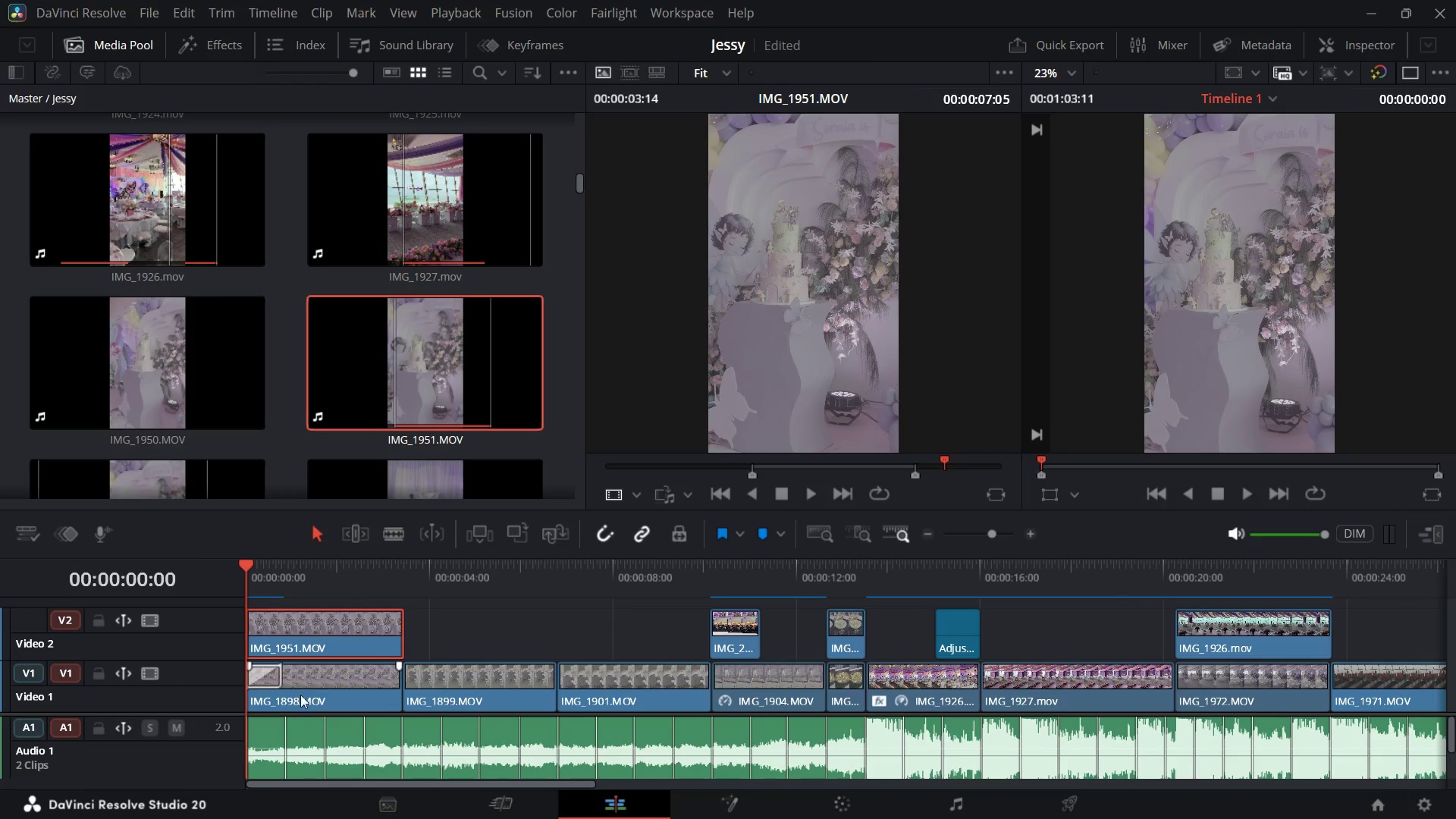 
left_click([323, 677])
 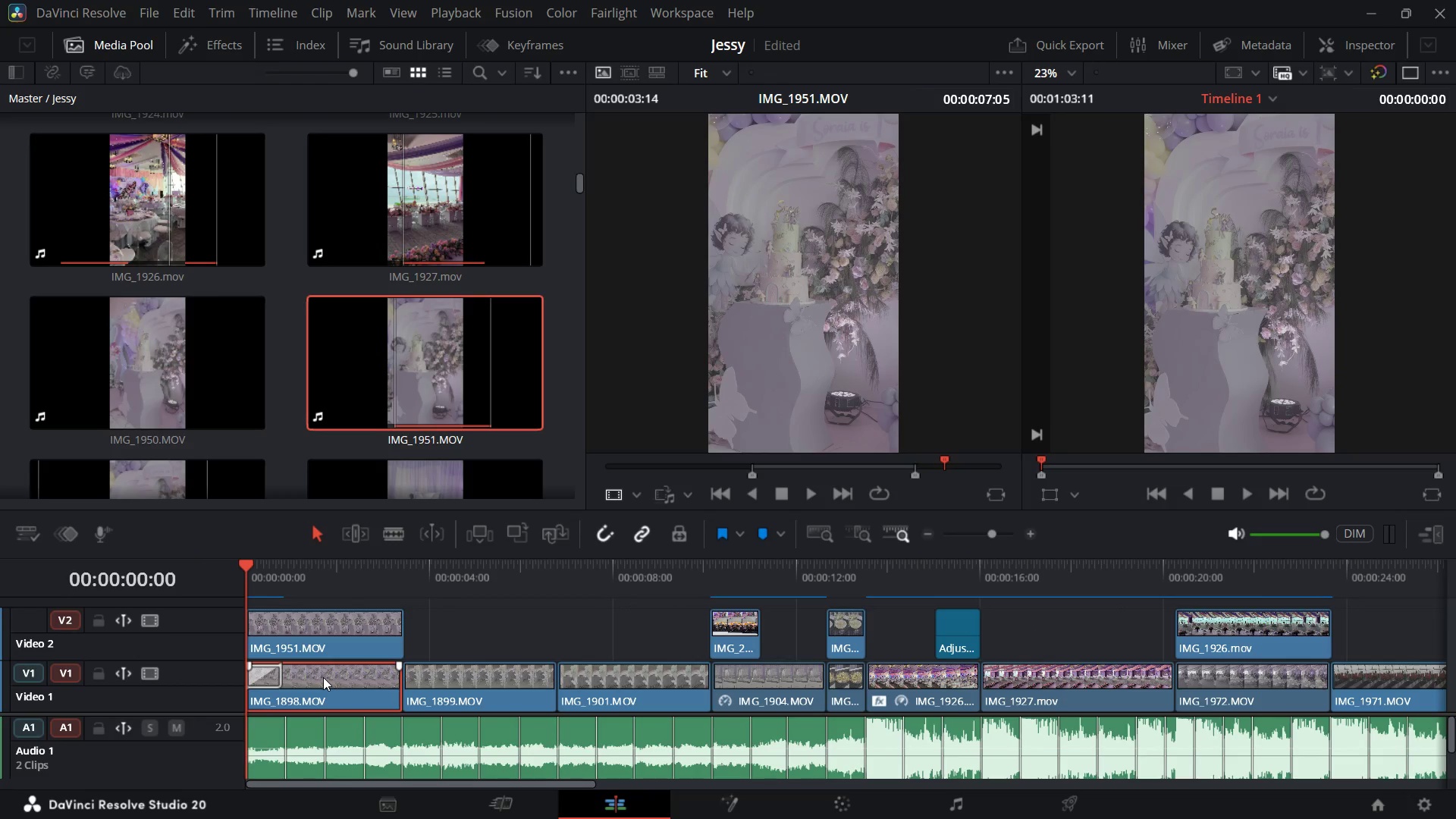 
key(D)
 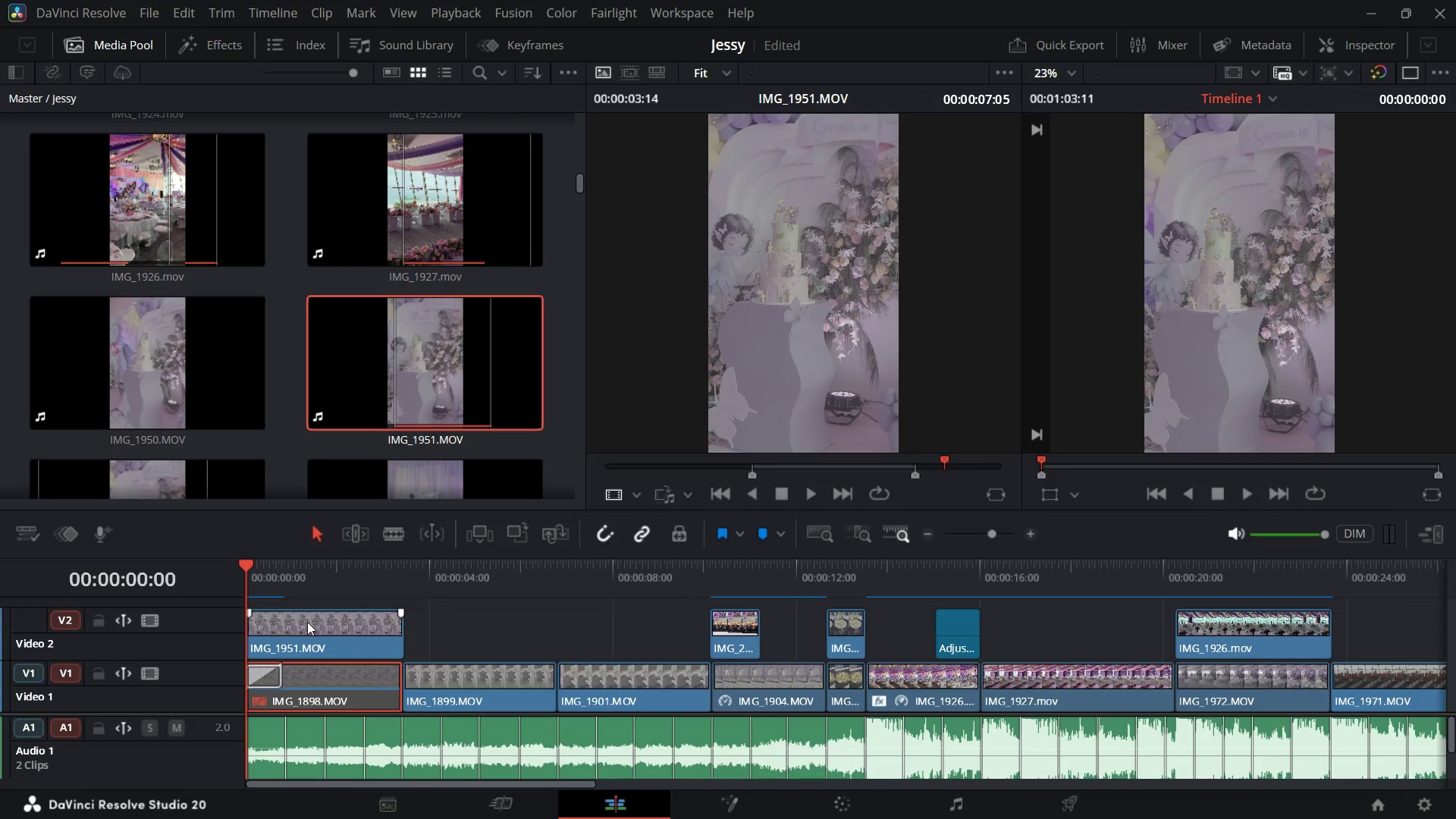 
left_click([307, 622])
 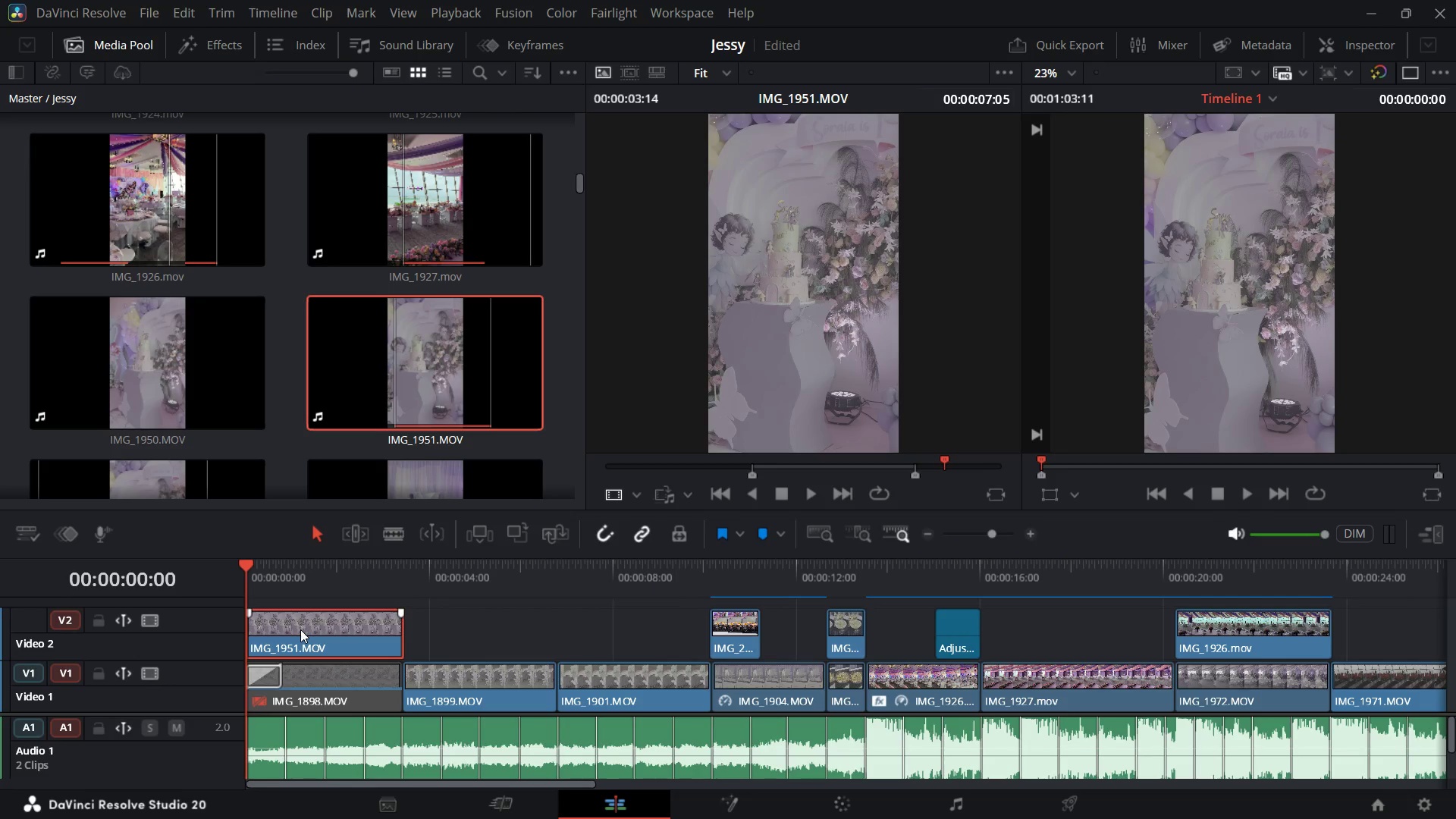 
key(Control+T)
 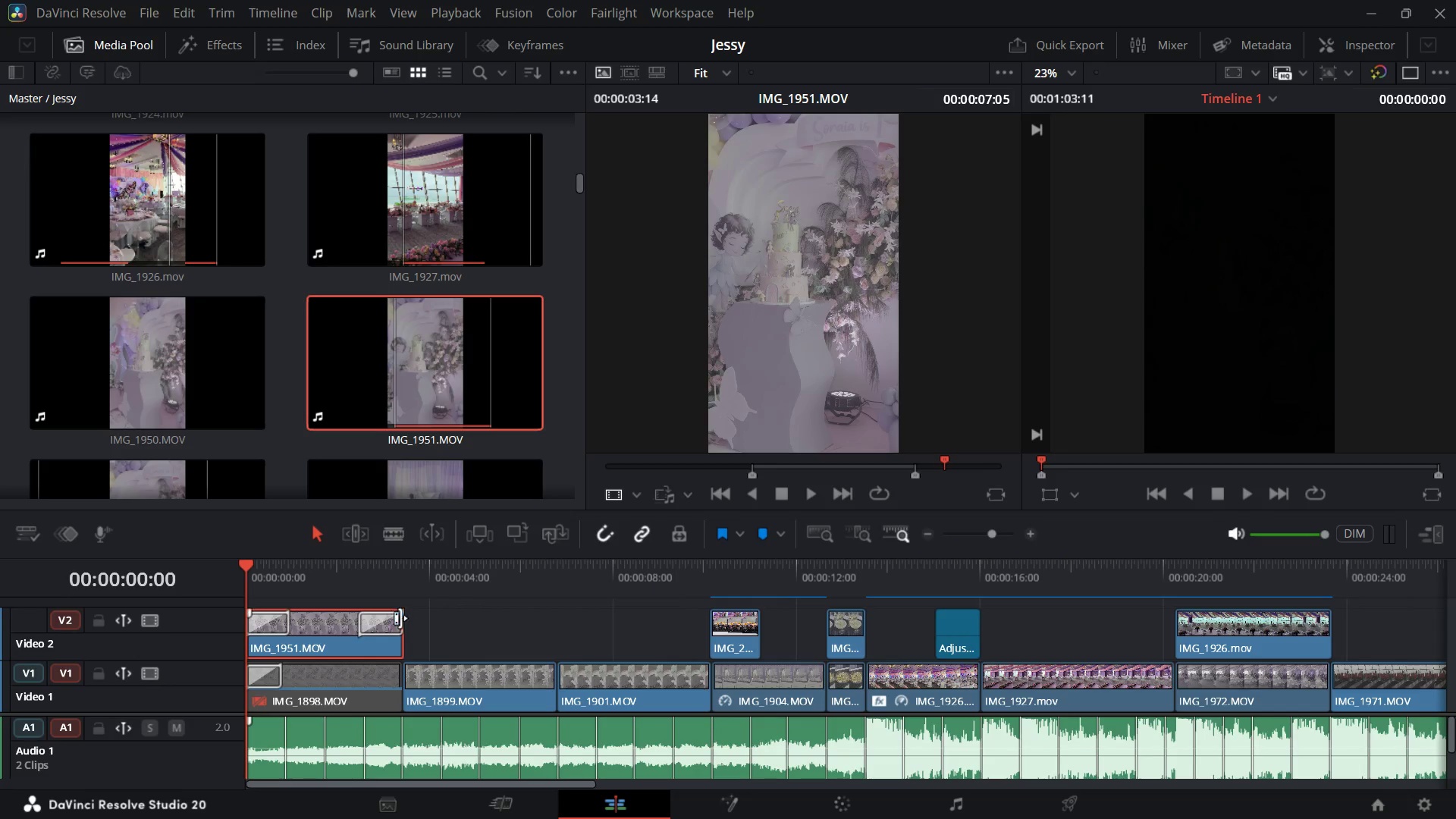 
left_click([369, 628])
 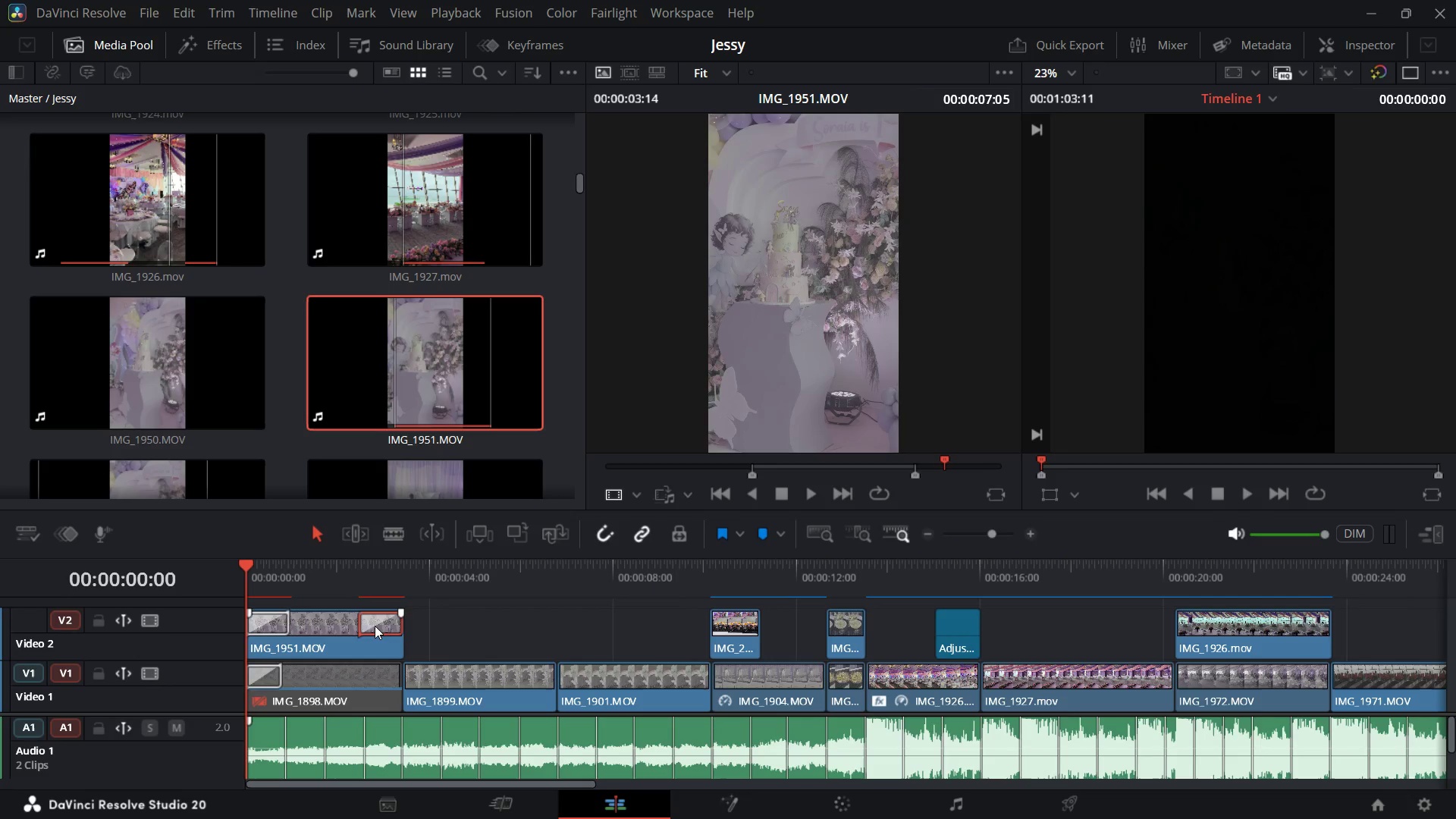 
key(Backspace)
 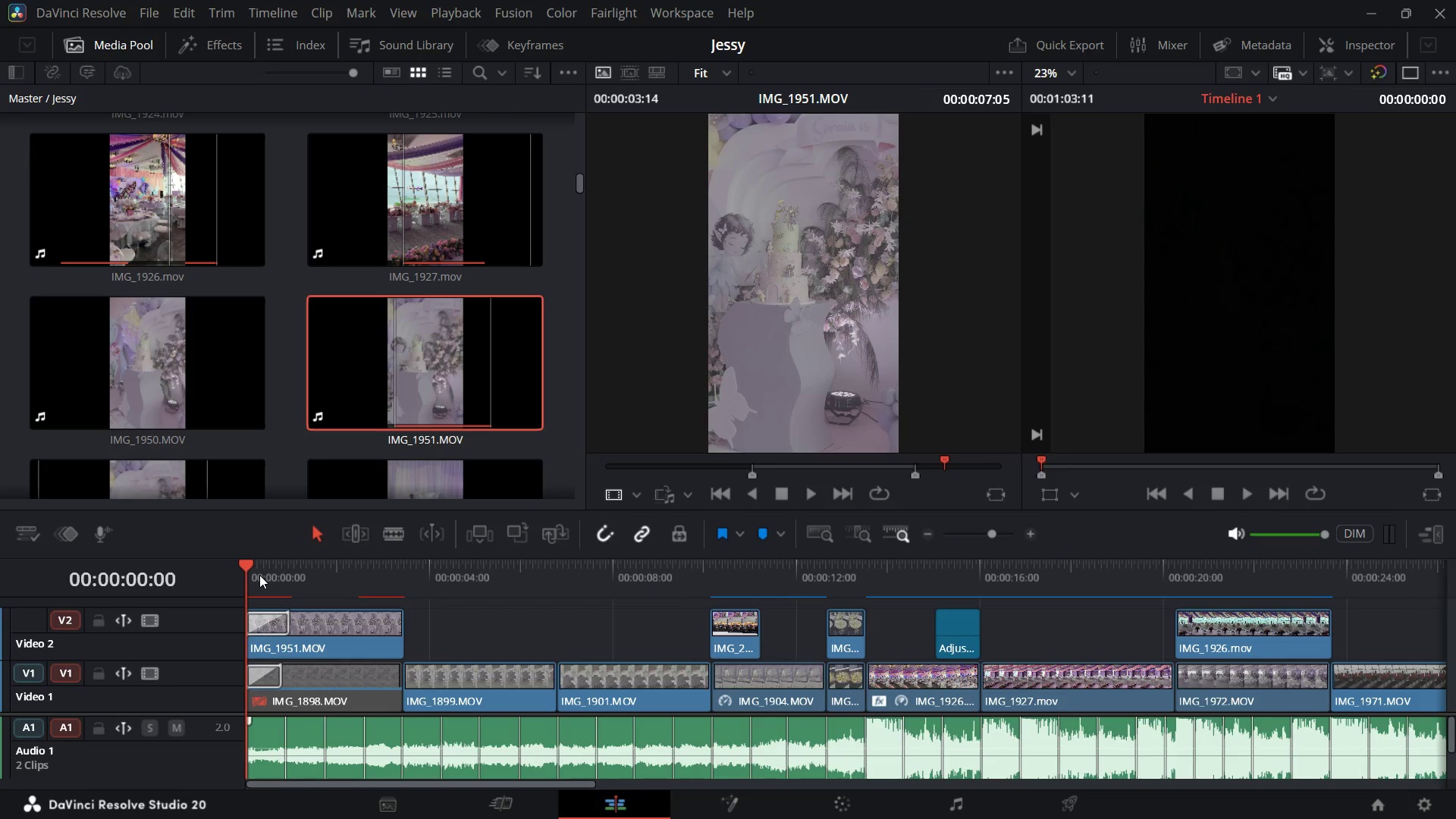 
key(Space)
 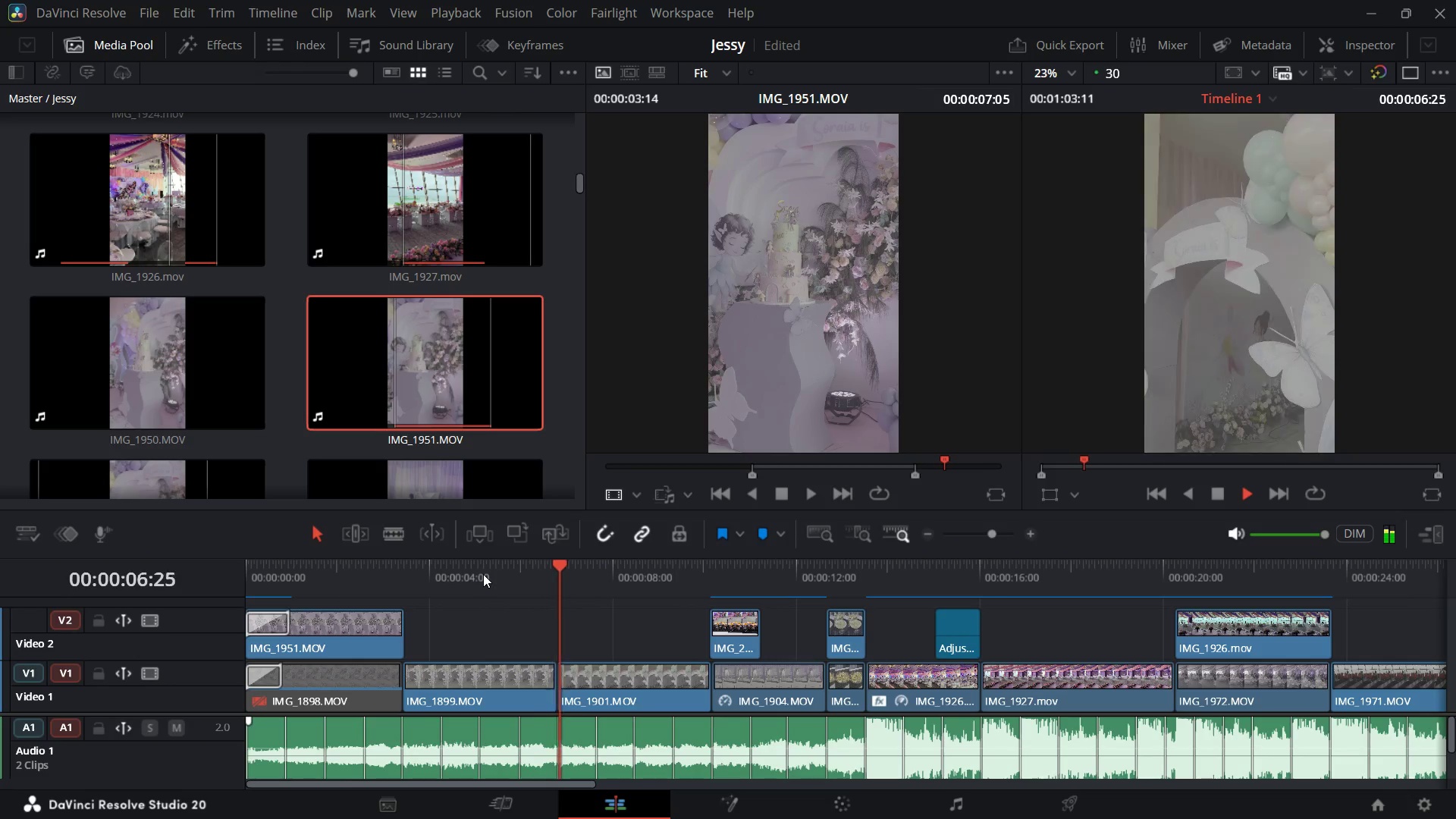 
wait(11.98)
 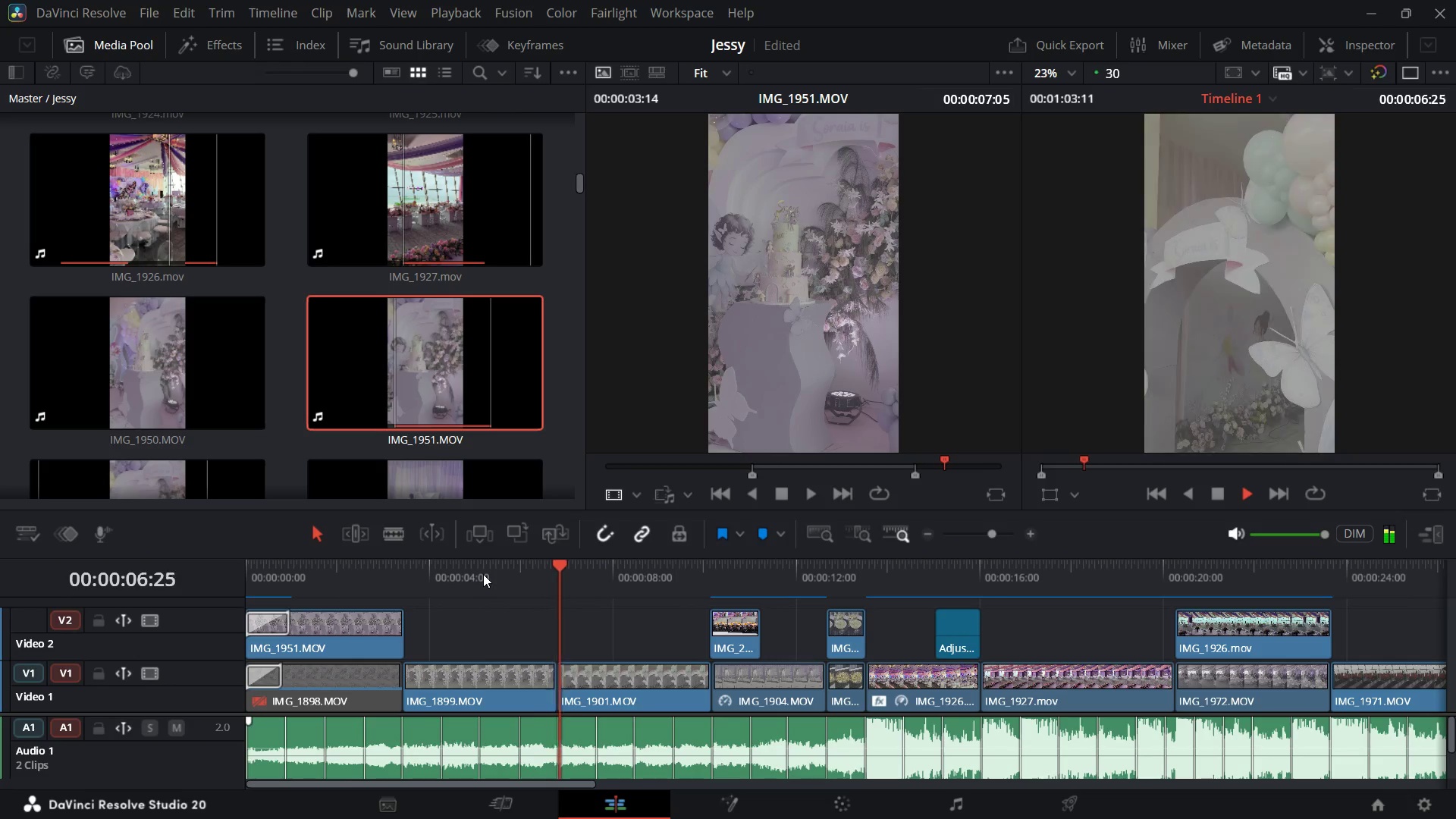 
key(Space)
 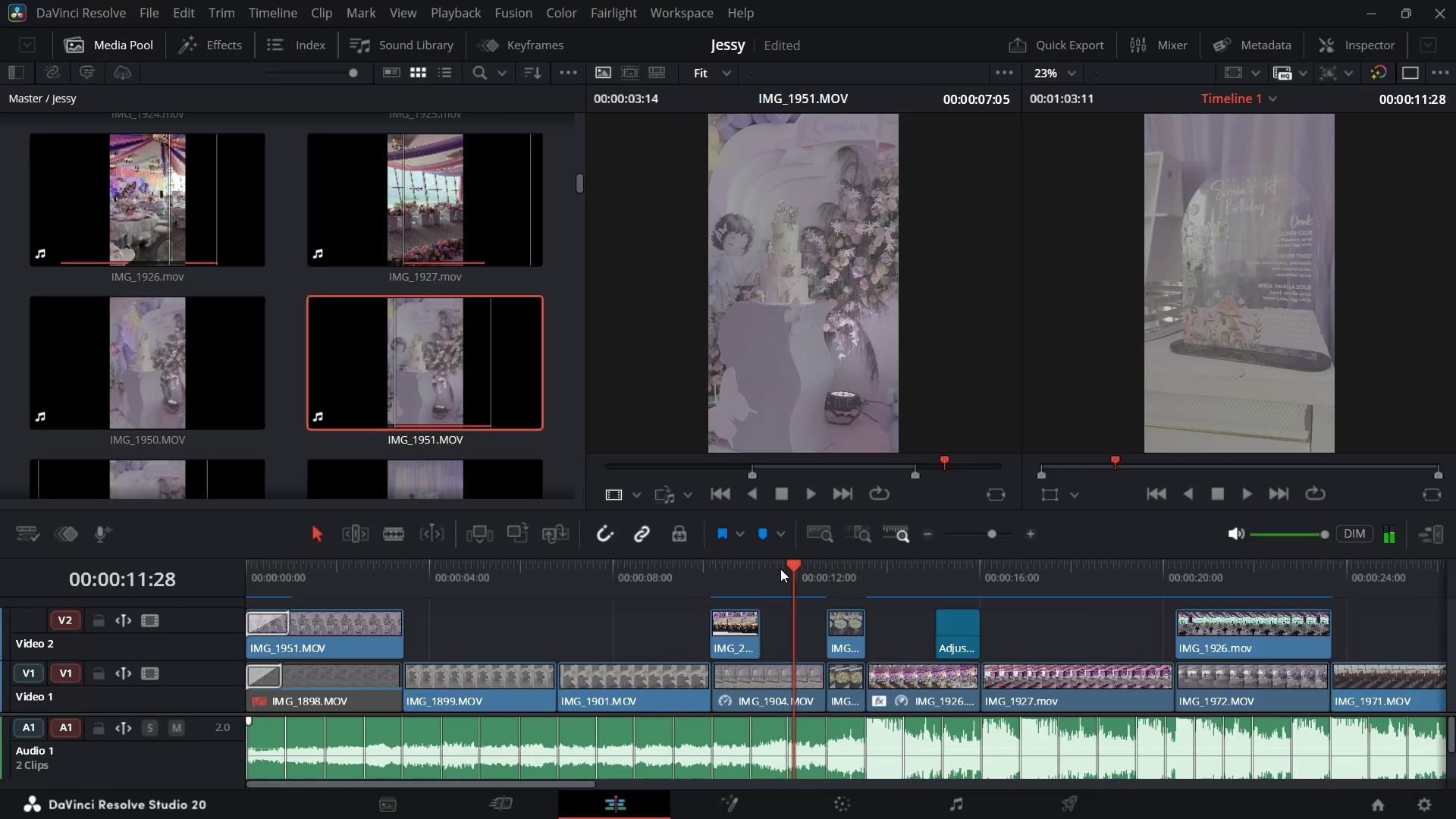 
left_click_drag(start_coordinate=[793, 566], to_coordinate=[647, 593])
 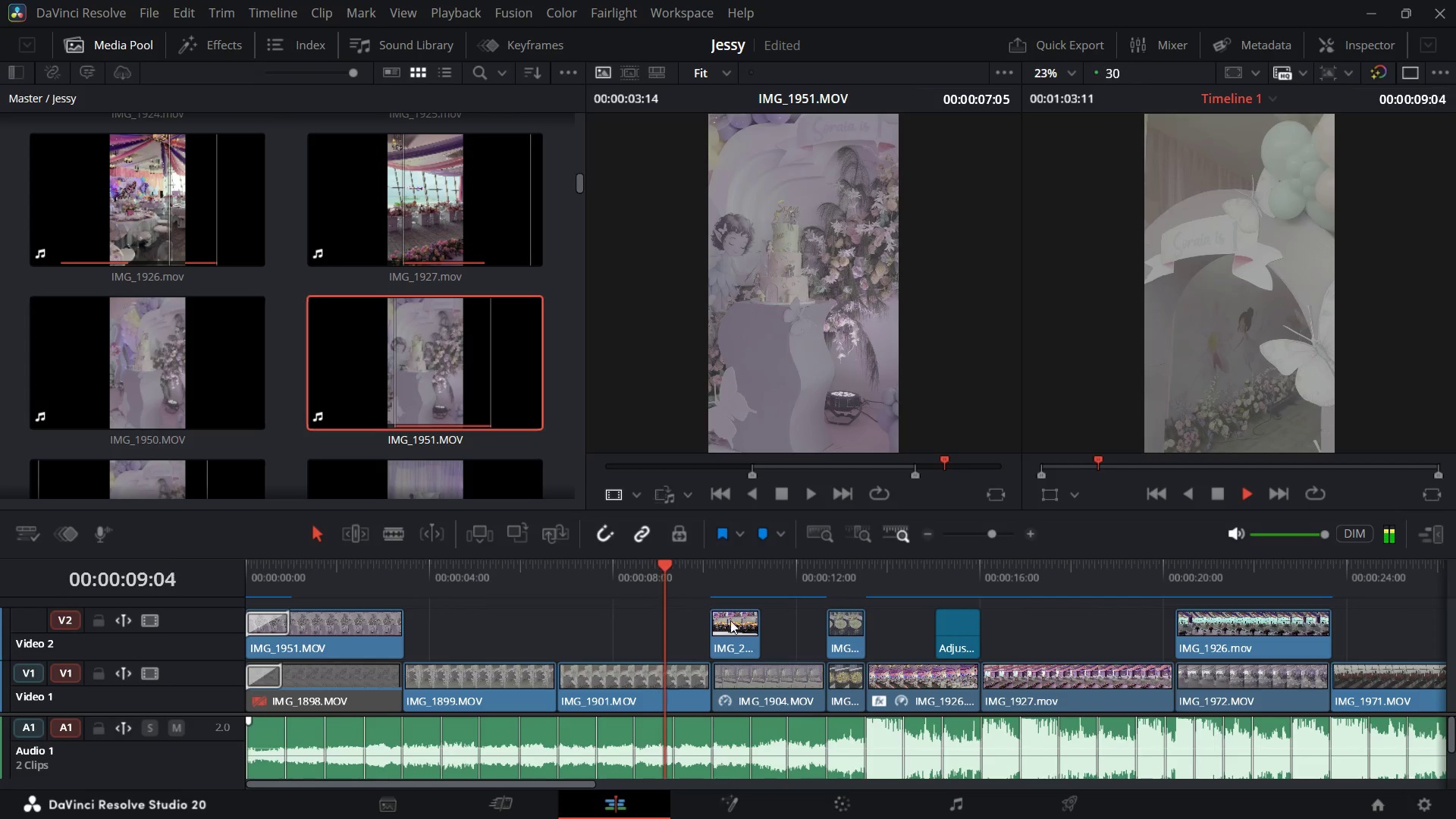 
key(Space)
 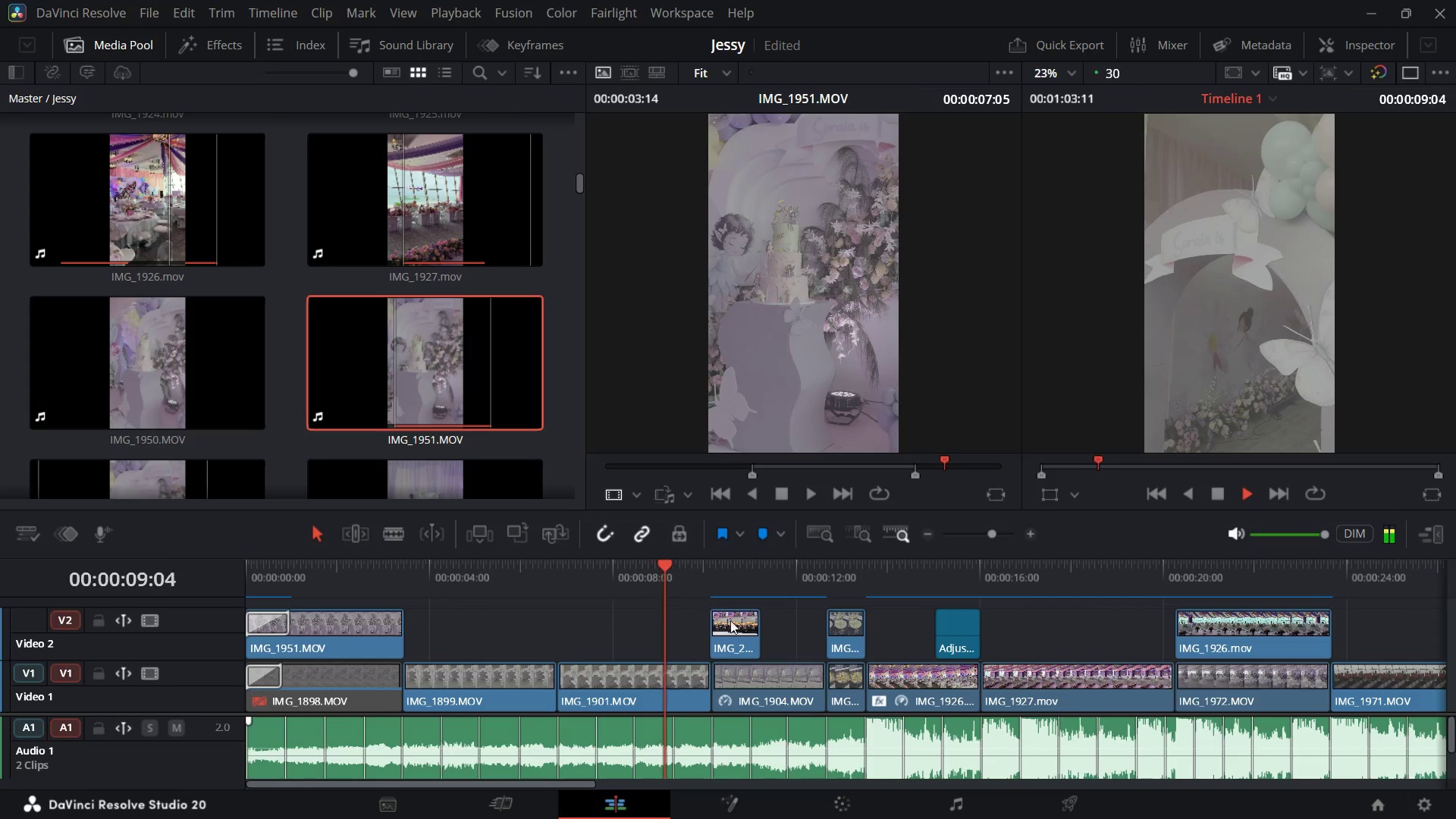 
key(Space)
 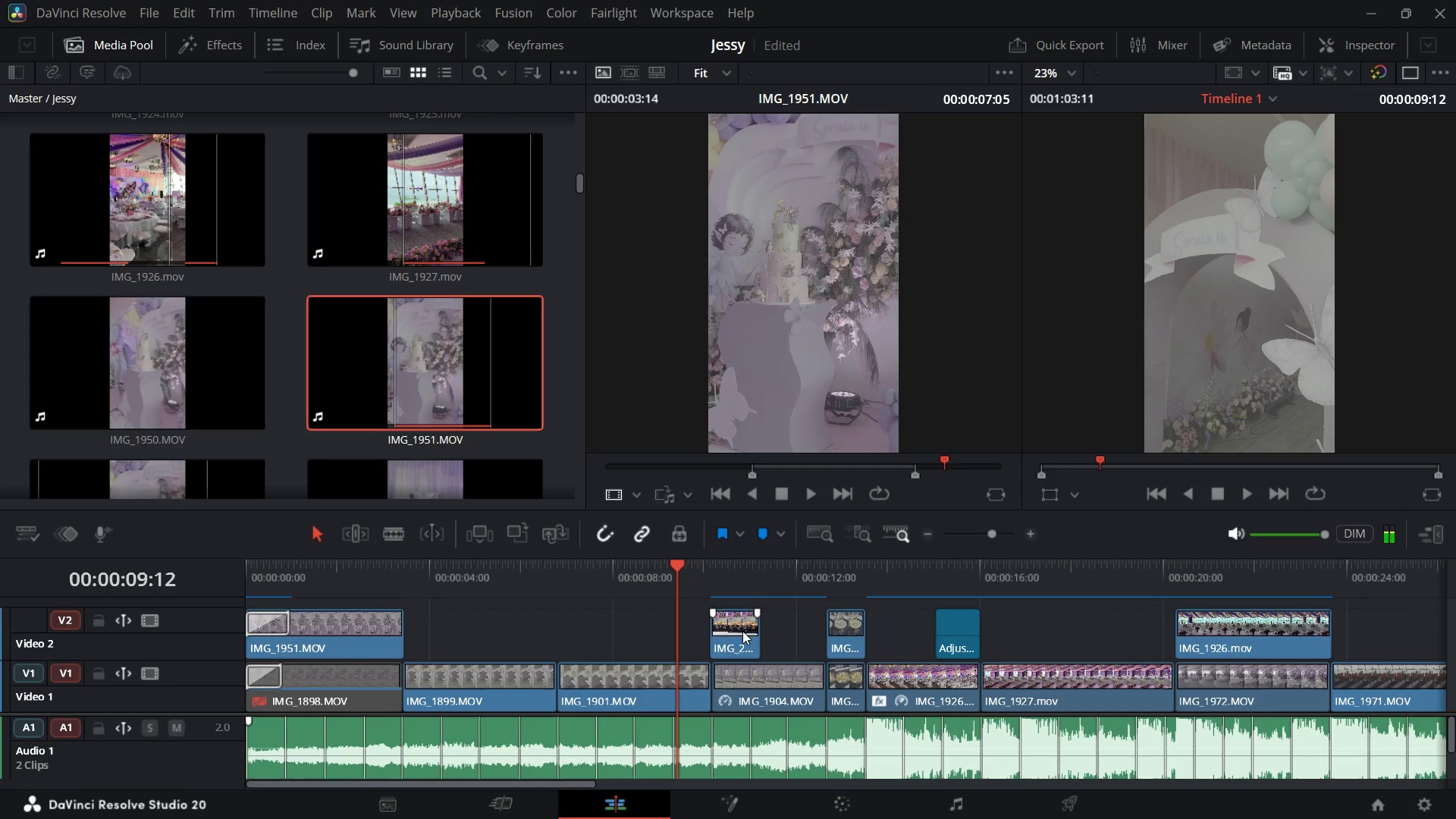 
left_click_drag(start_coordinate=[741, 629], to_coordinate=[573, 645])
 